 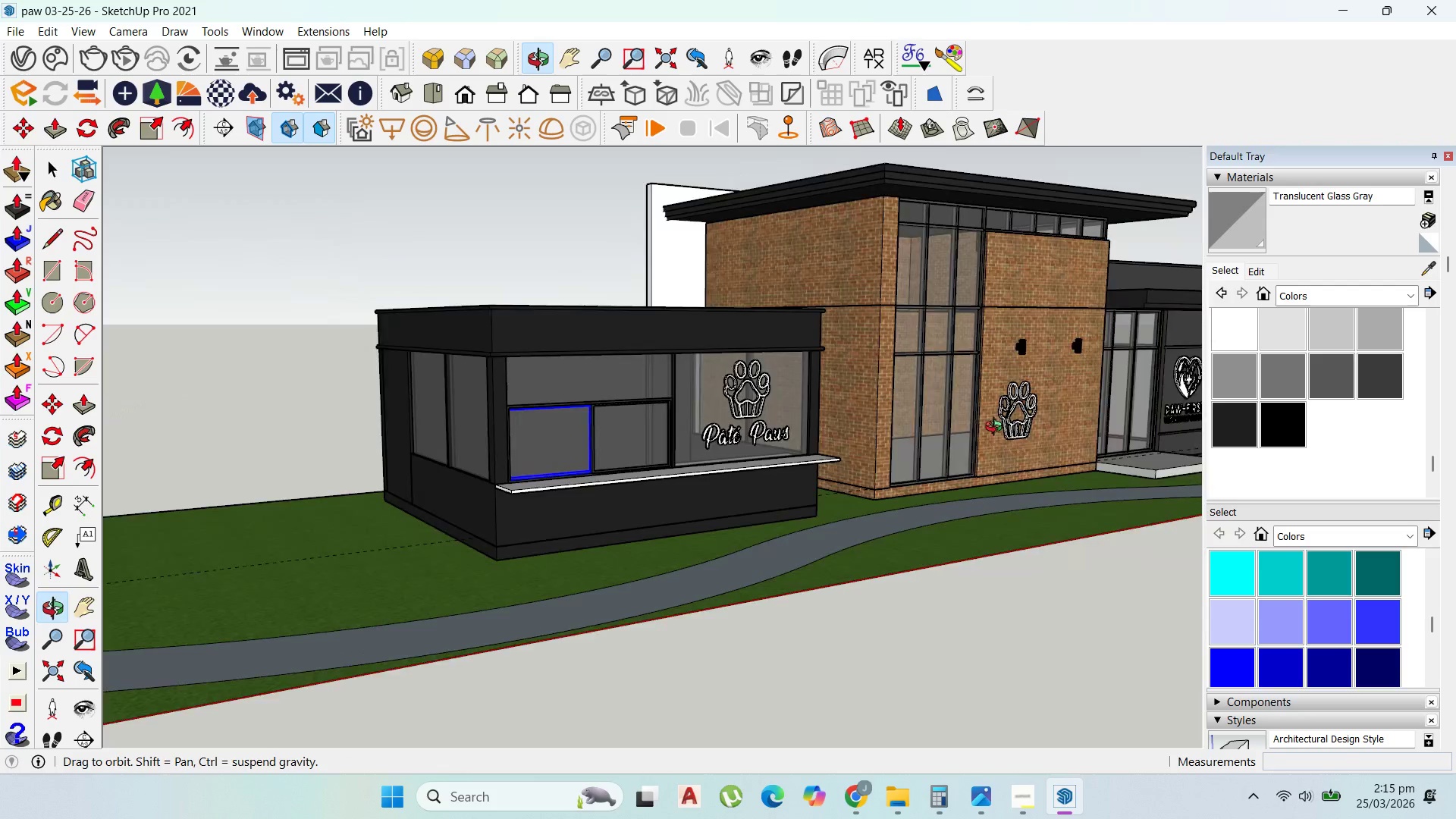 
scroll: coordinate [862, 360], scroll_direction: up, amount: 11.0
 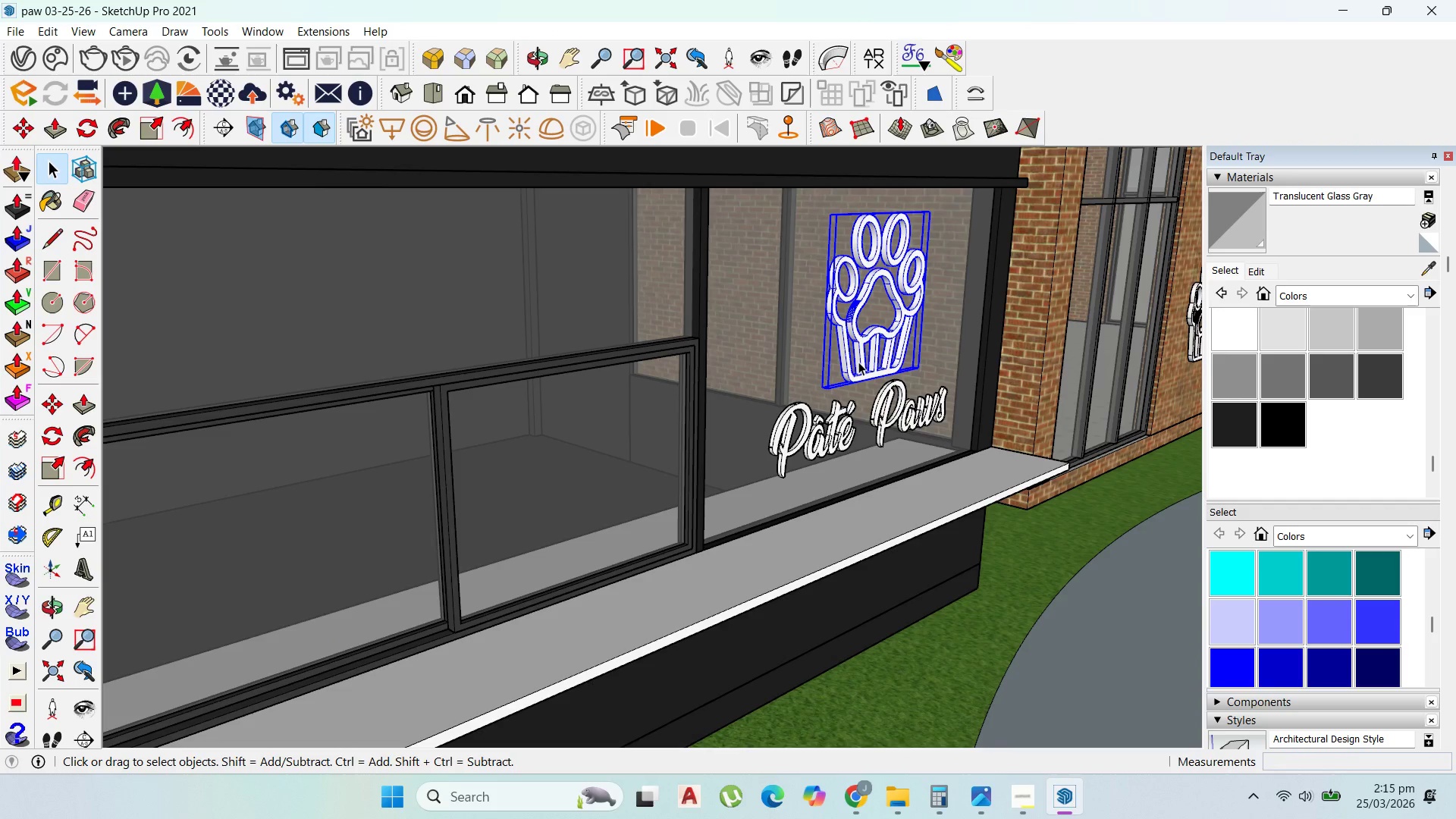 
key(Comma)
 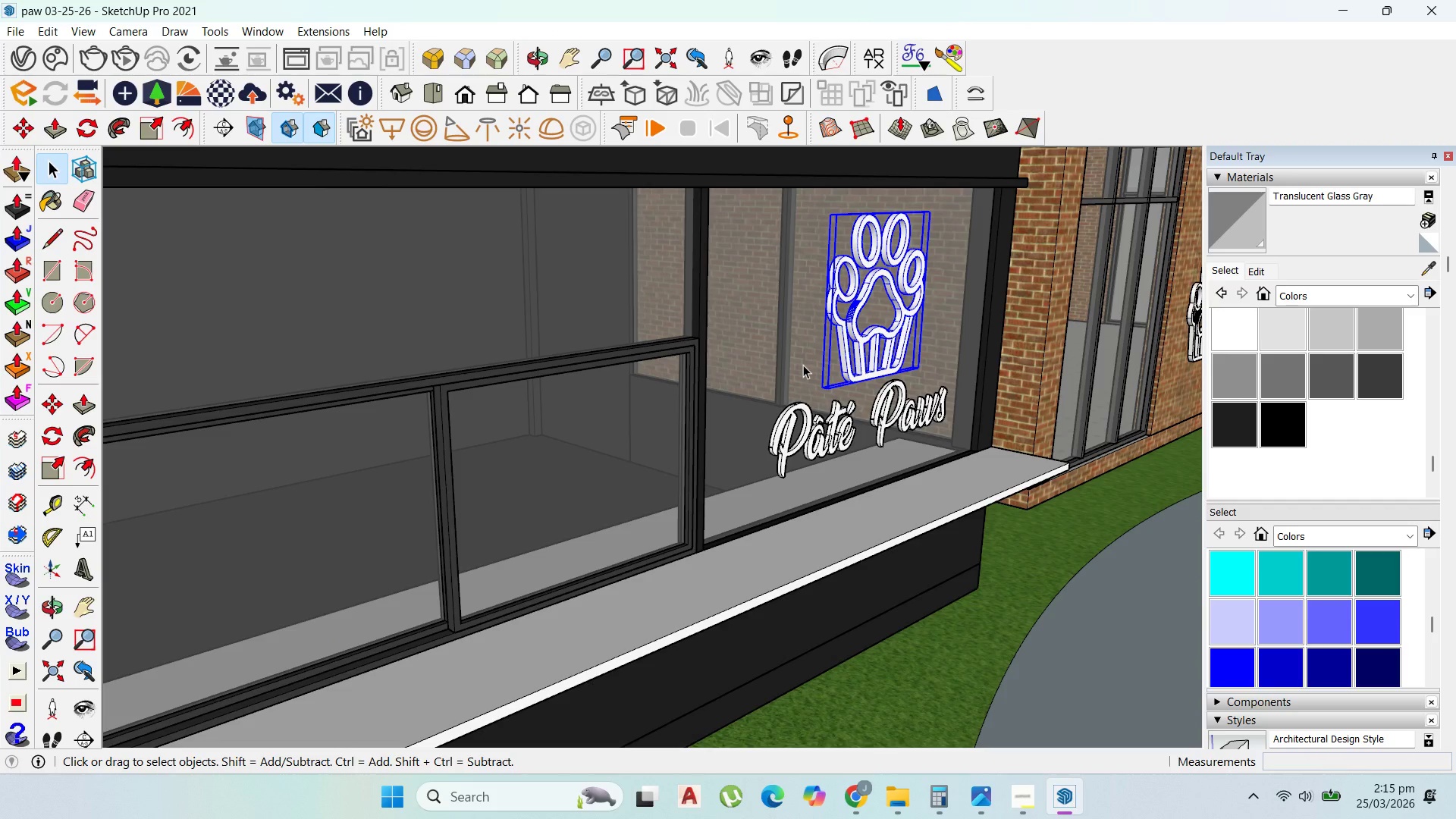 
key(M)
 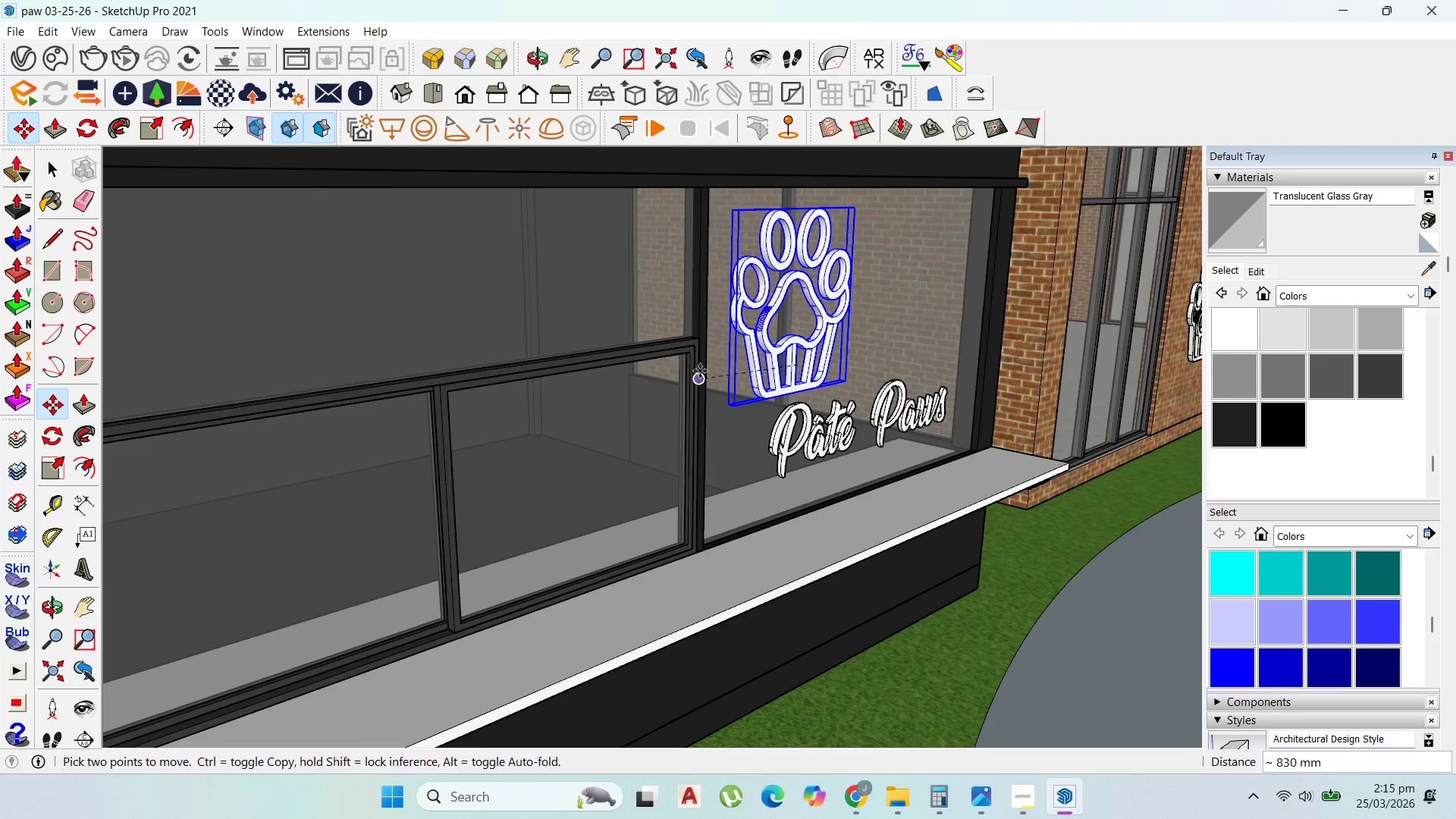 
scroll: coordinate [701, 395], scroll_direction: down, amount: 3.0
 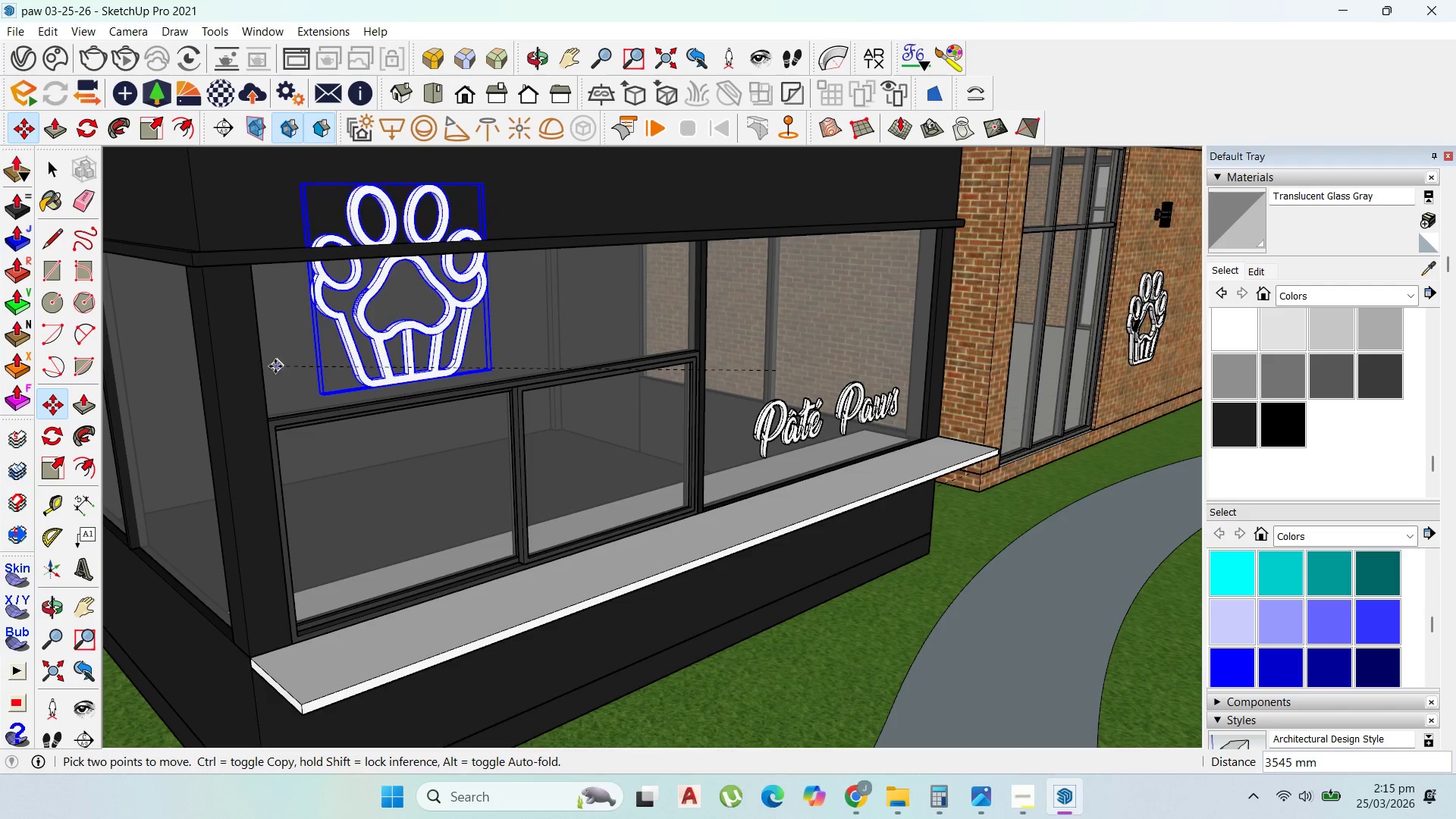 
left_click([259, 366])
 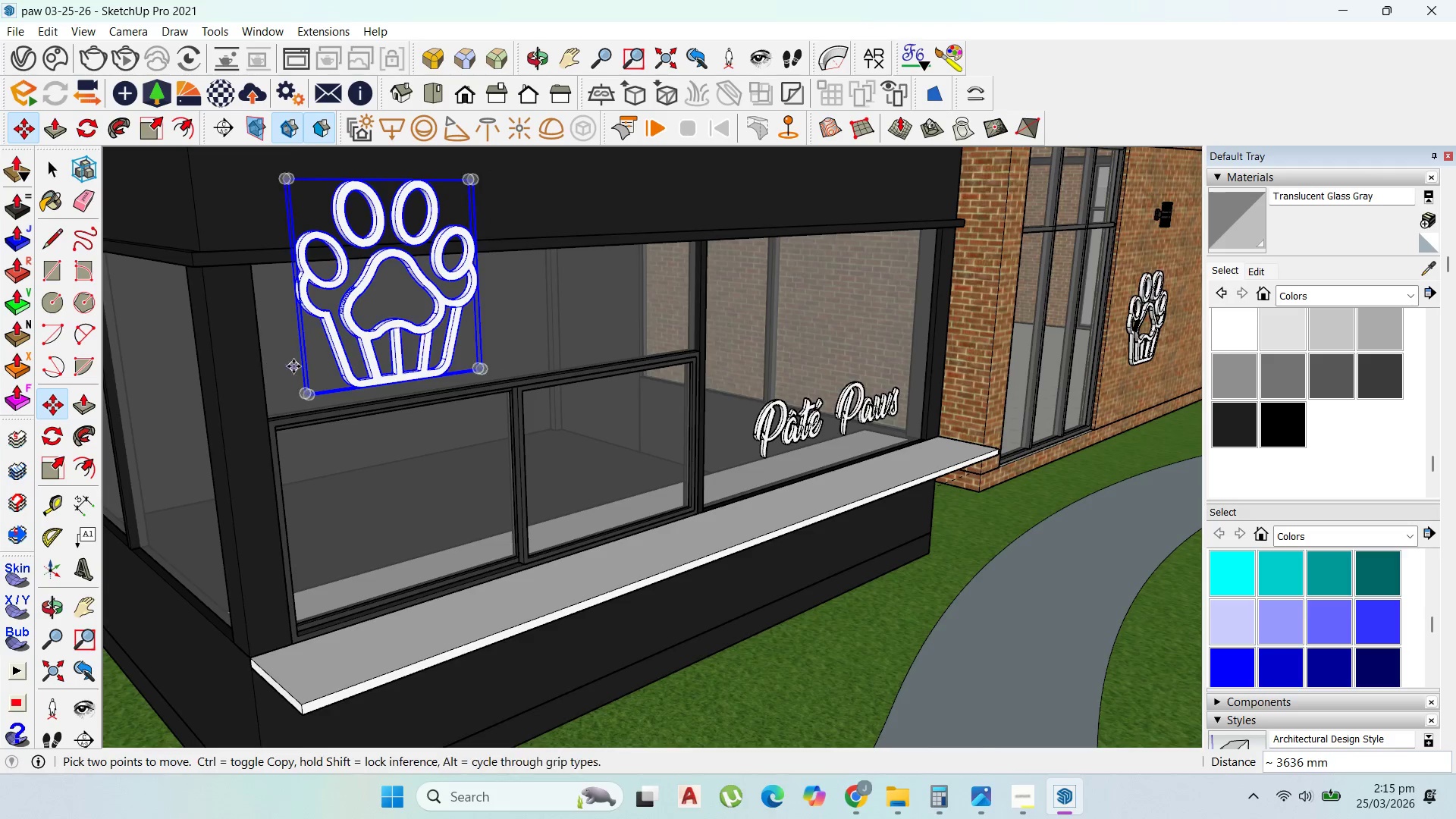 
scroll: coordinate [298, 389], scroll_direction: up, amount: 5.0
 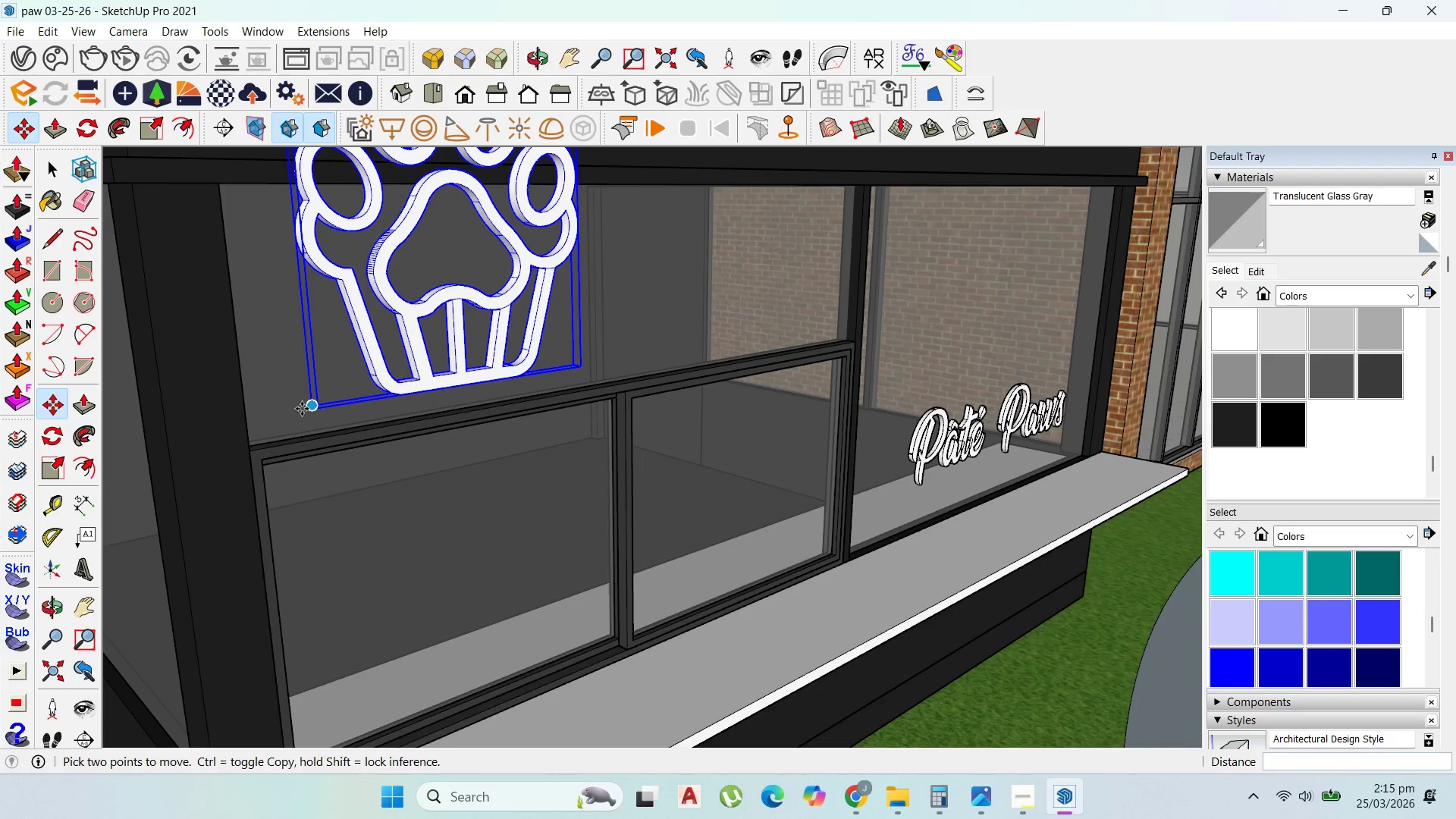 
left_click([302, 409])
 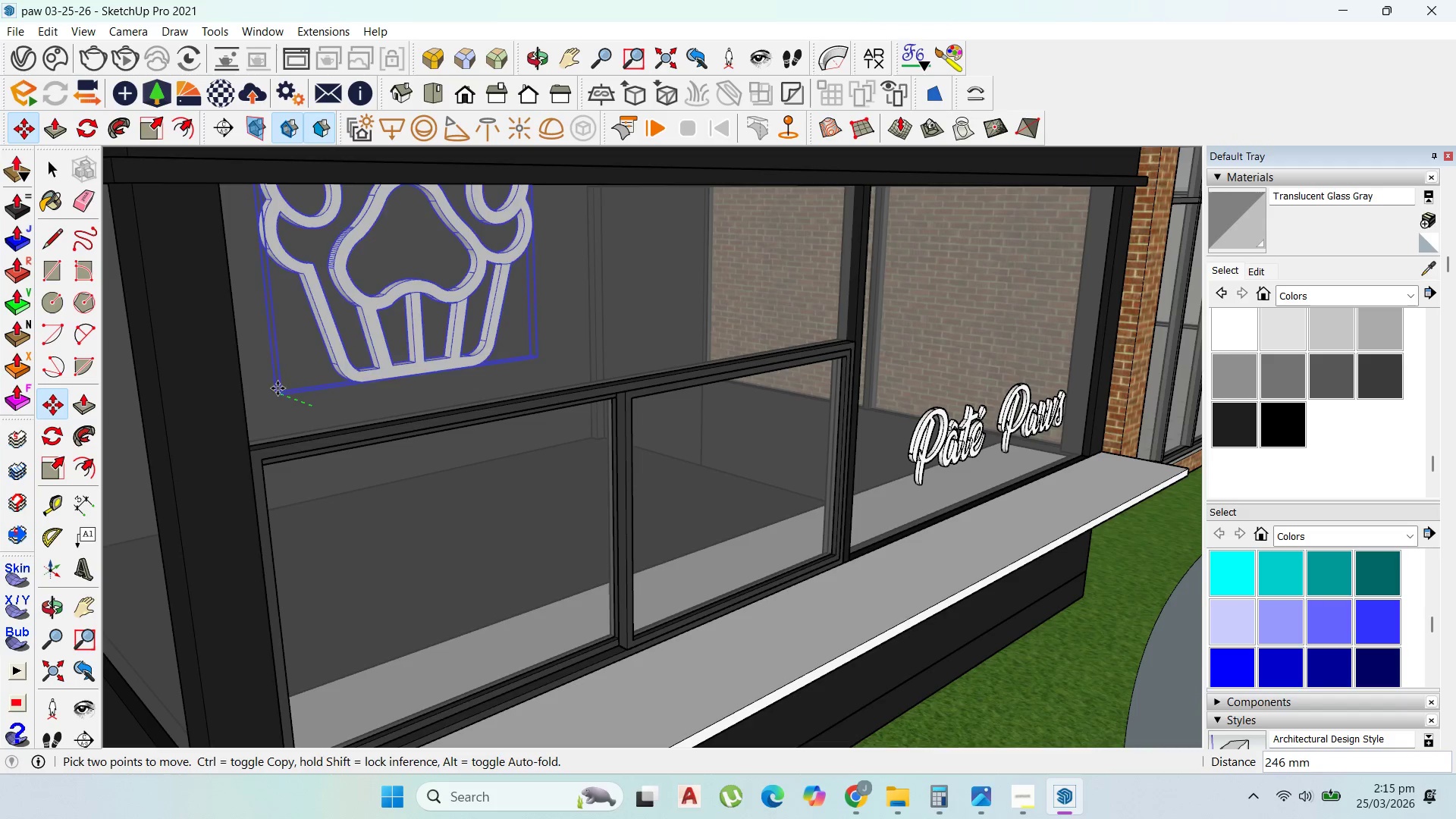 
hold_key(key=ShiftLeft, duration=0.67)
left_click([288, 403])
 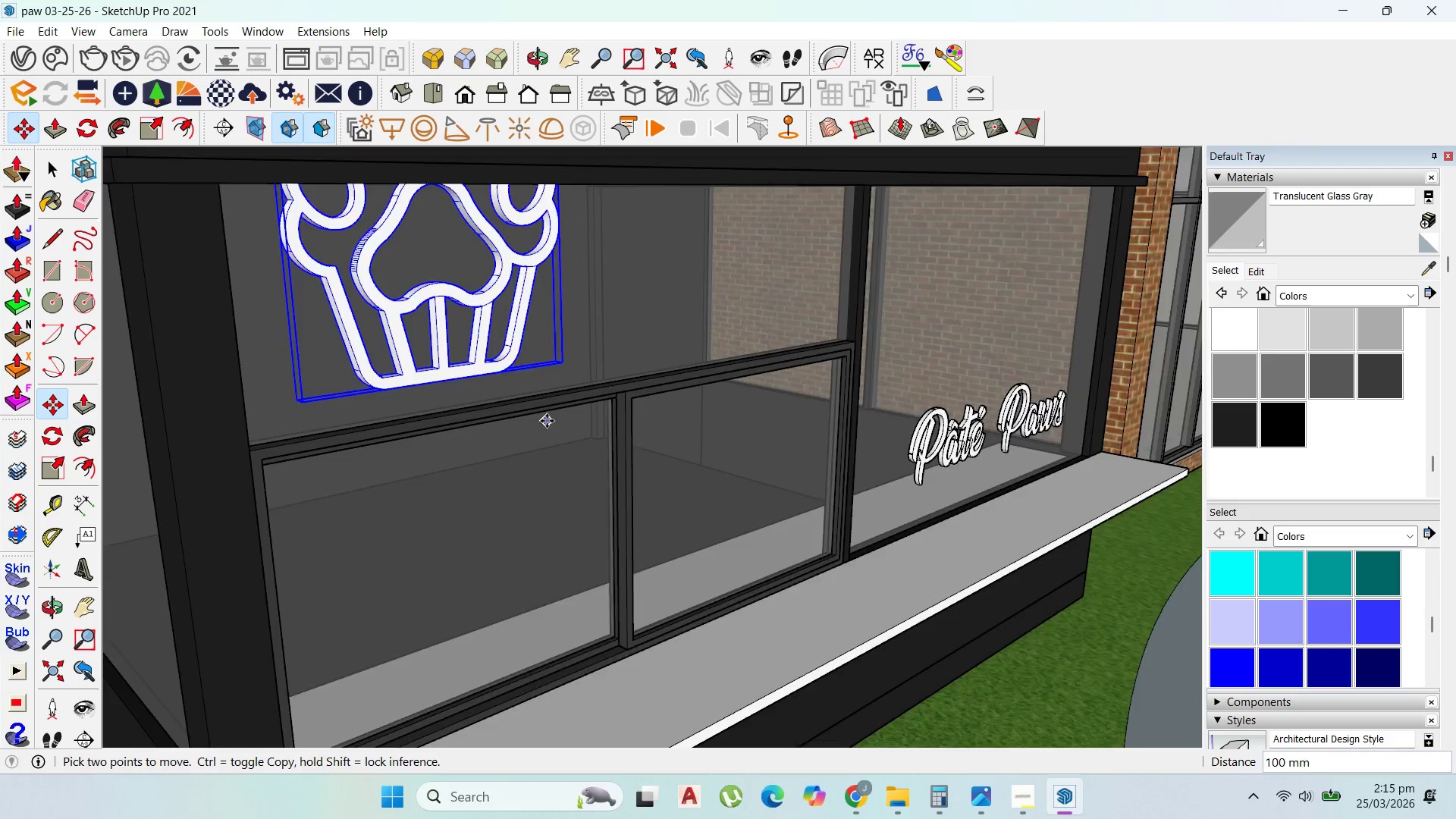 
scroll: coordinate [786, 430], scroll_direction: down, amount: 12.0
 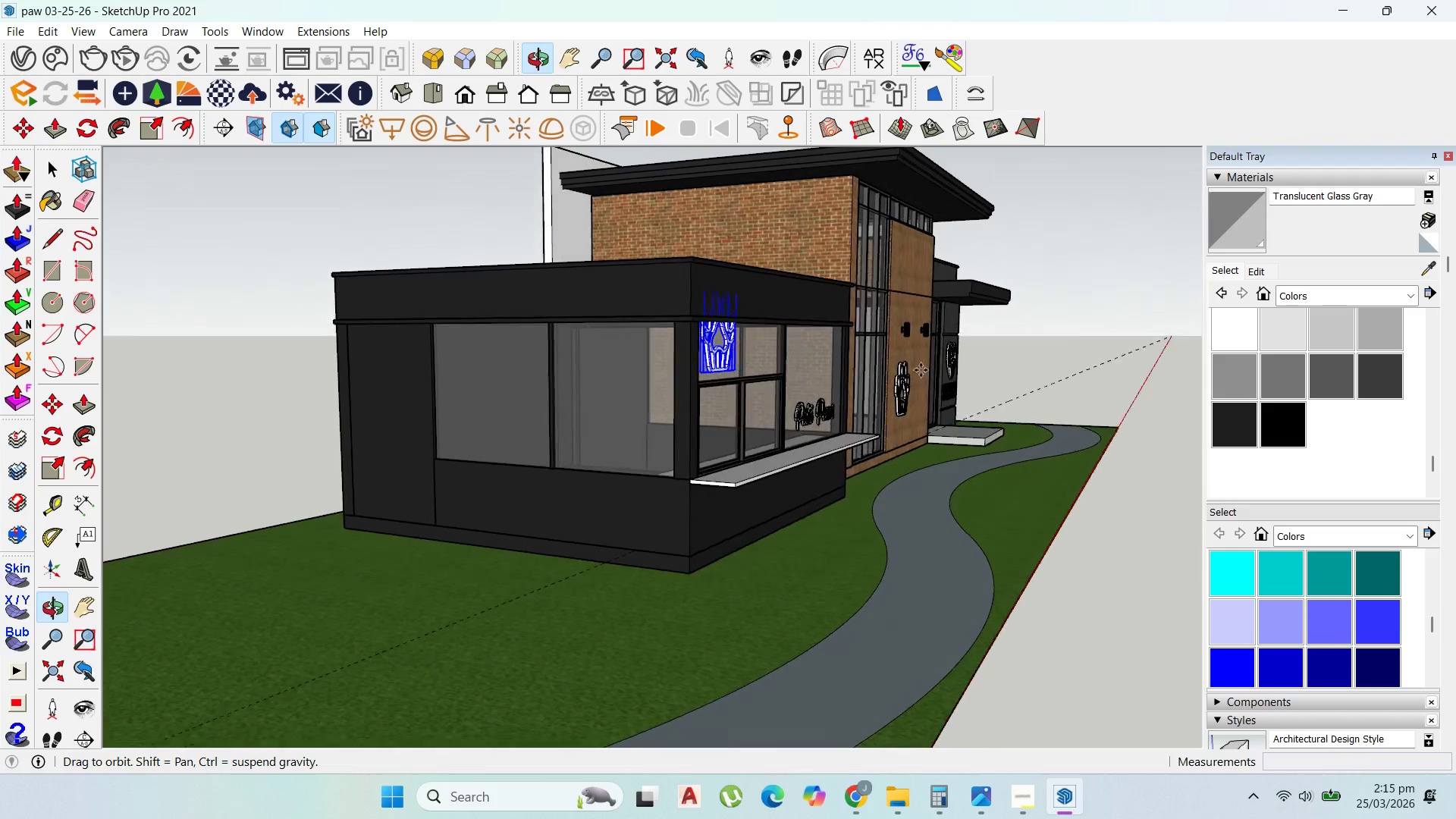 
scroll: coordinate [776, 360], scroll_direction: up, amount: 10.0
 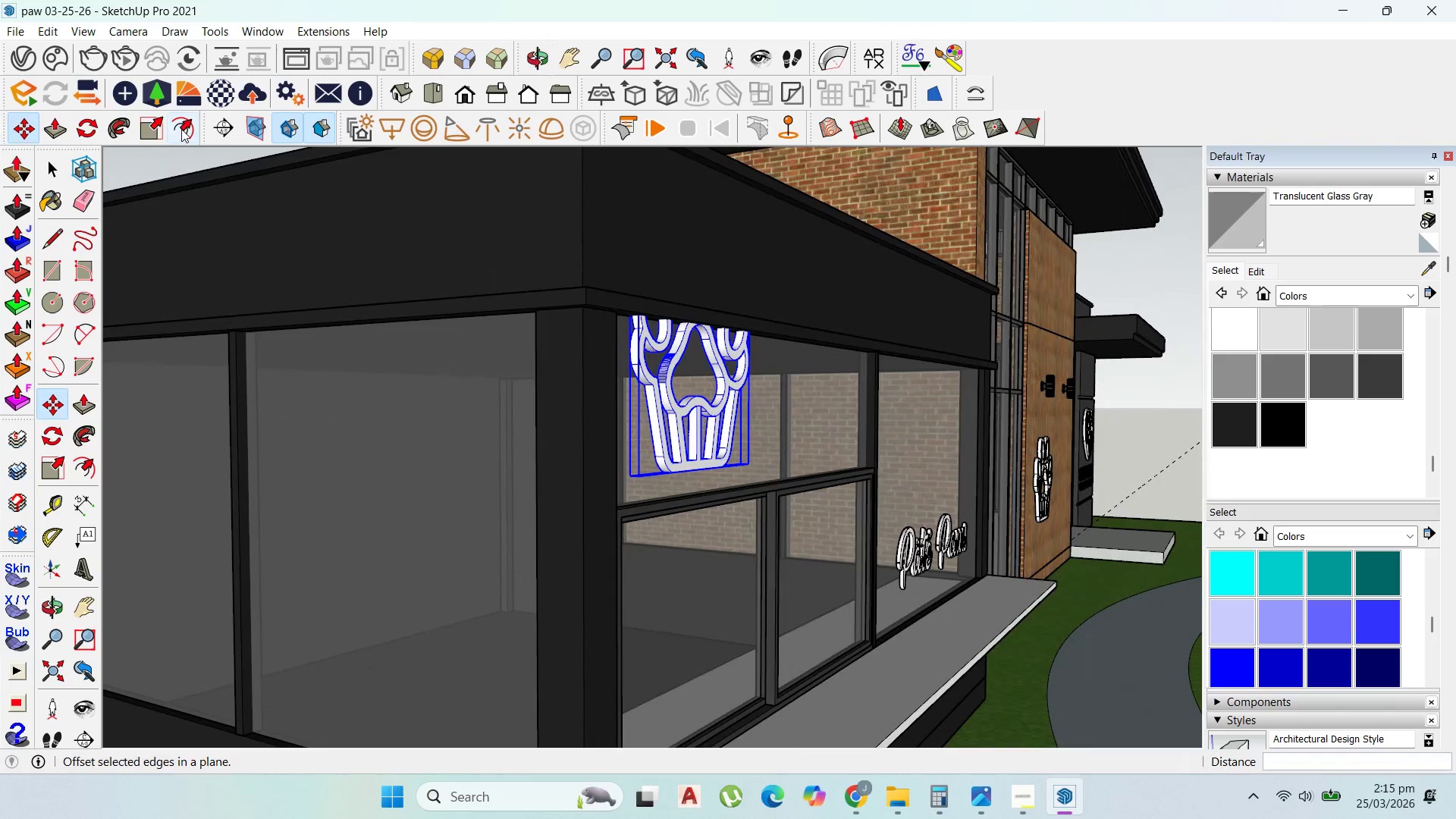 
left_click([153, 121])
 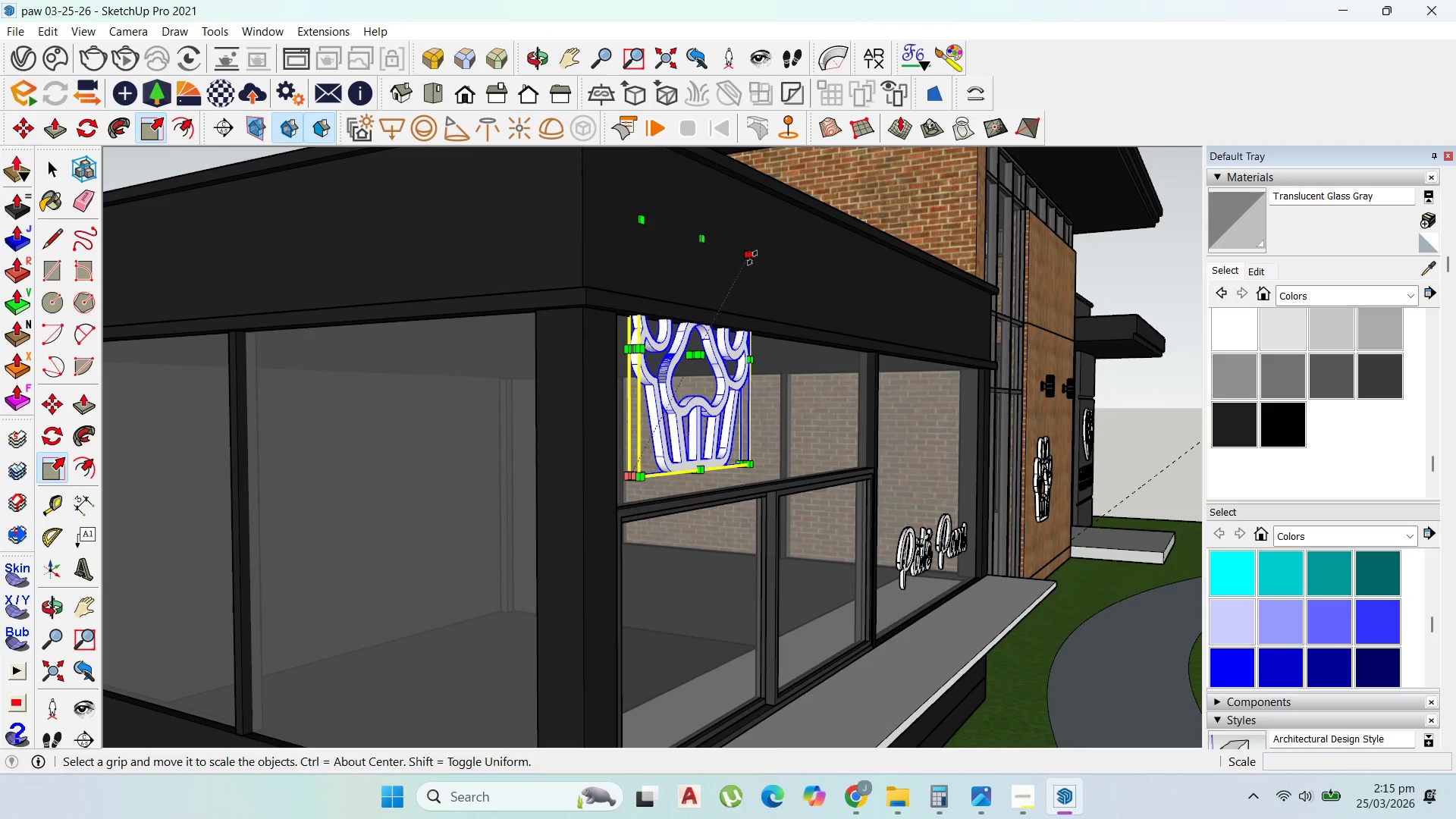 
left_click_drag(start_coordinate=[752, 258], to_coordinate=[720, 349])
 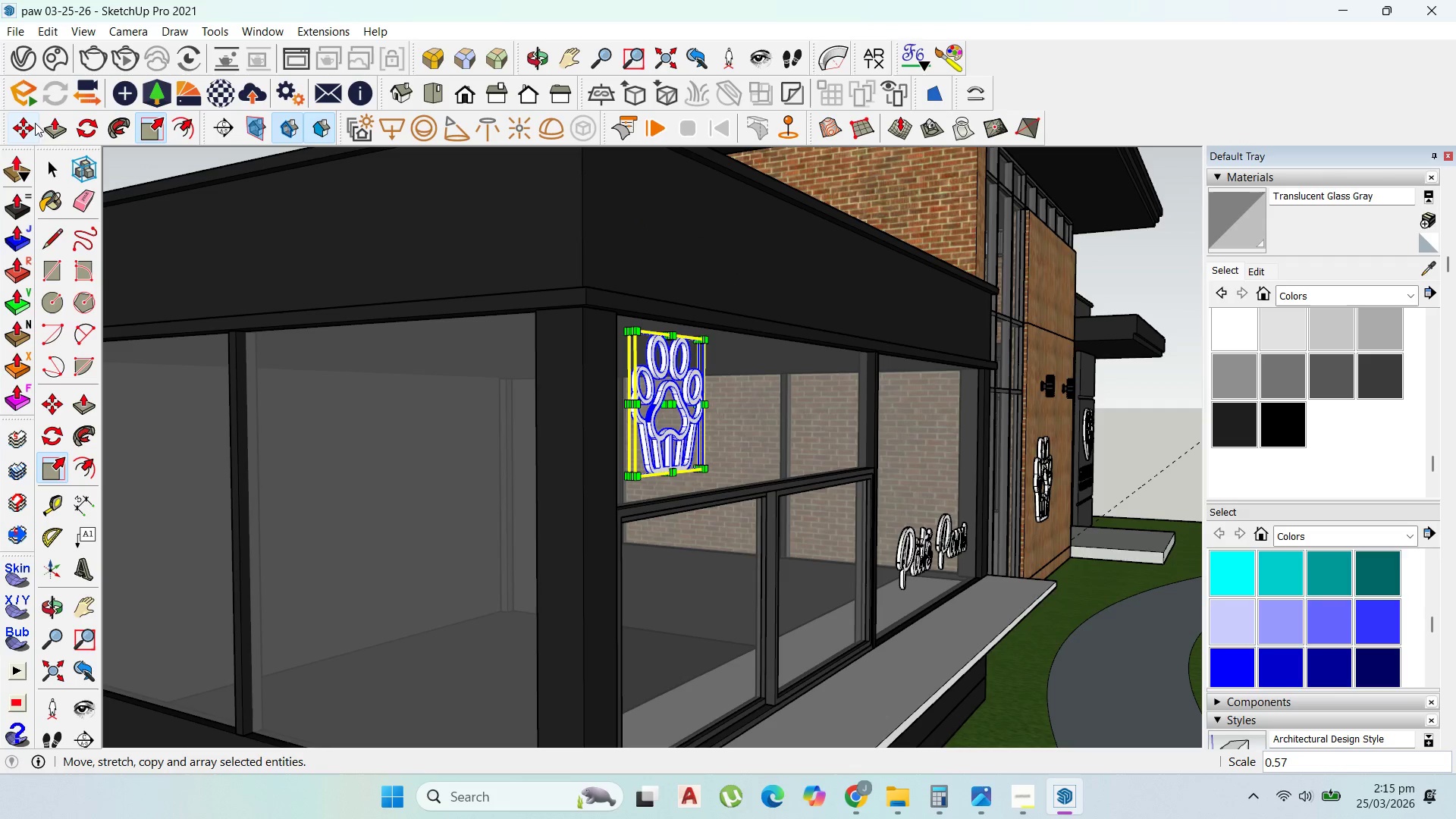 
left_click([27, 117])
 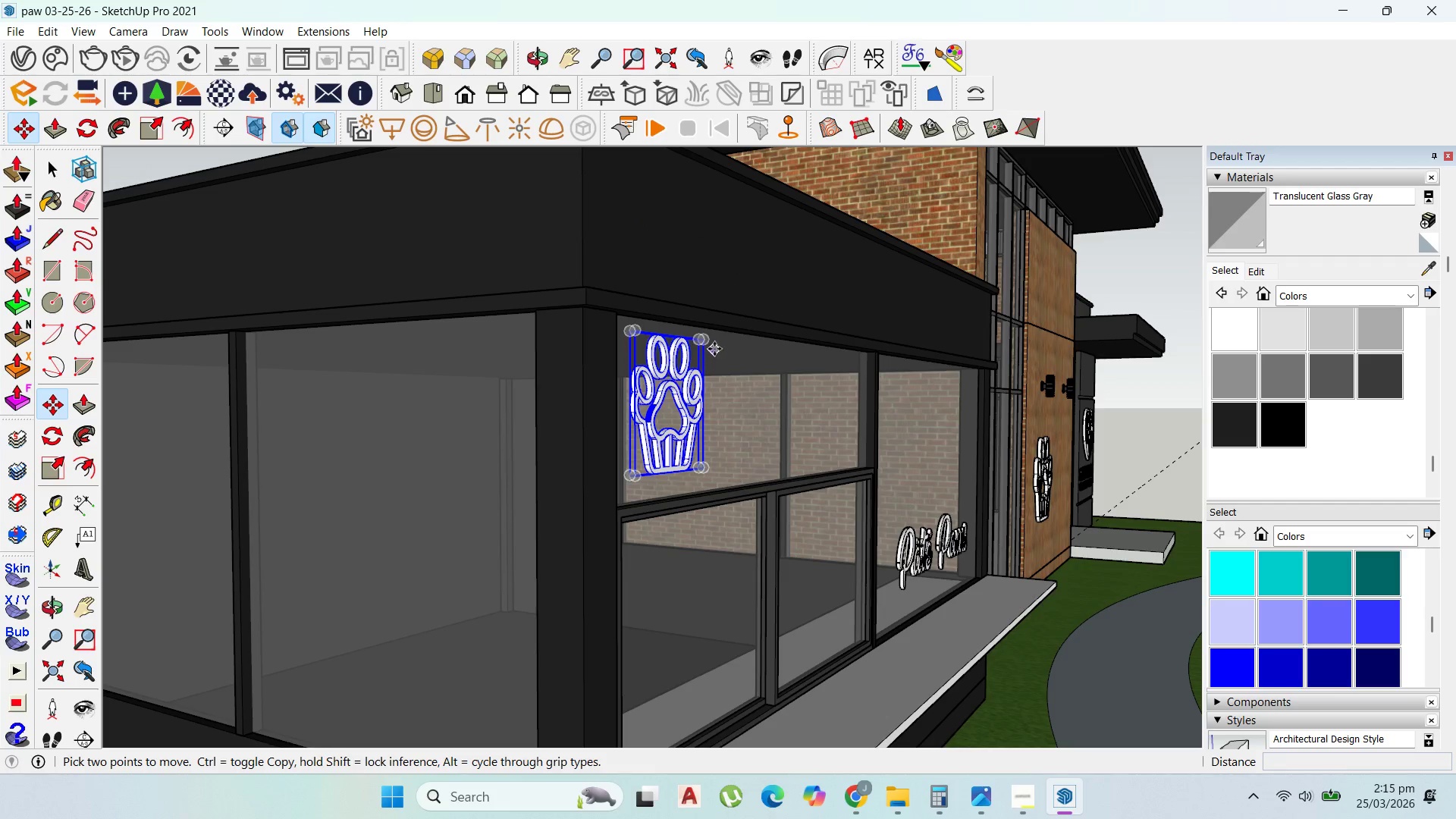 
scroll: coordinate [612, 333], scroll_direction: up, amount: 3.0
 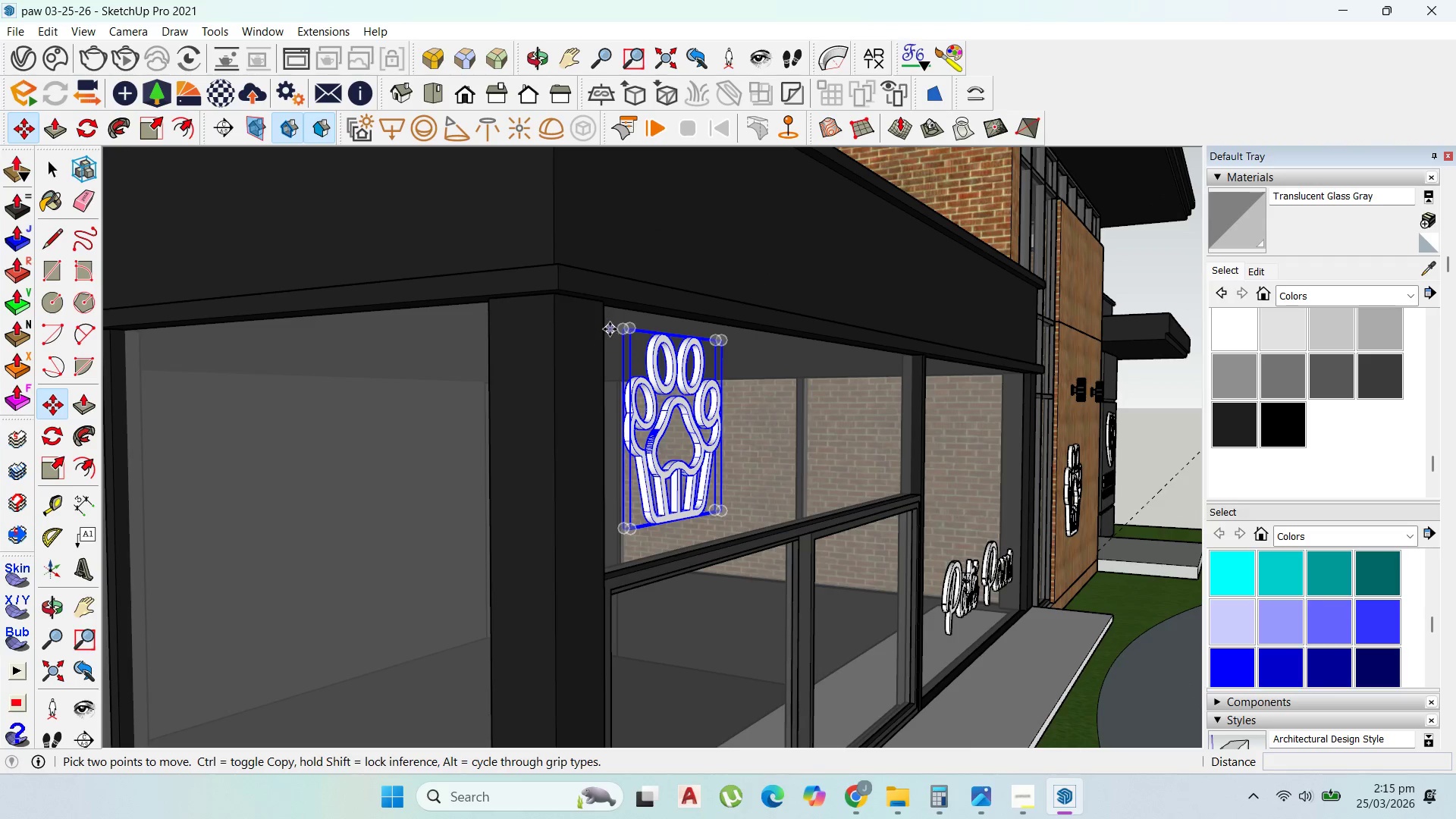 
left_click([610, 329])
 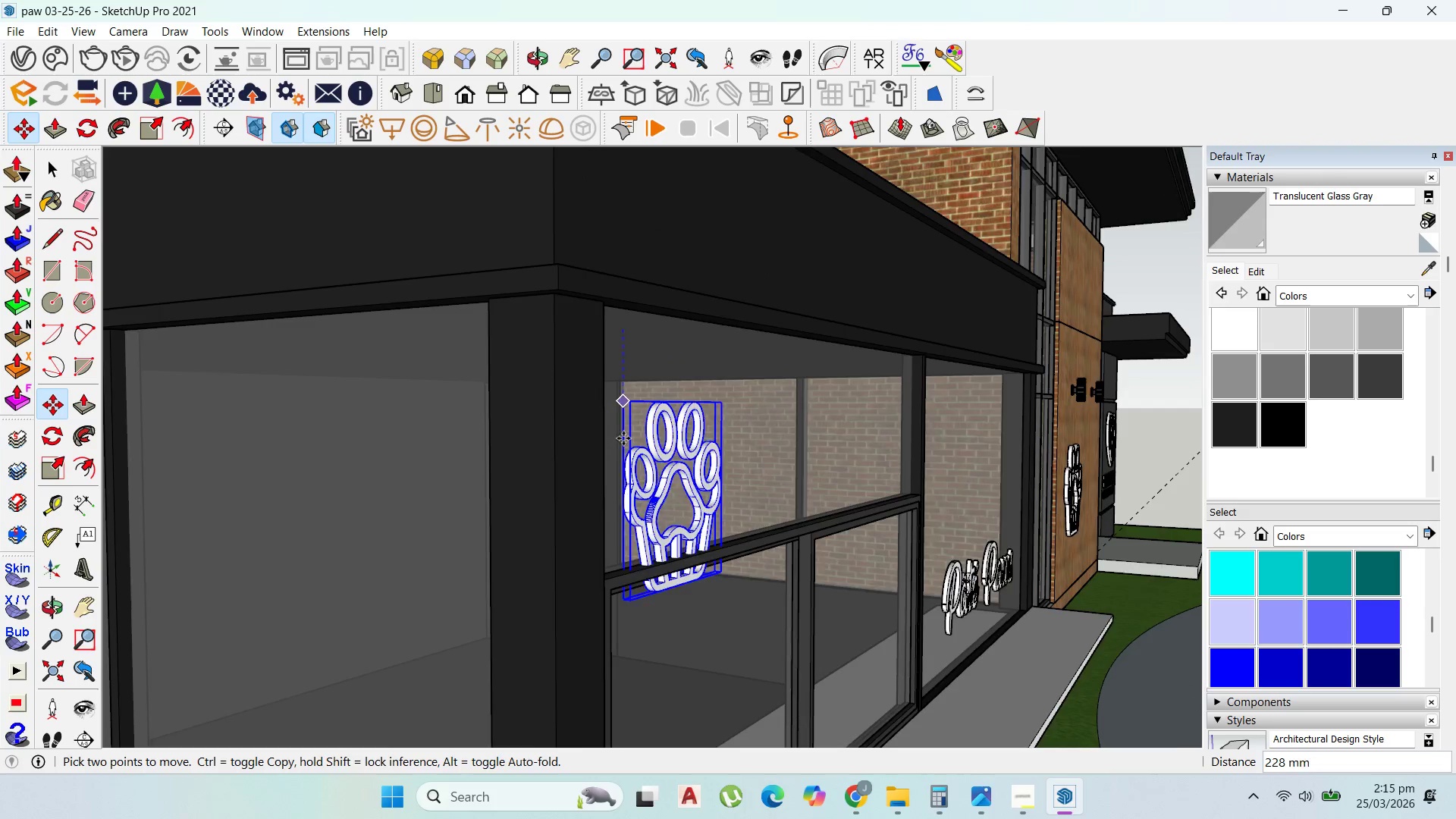 
scroll: coordinate [632, 467], scroll_direction: down, amount: 5.0
 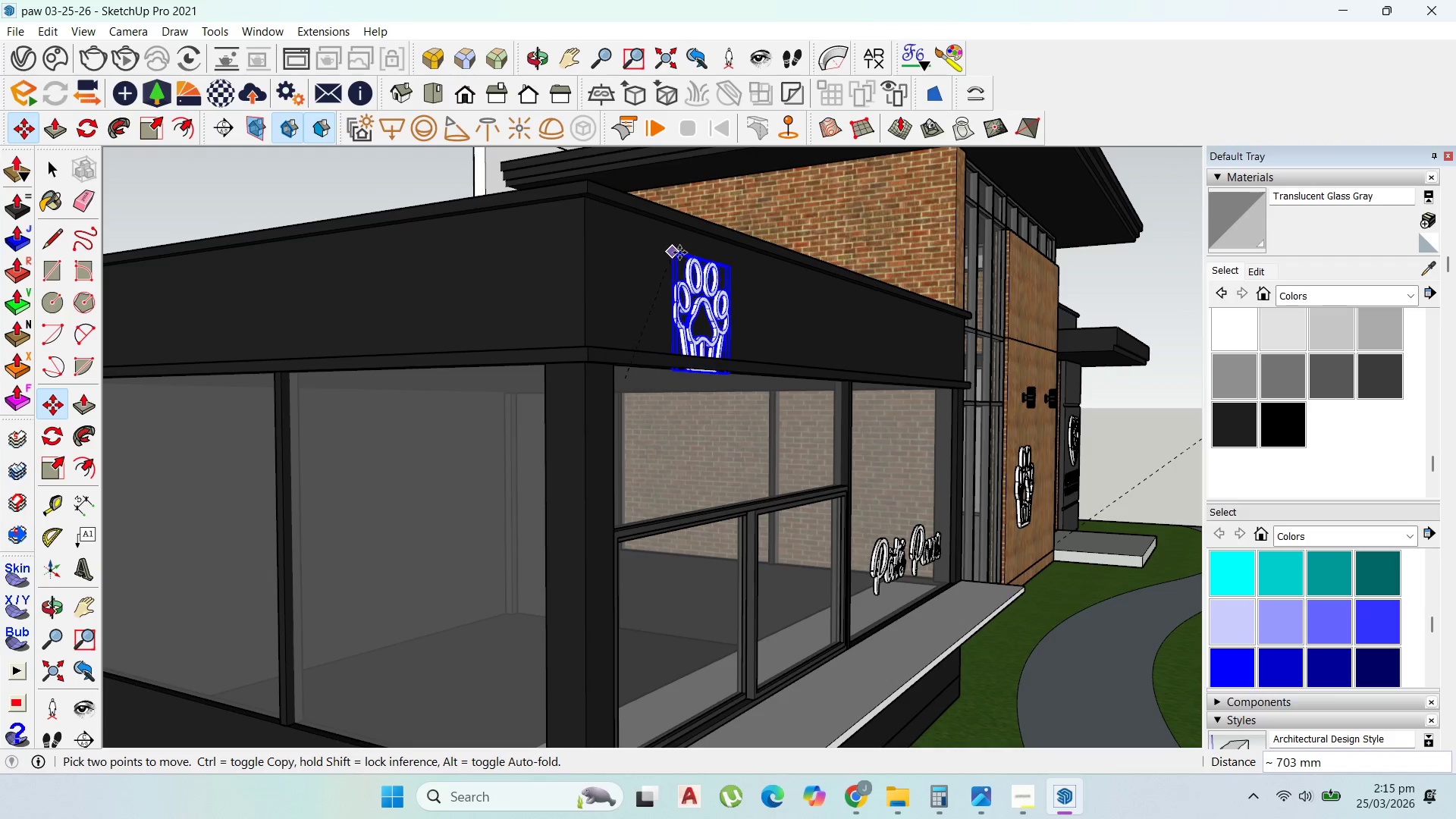 
left_click([668, 245])
 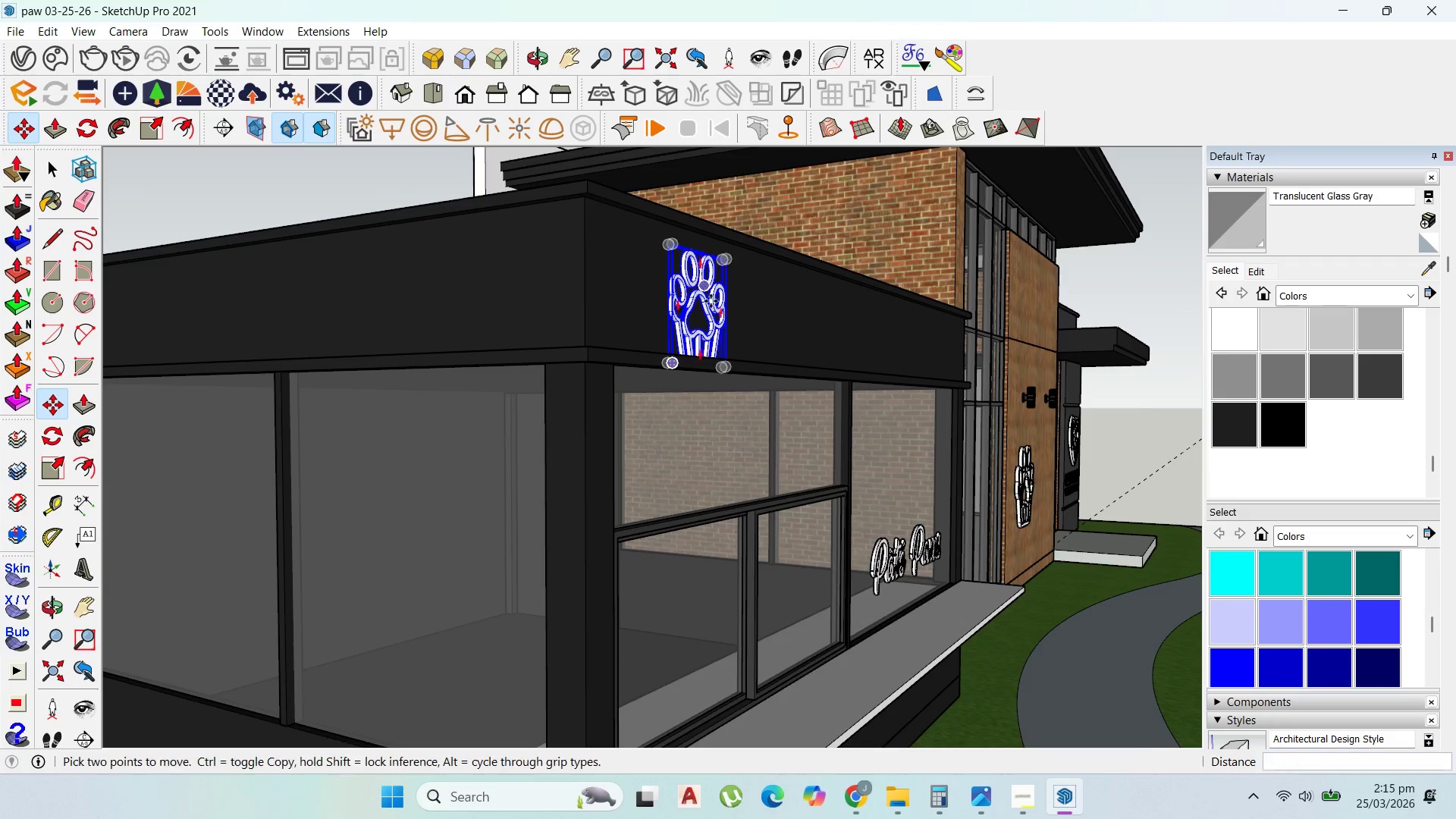 
scroll: coordinate [711, 306], scroll_direction: up, amount: 3.0
 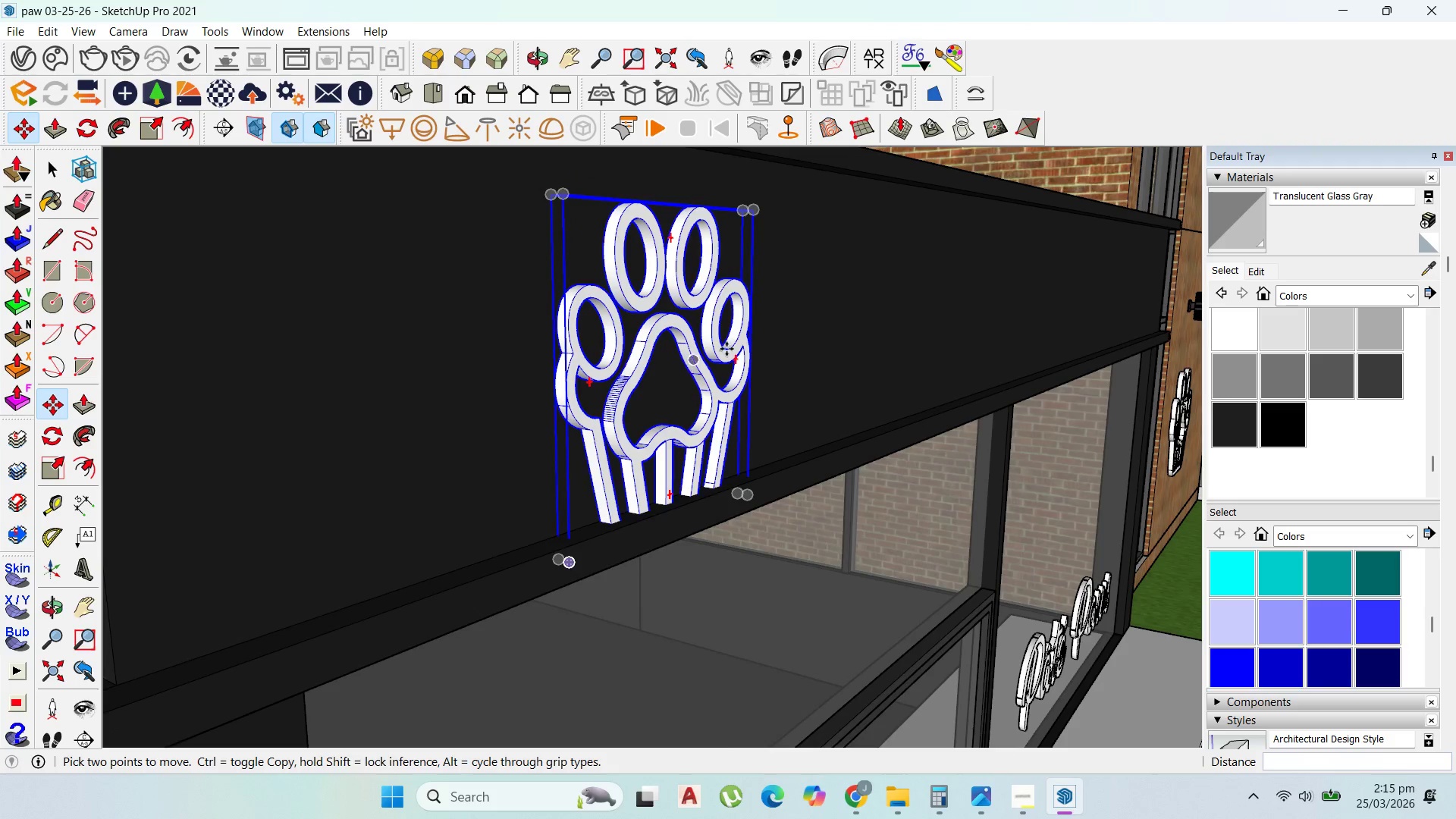 
left_click_drag(start_coordinate=[814, 362], to_coordinate=[814, 358])
 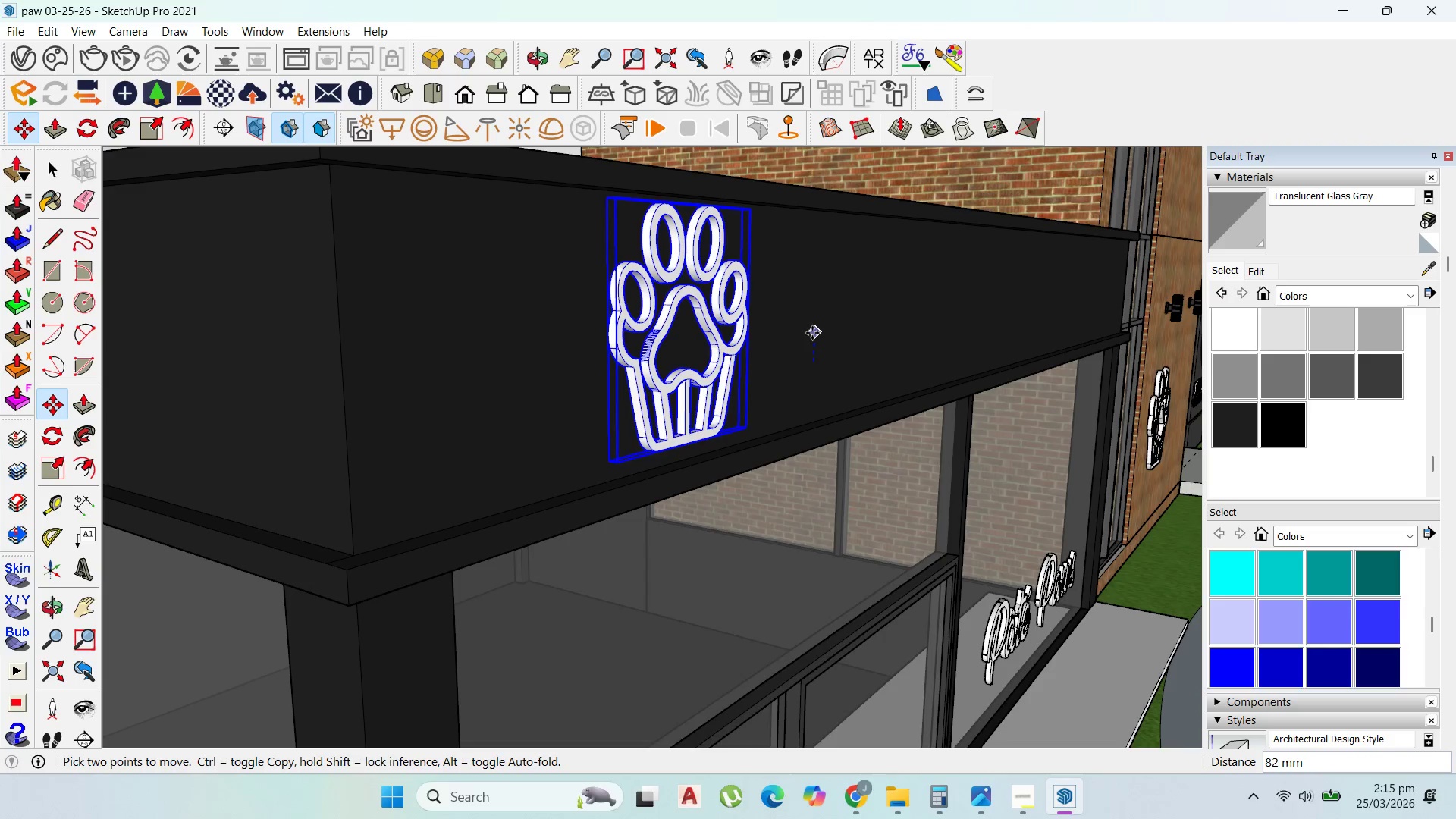 
scroll: coordinate [745, 345], scroll_direction: down, amount: 3.0
 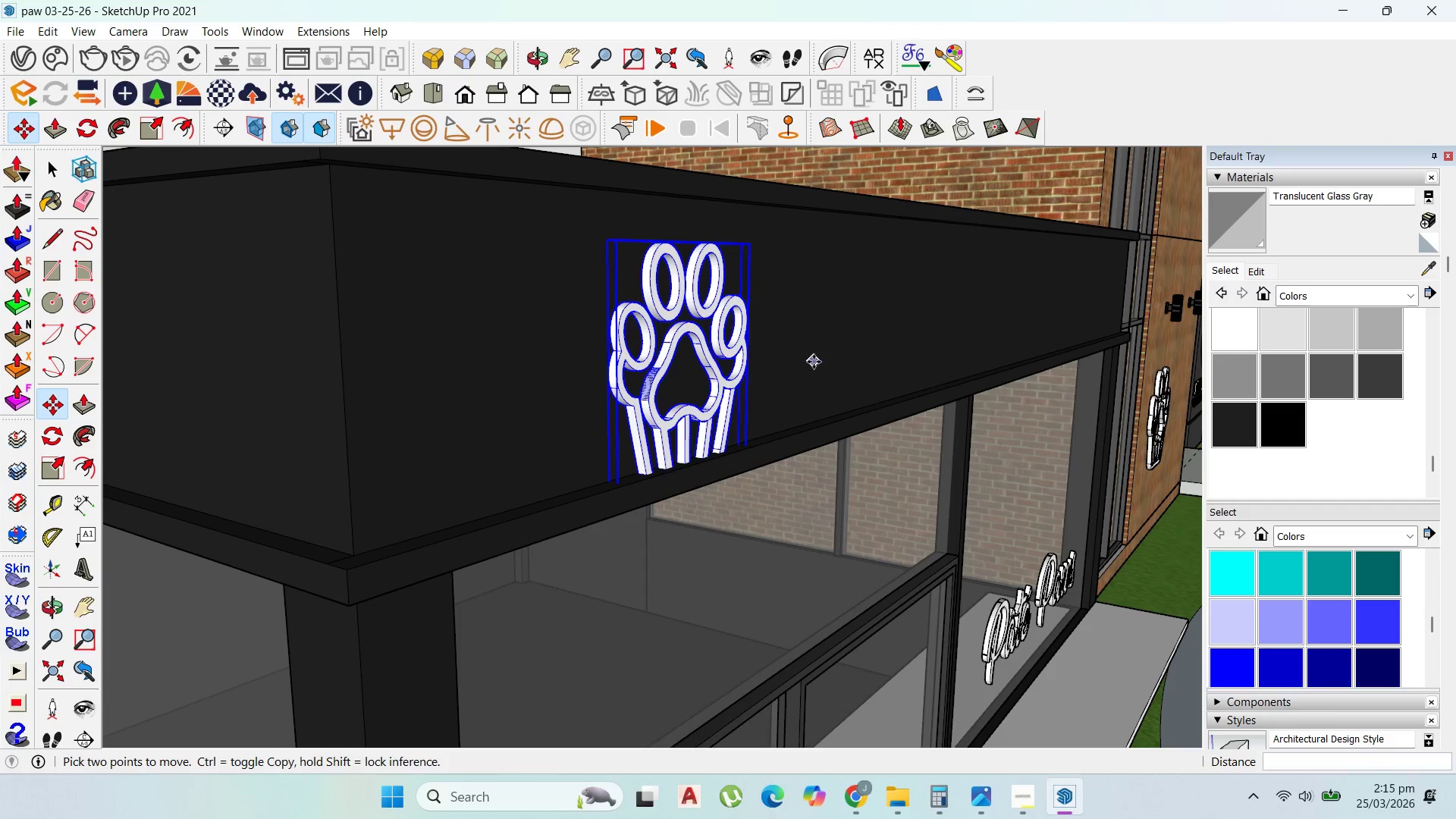 
left_click([812, 332])
 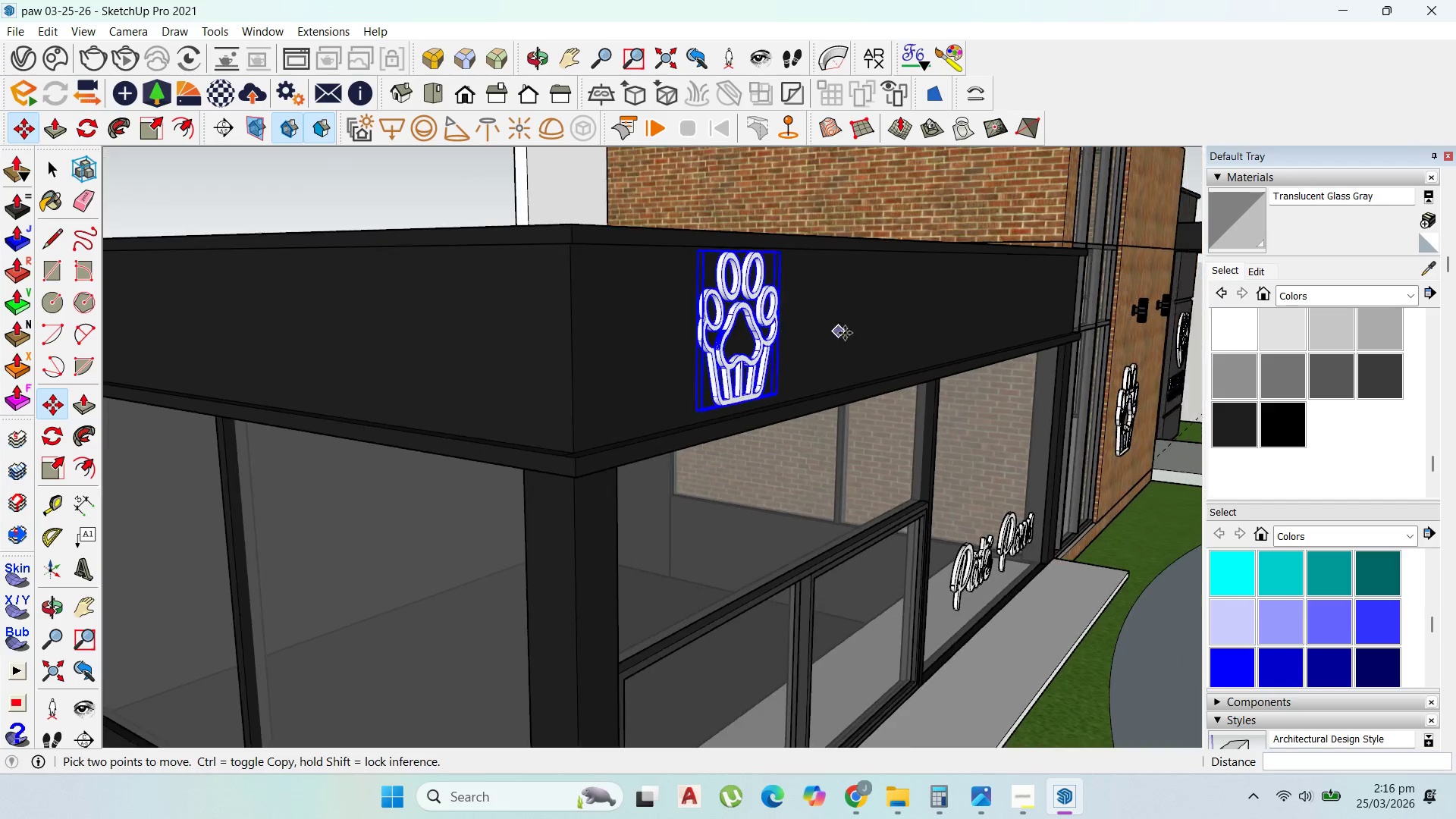 
left_click([845, 333])
 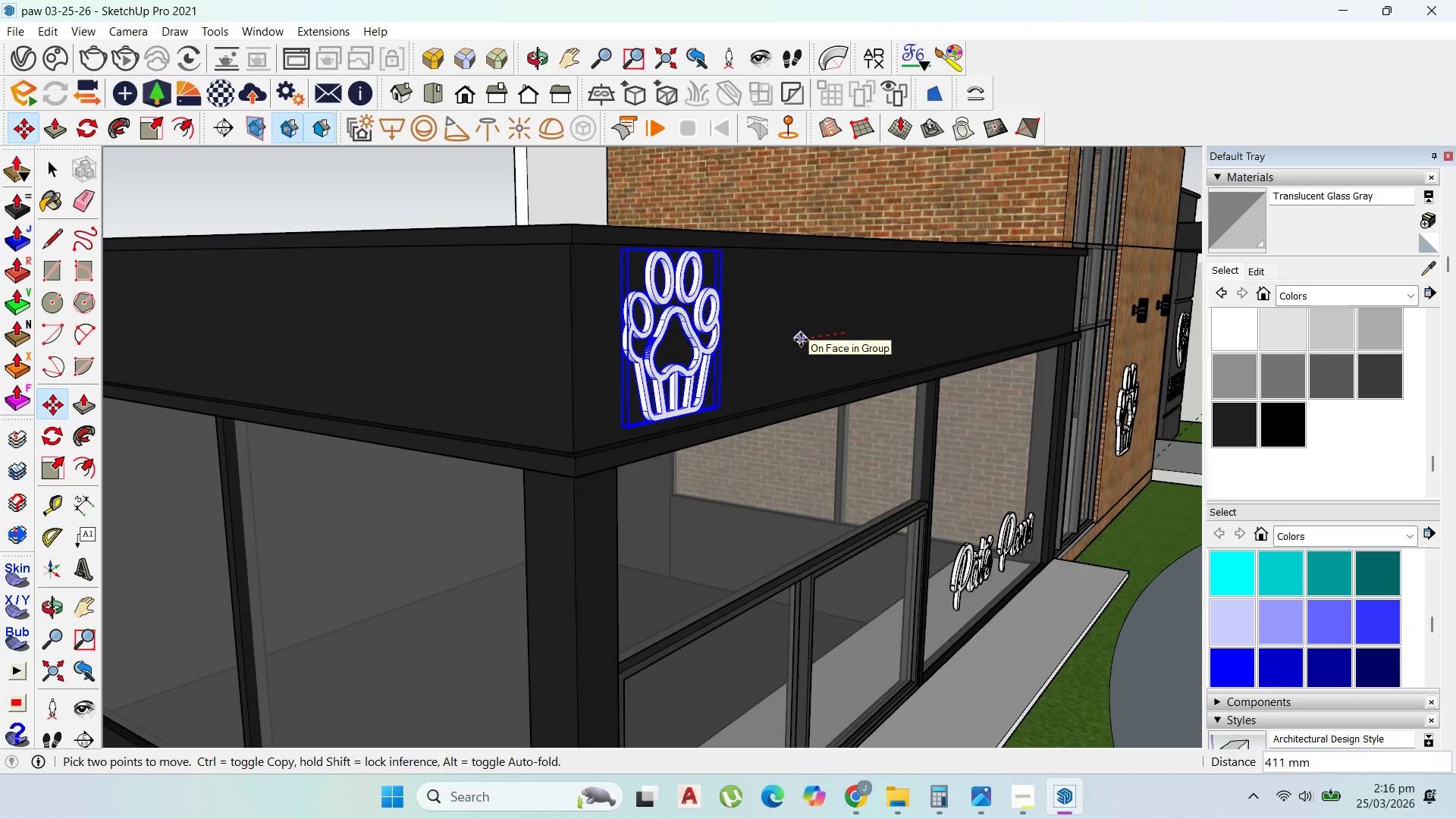 
scroll: coordinate [836, 331], scroll_direction: down, amount: 4.0
 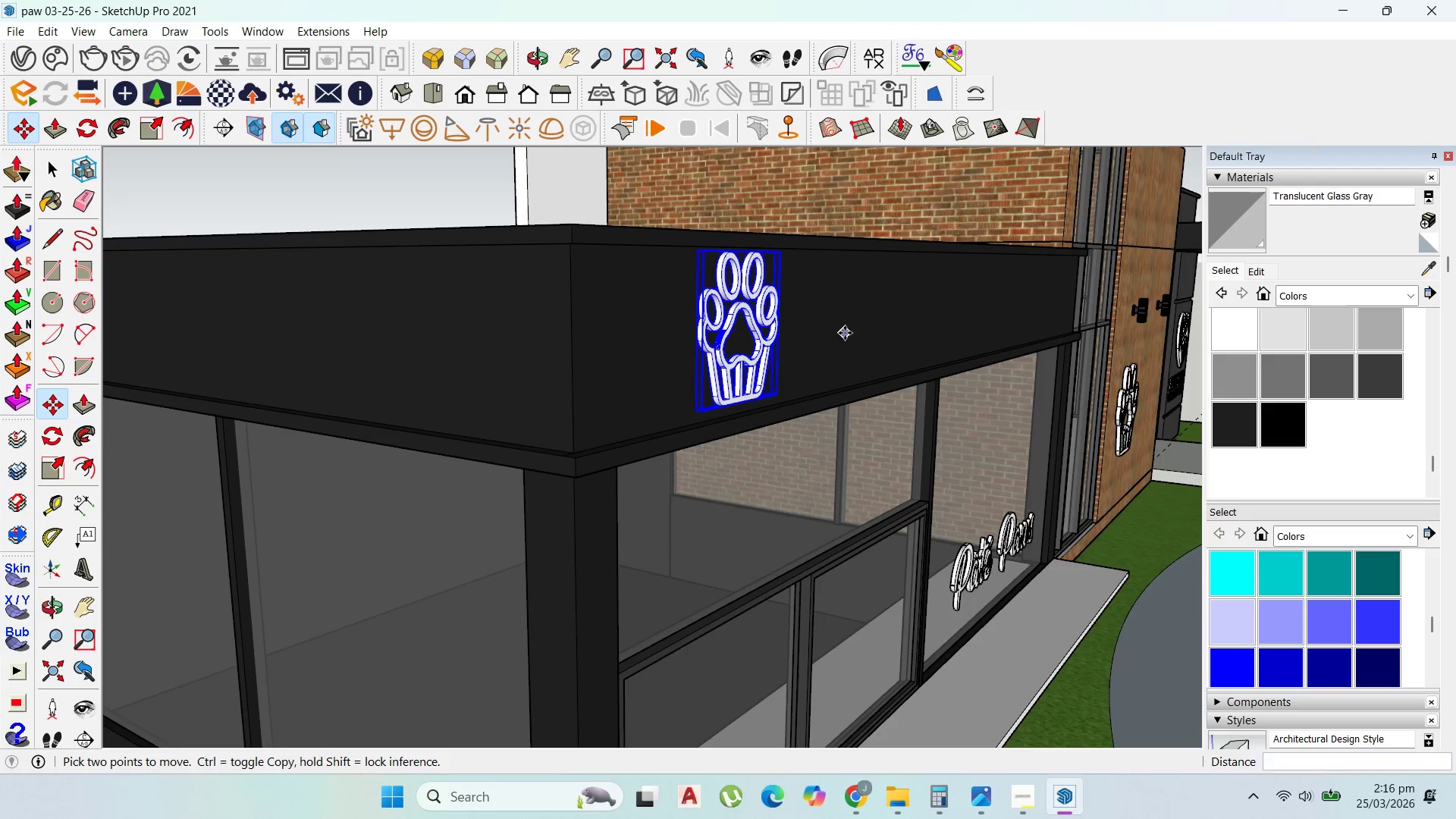 
left_click([801, 340])
 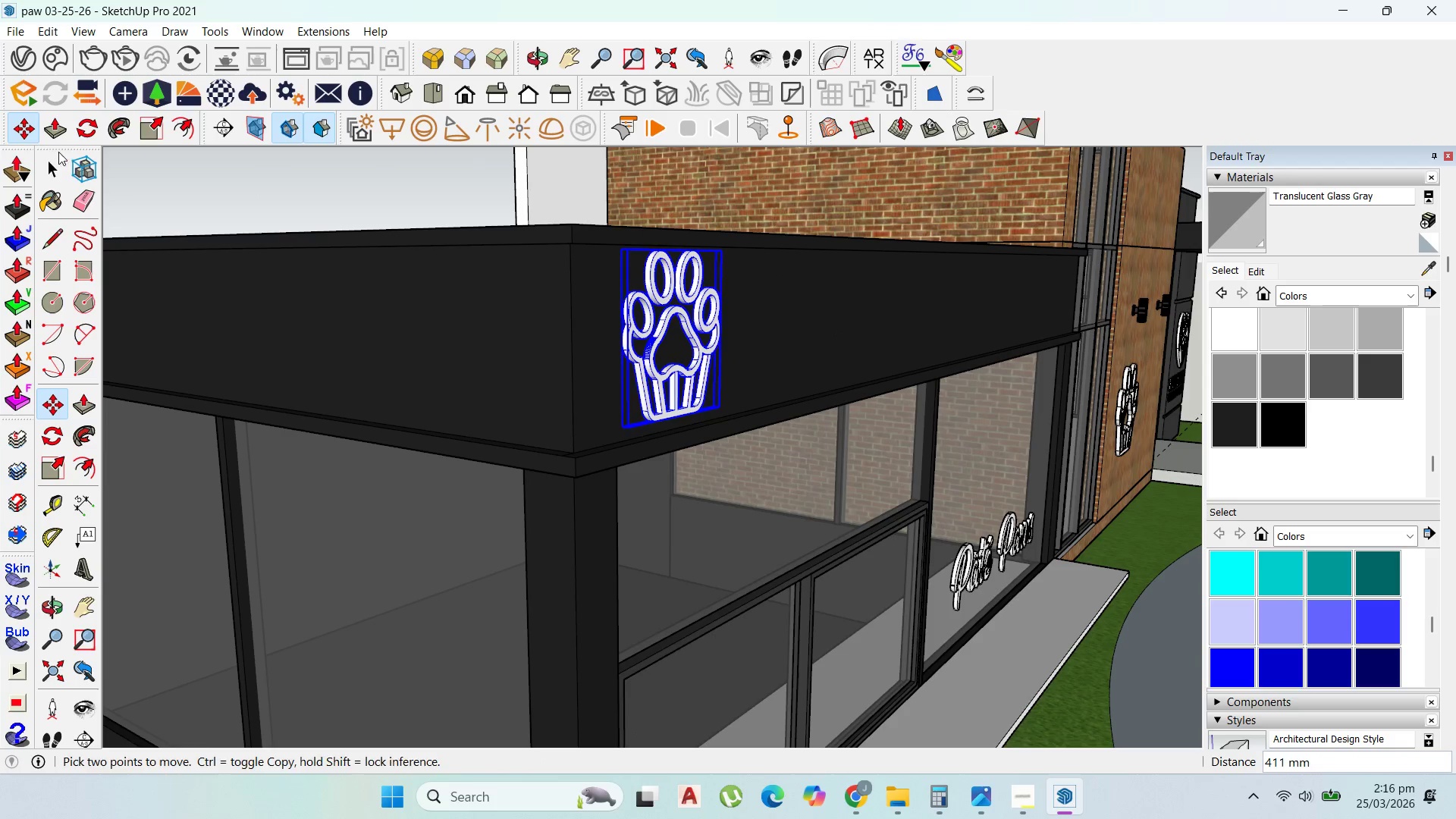 
left_click([49, 161])
 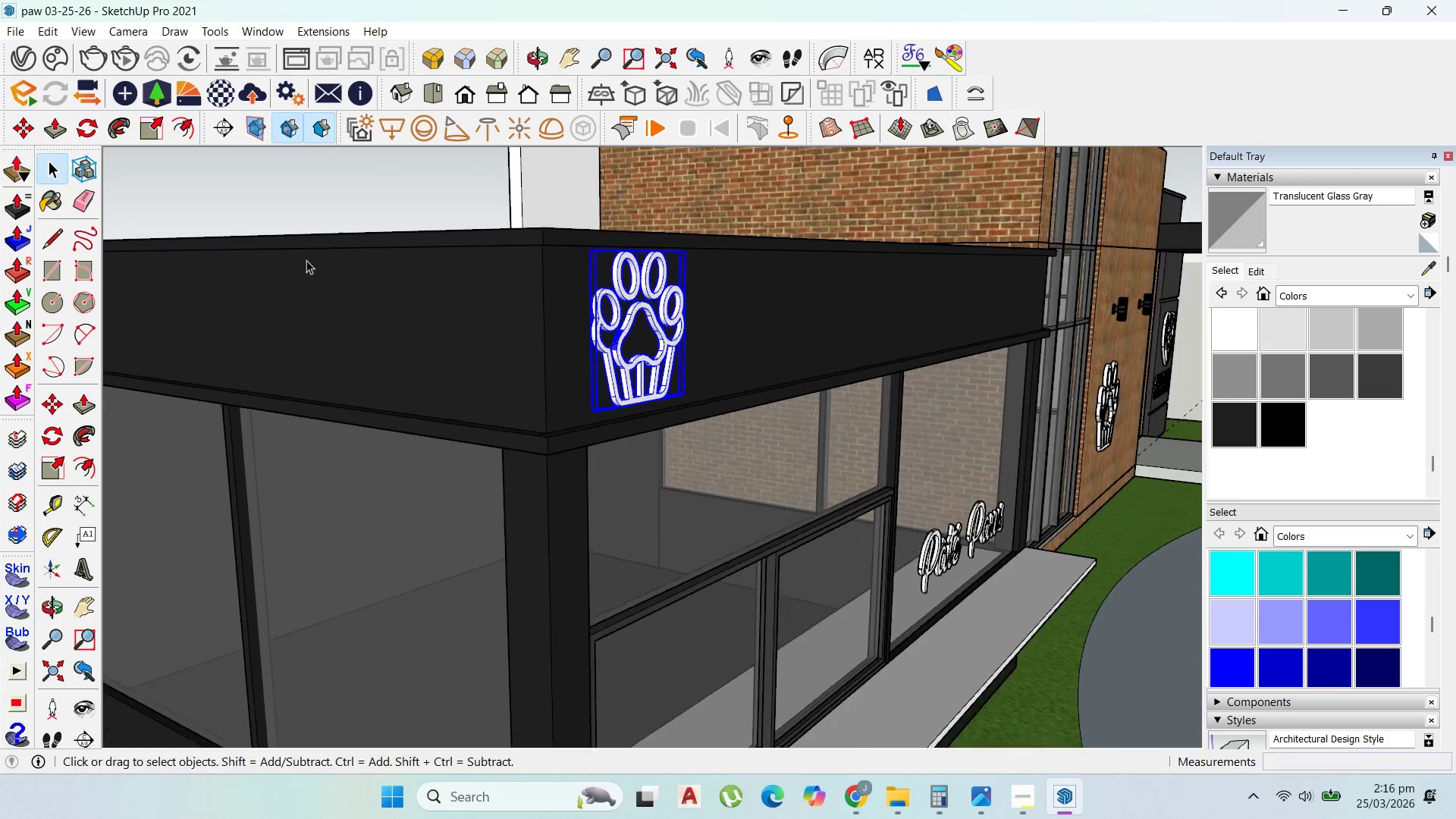 
scroll: coordinate [780, 513], scroll_direction: none, amount: 0.0
 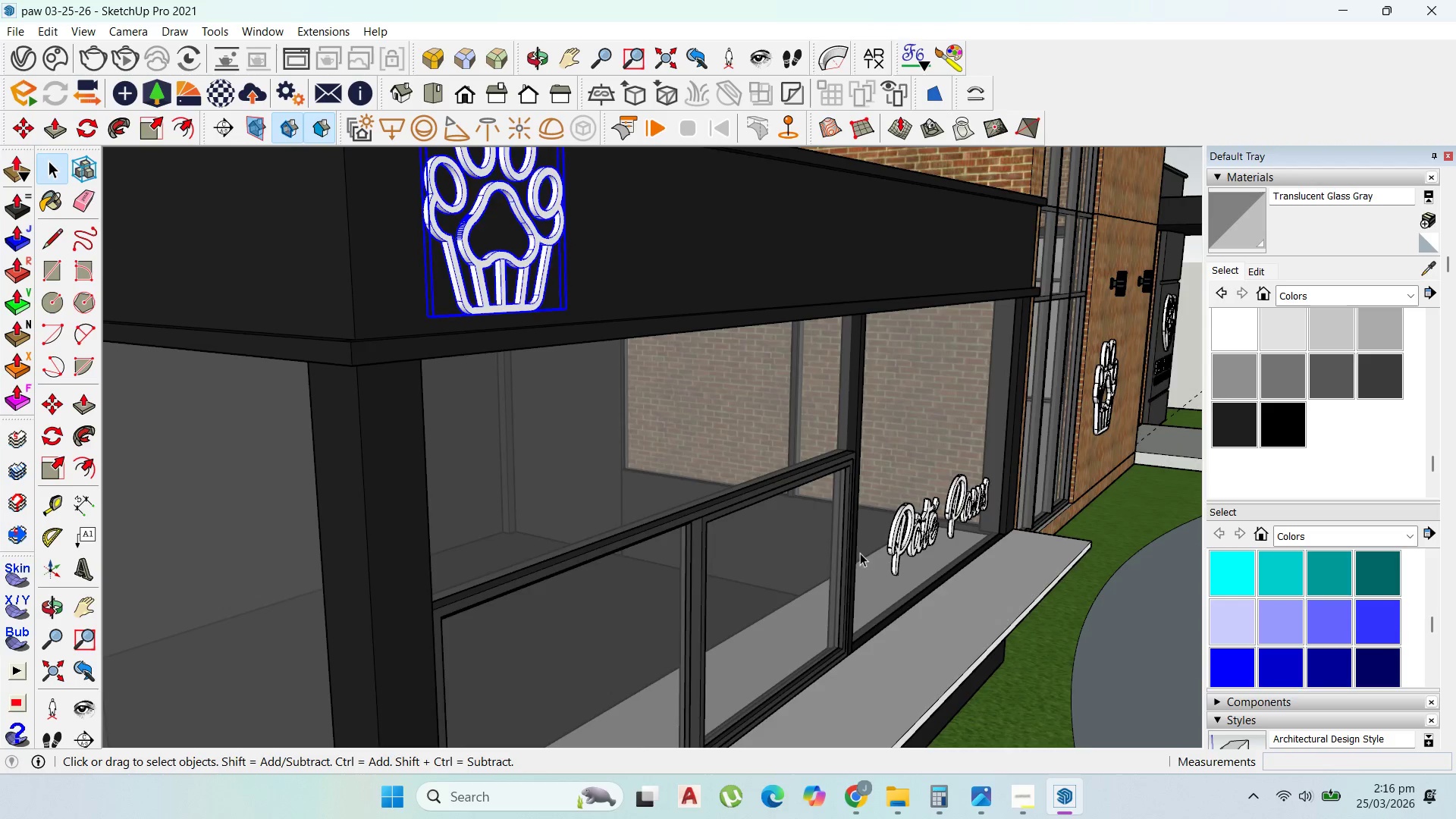 
left_click([902, 529])
 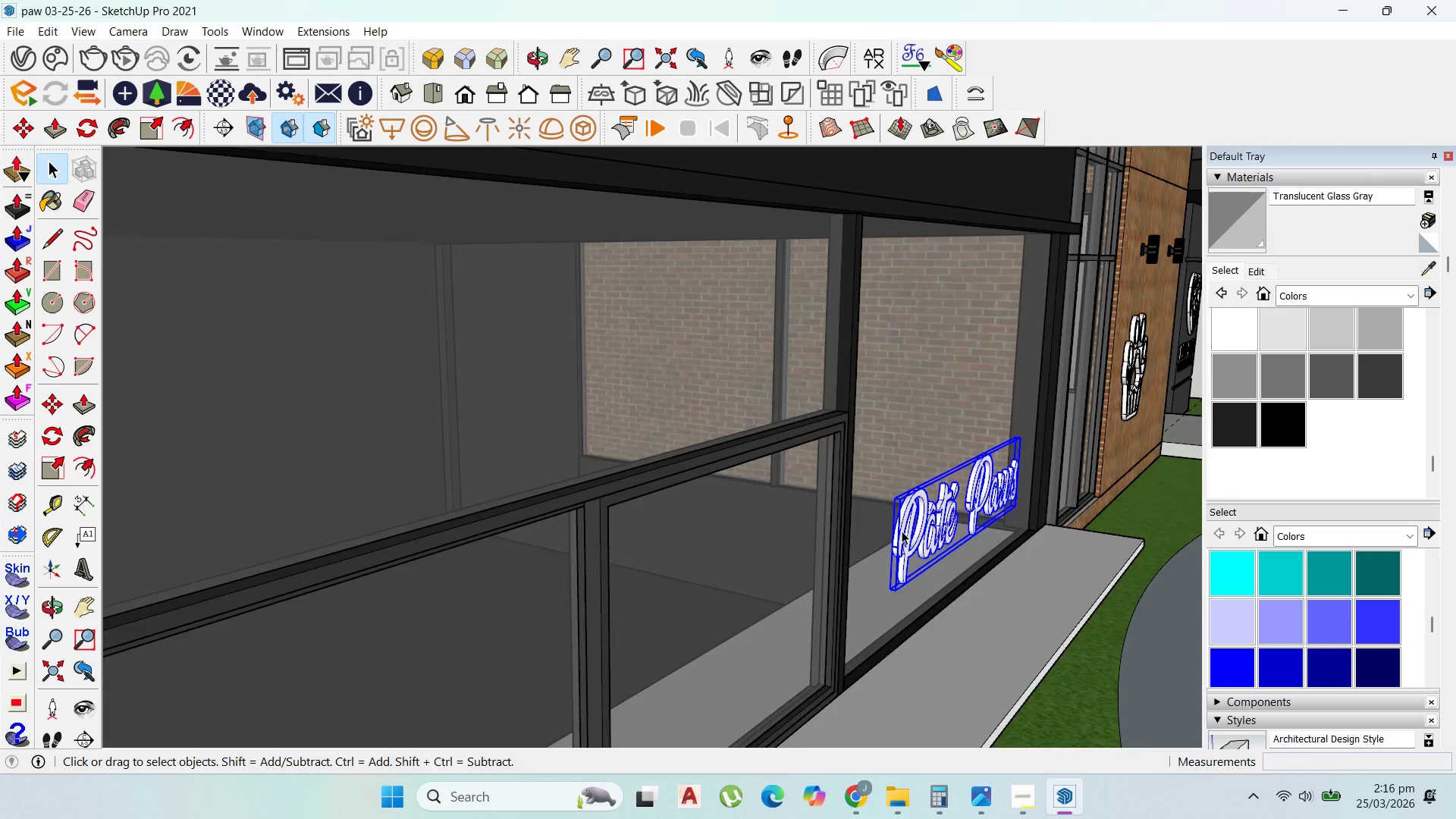 
scroll: coordinate [901, 537], scroll_direction: up, amount: 8.0
 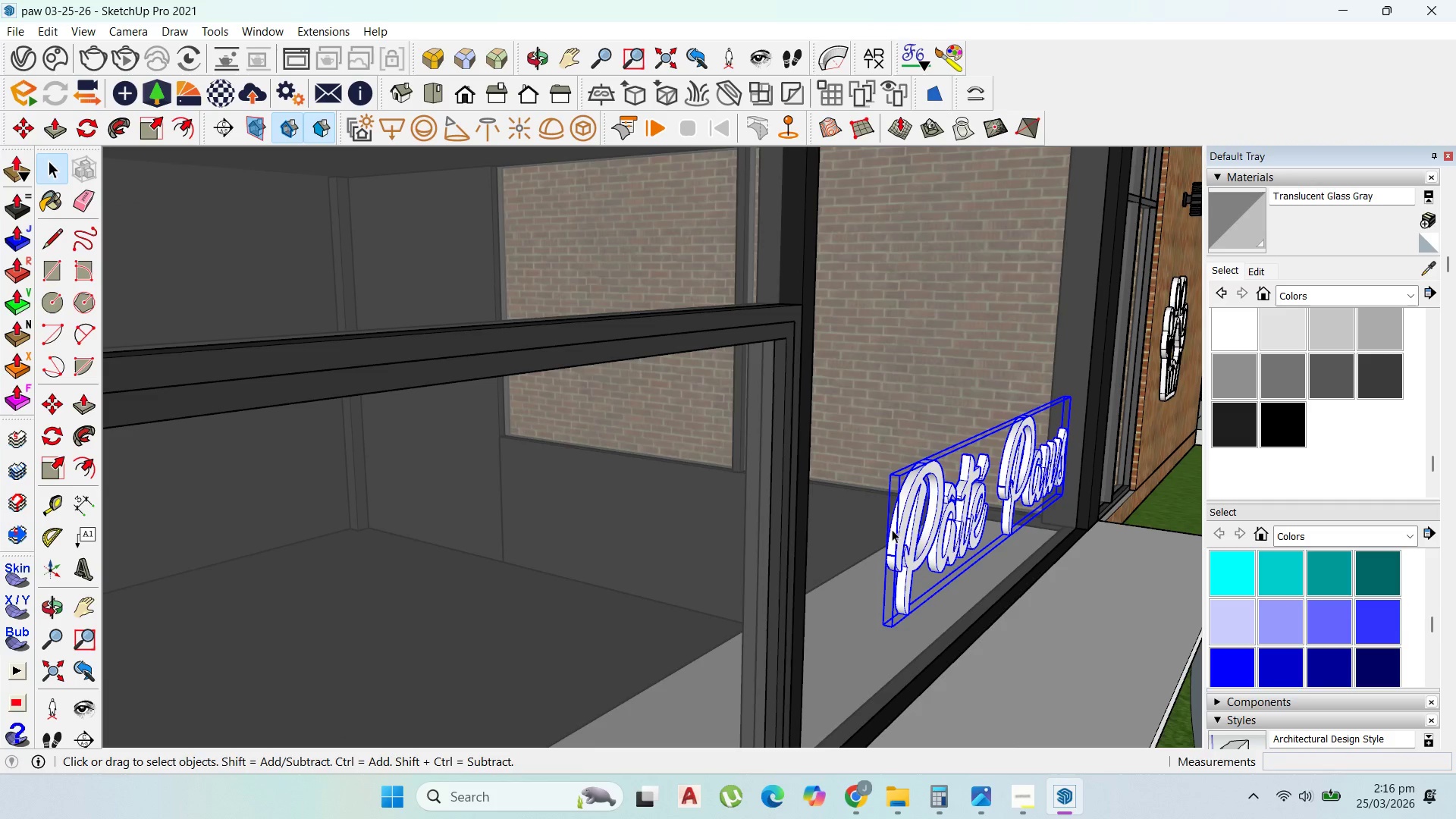 
key(M)
 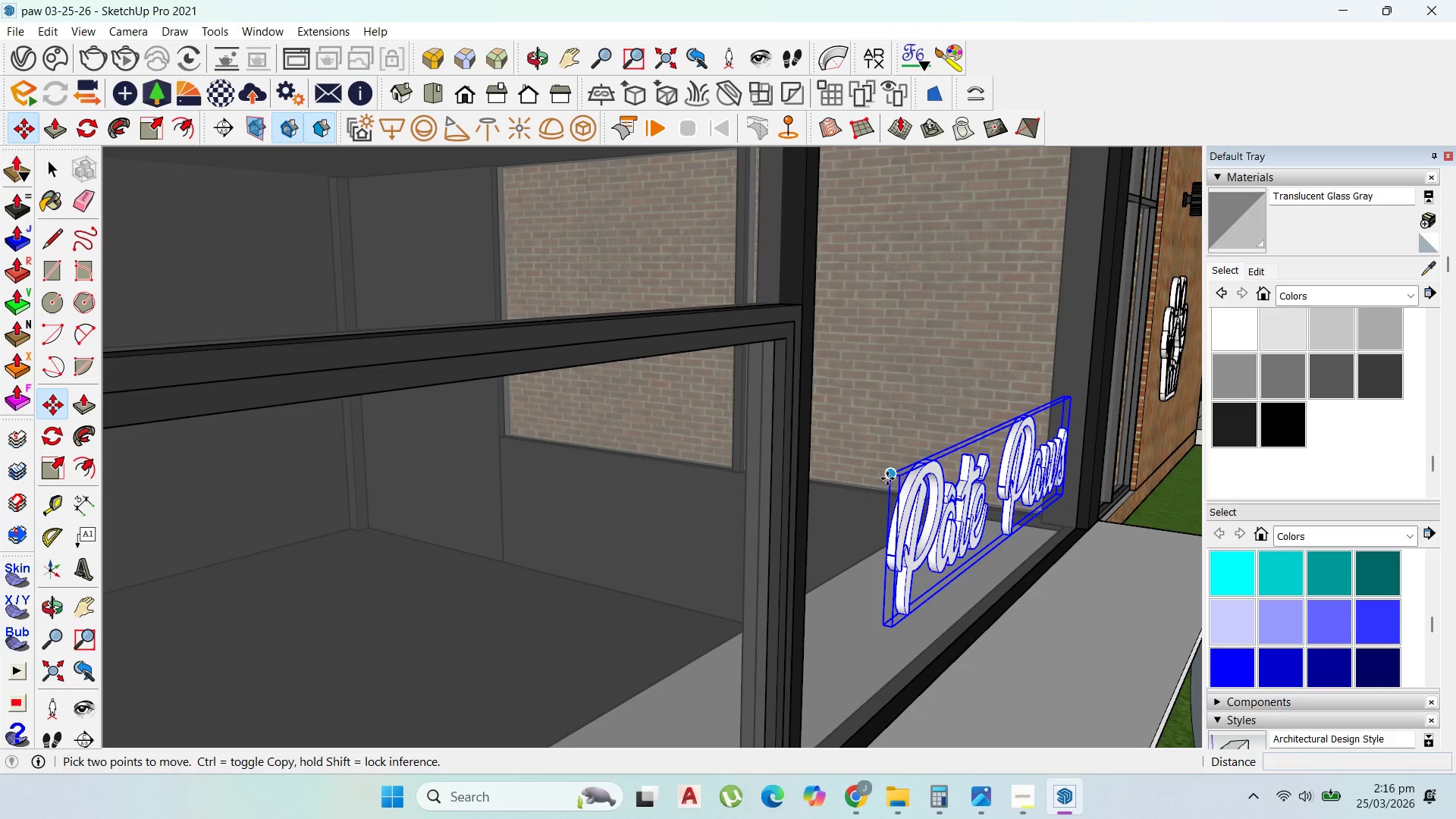 
left_click([887, 479])
 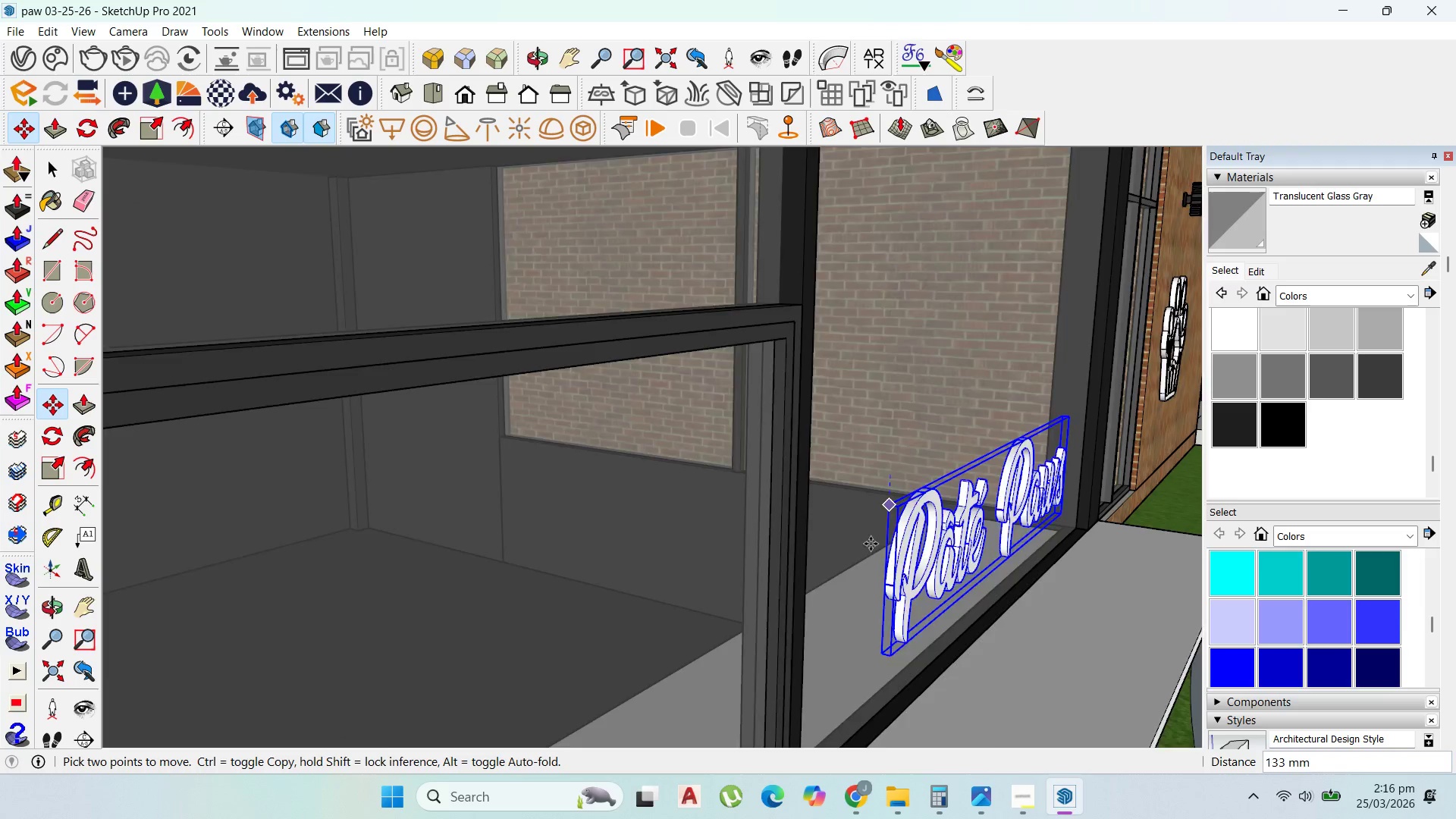 
scroll: coordinate [705, 398], scroll_direction: down, amount: 11.0
 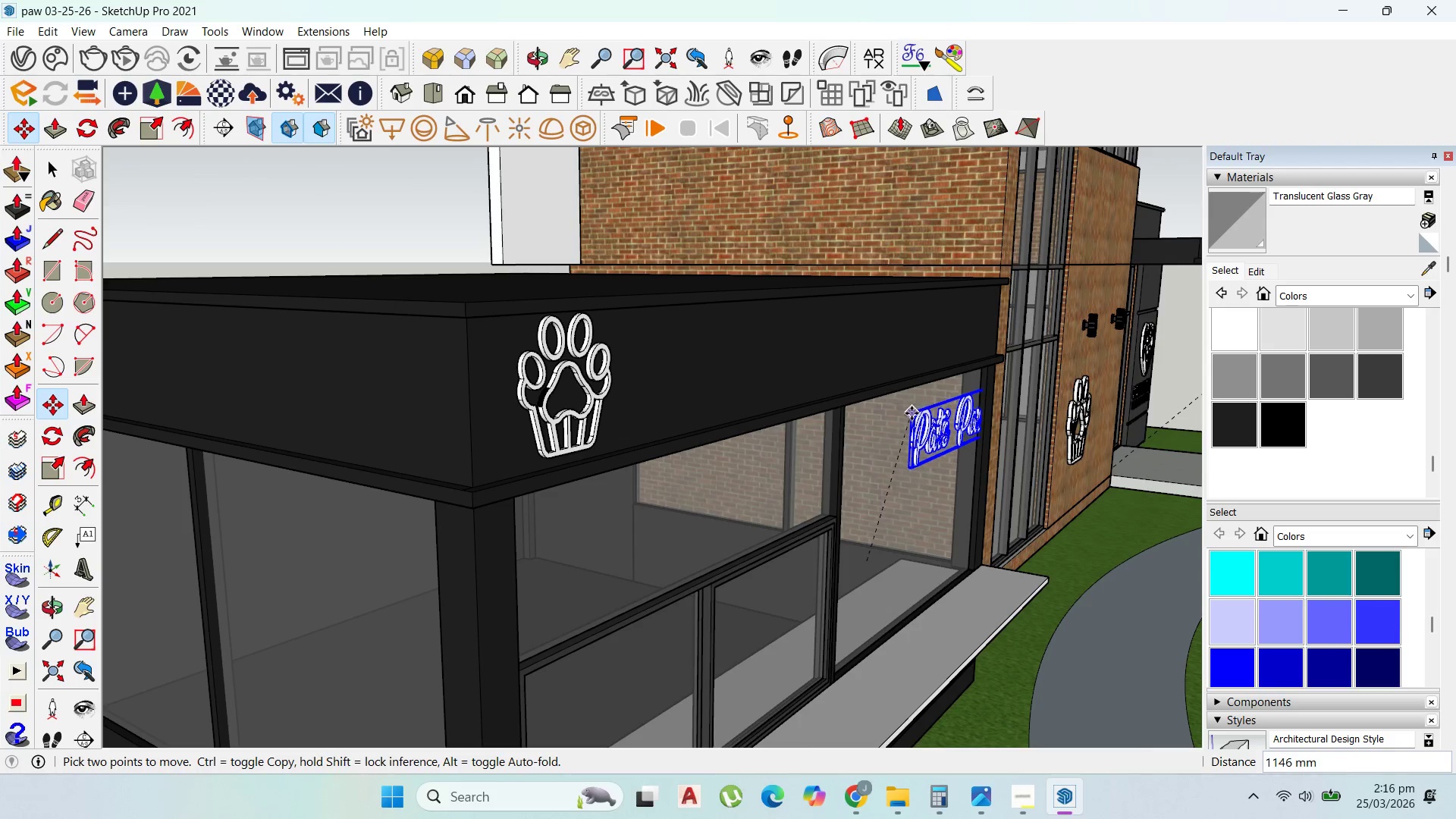 
left_click([893, 433])
 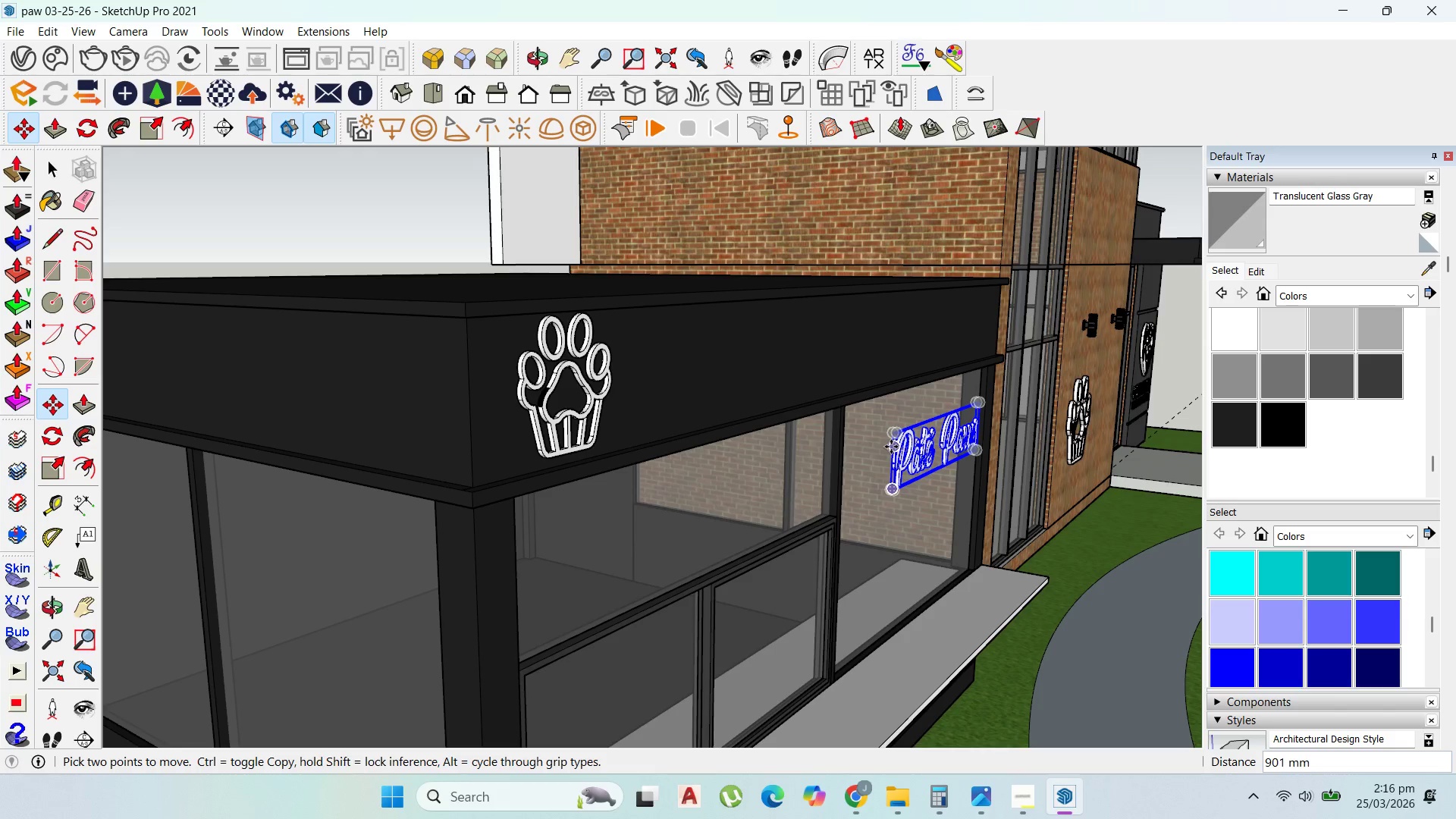 
right_click([915, 460])
 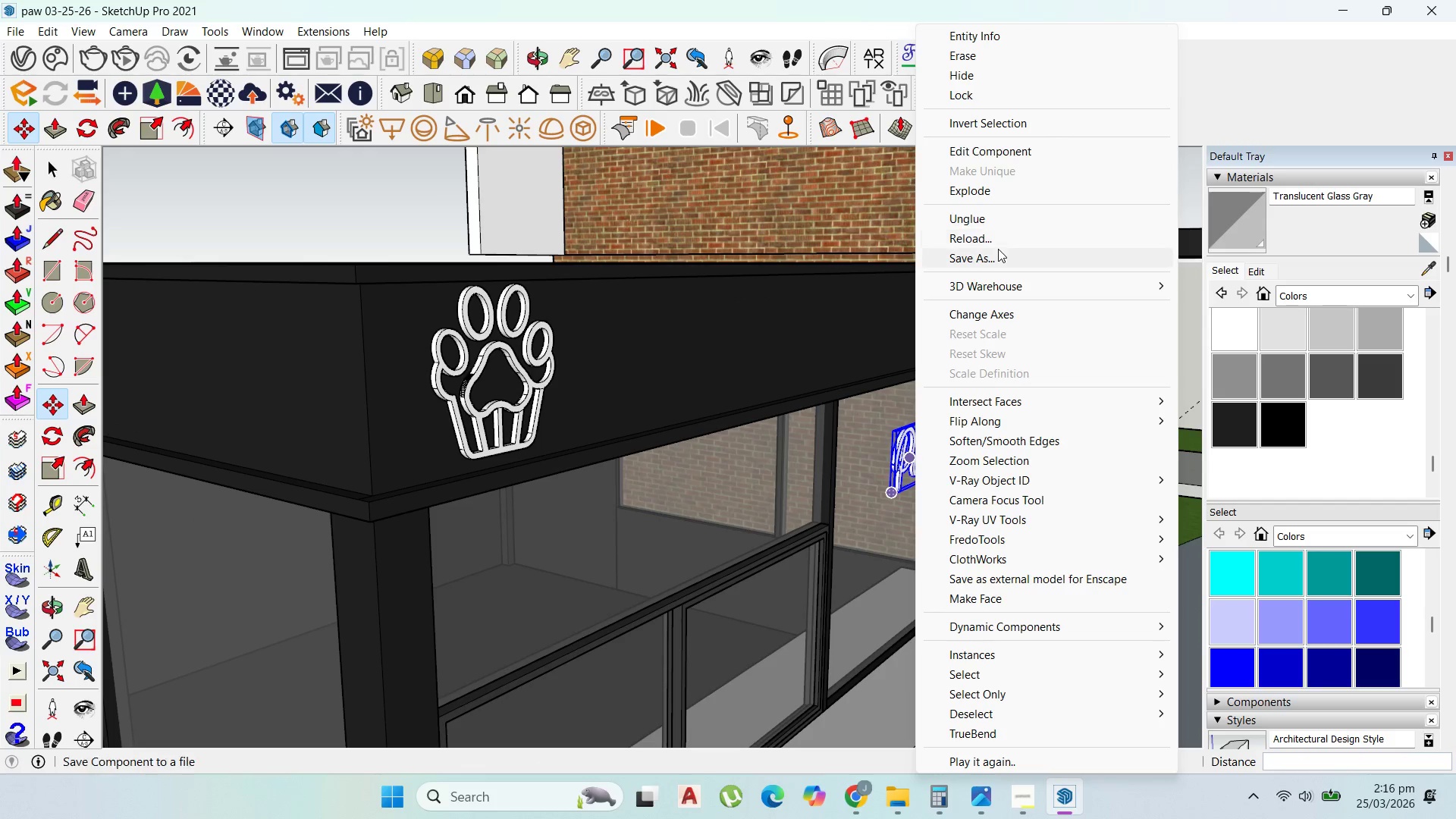 
scroll: coordinate [898, 452], scroll_direction: up, amount: 1.0
 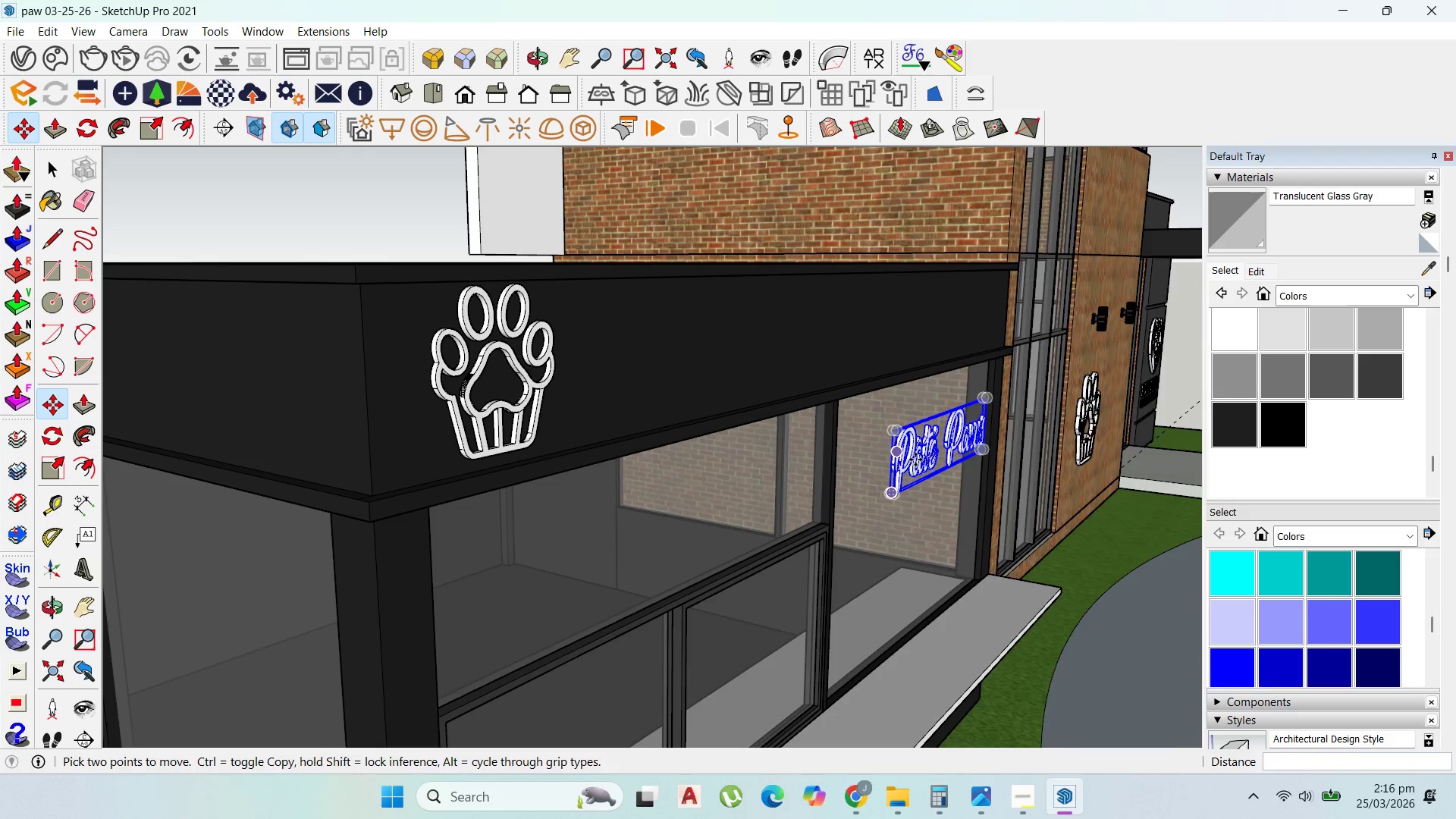 
double_click([981, 214])
 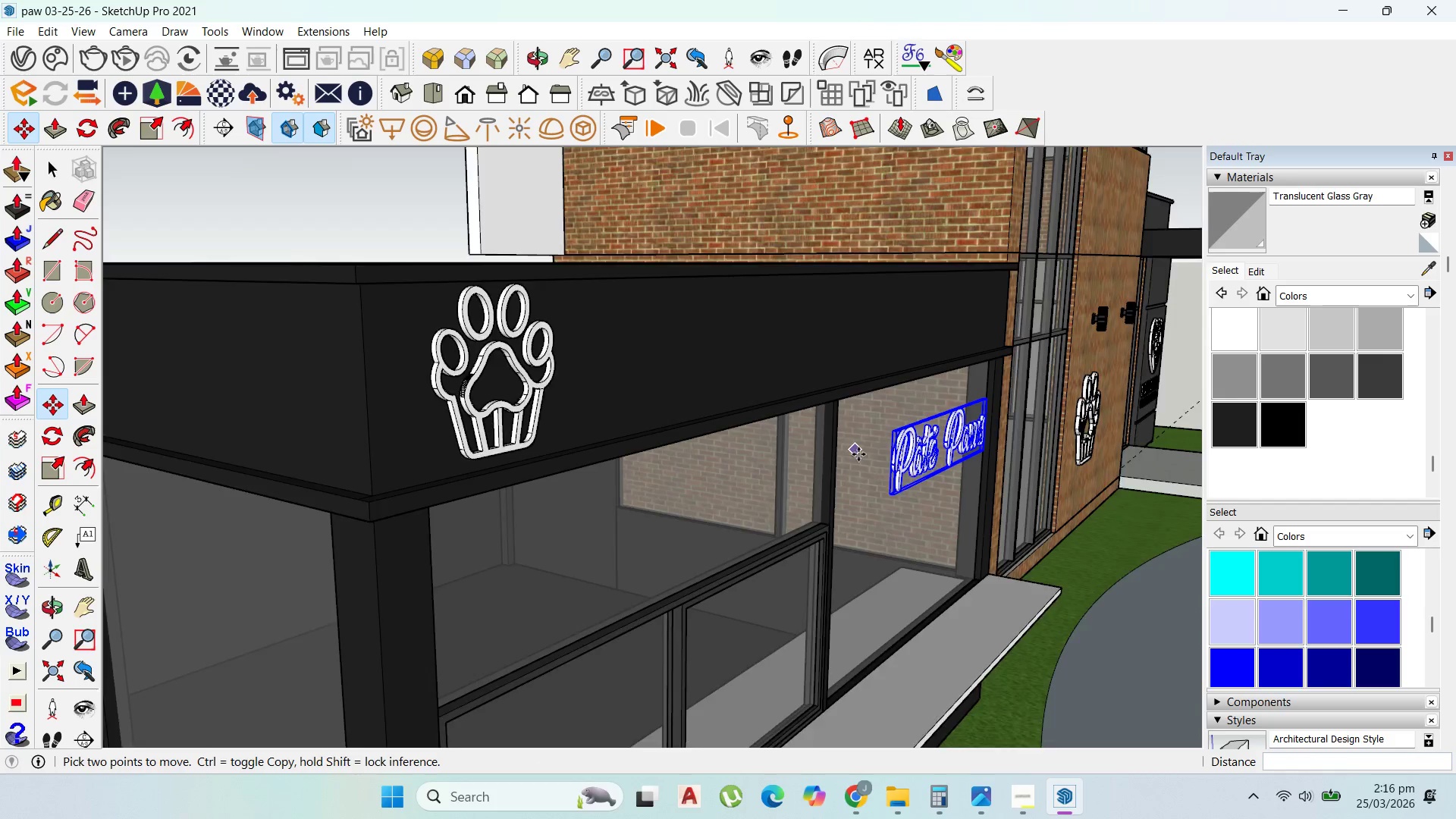 
scroll: coordinate [860, 456], scroll_direction: up, amount: 2.0
 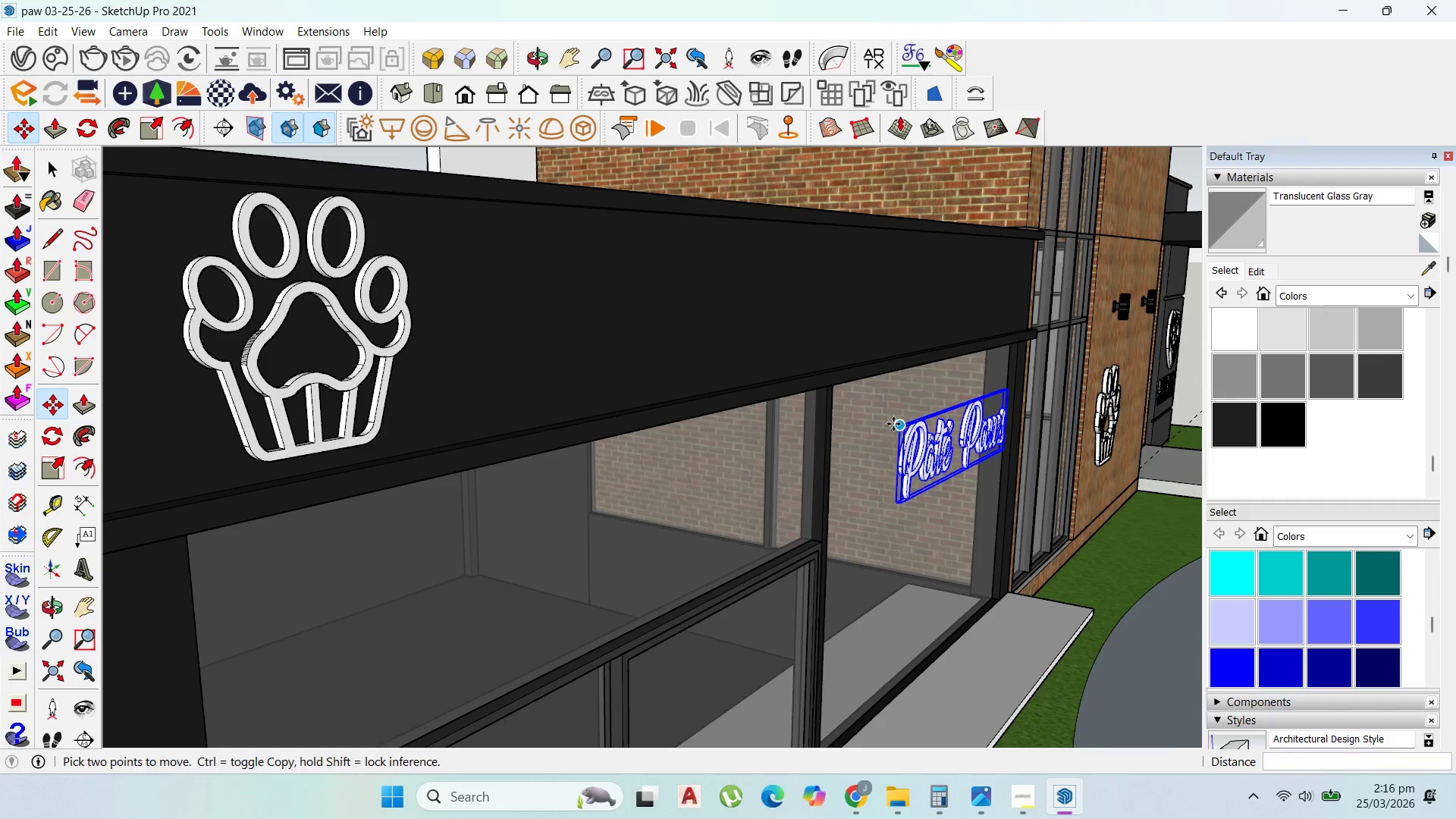 
left_click([893, 424])
 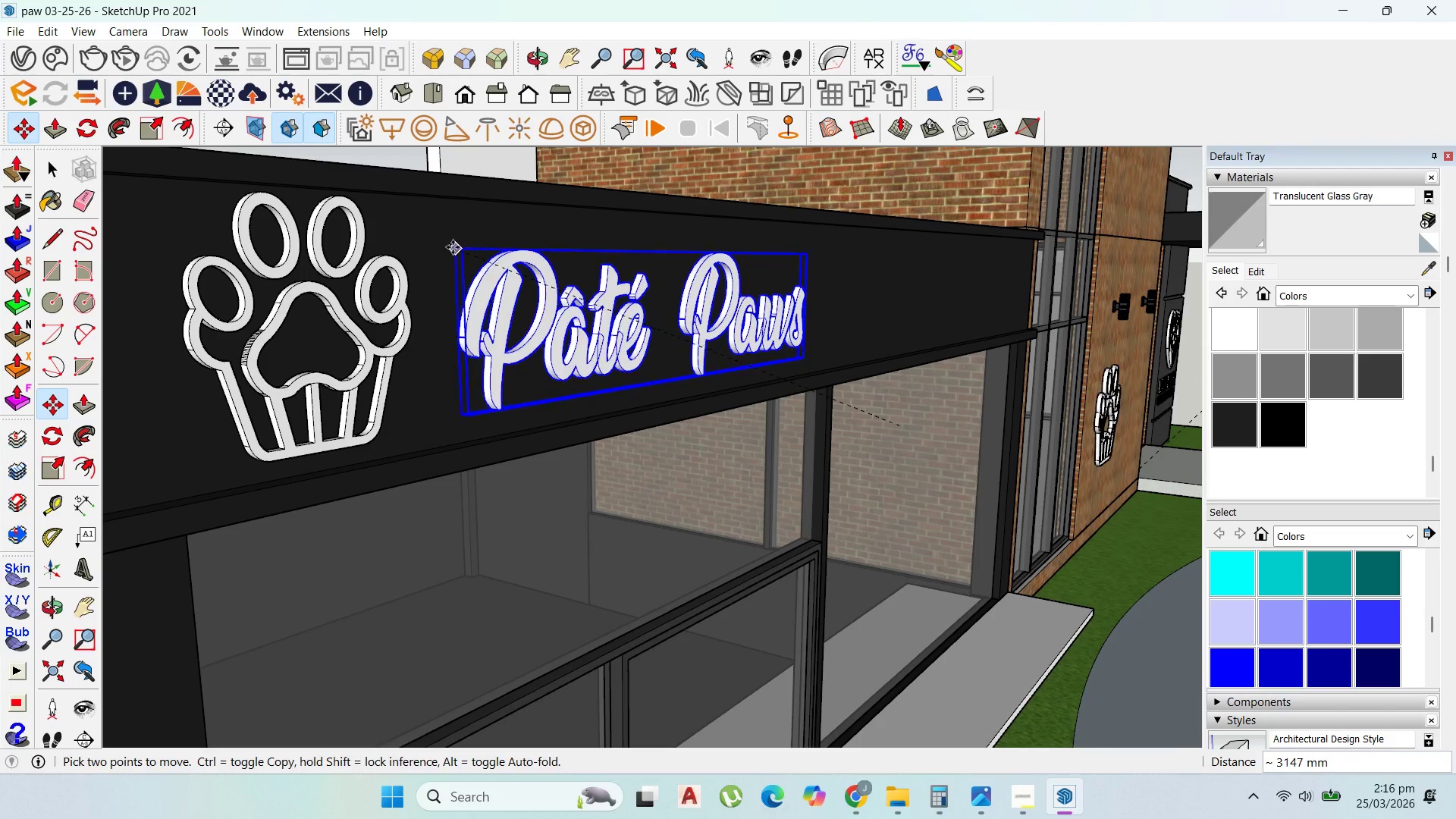 
left_click([450, 244])
 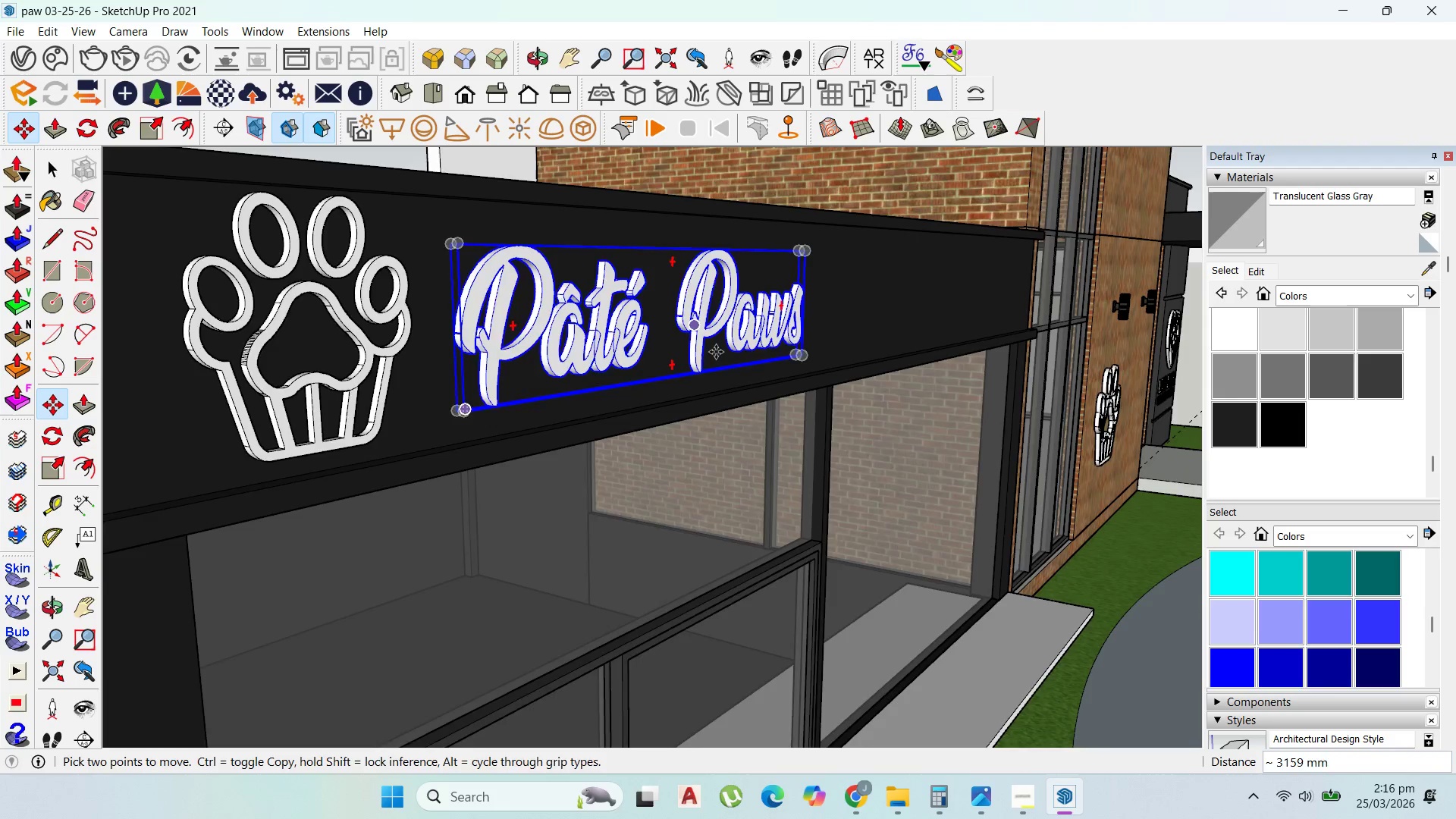 
scroll: coordinate [485, 387], scroll_direction: down, amount: 10.0
 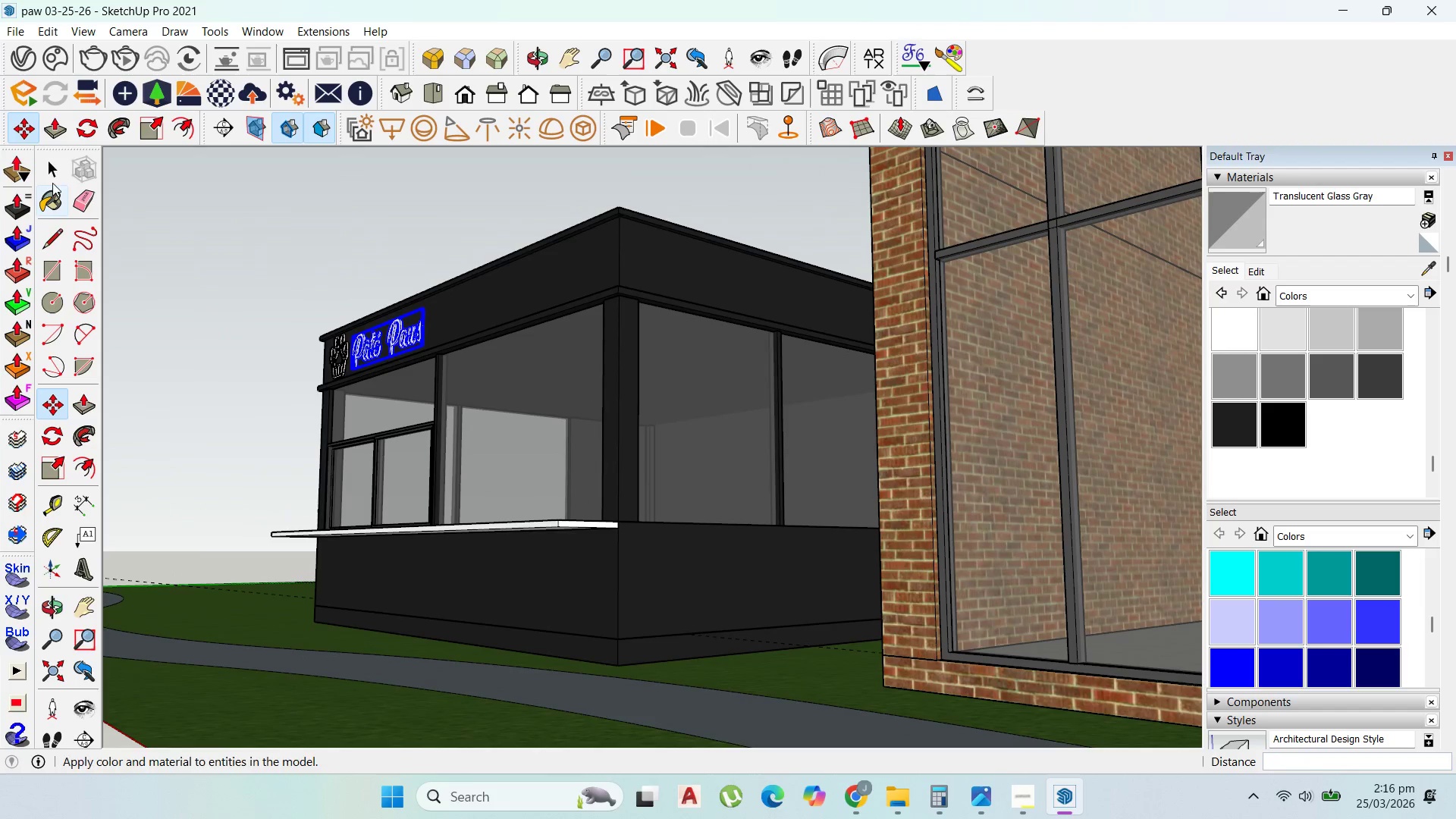 
double_click([351, 220])
 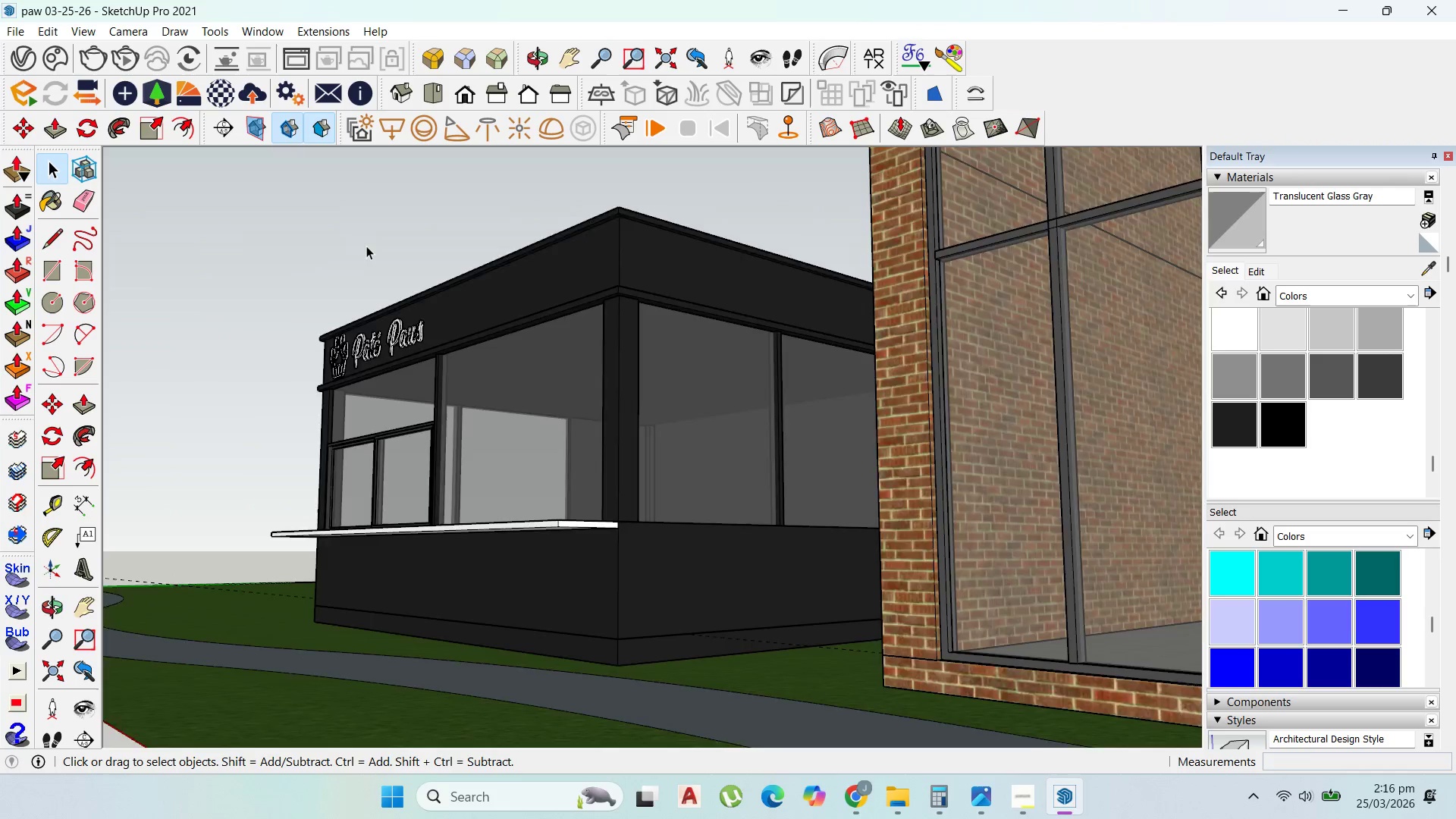 
middle_click([406, 235])
 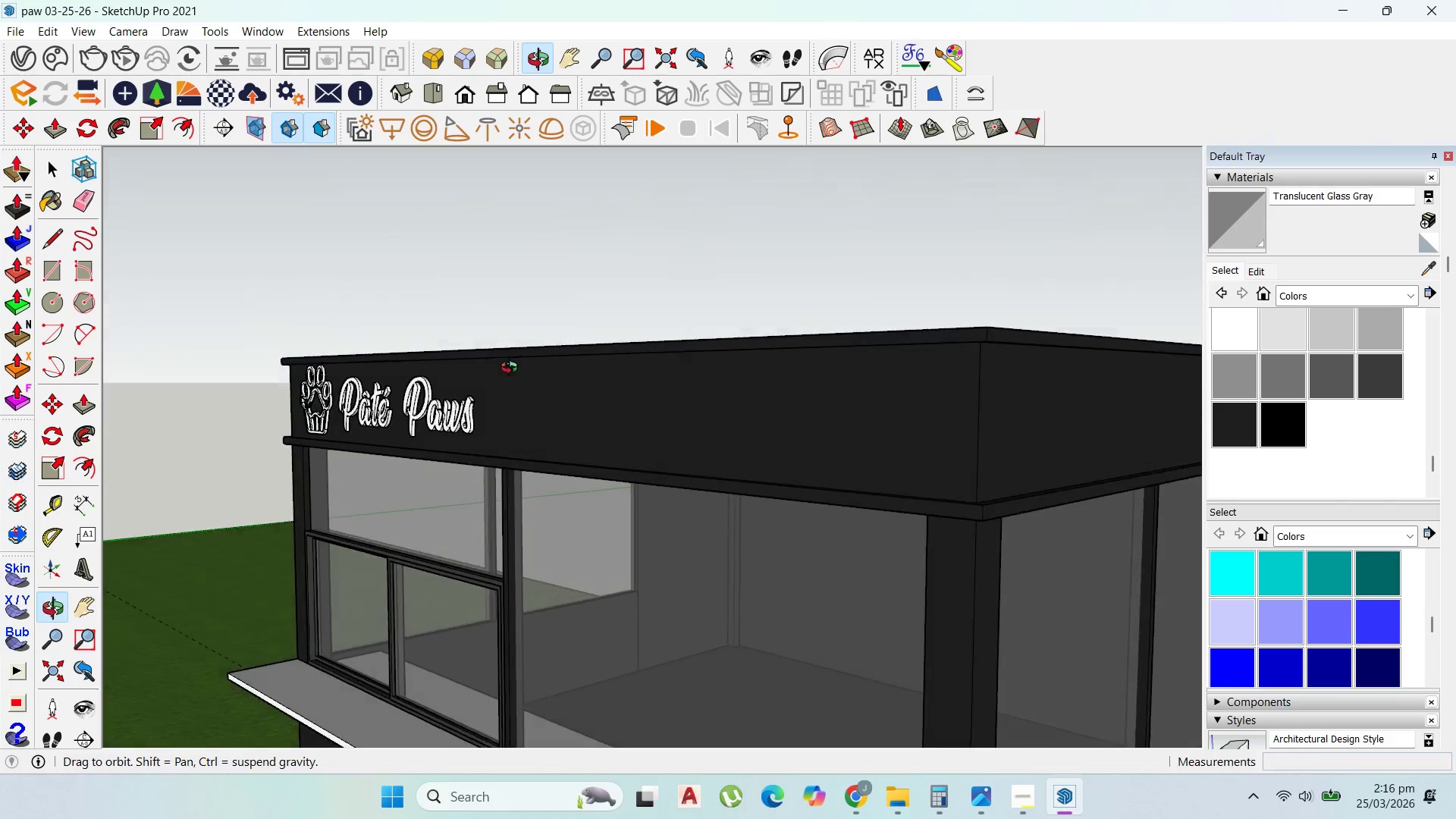 
scroll: coordinate [478, 318], scroll_direction: up, amount: 3.0
 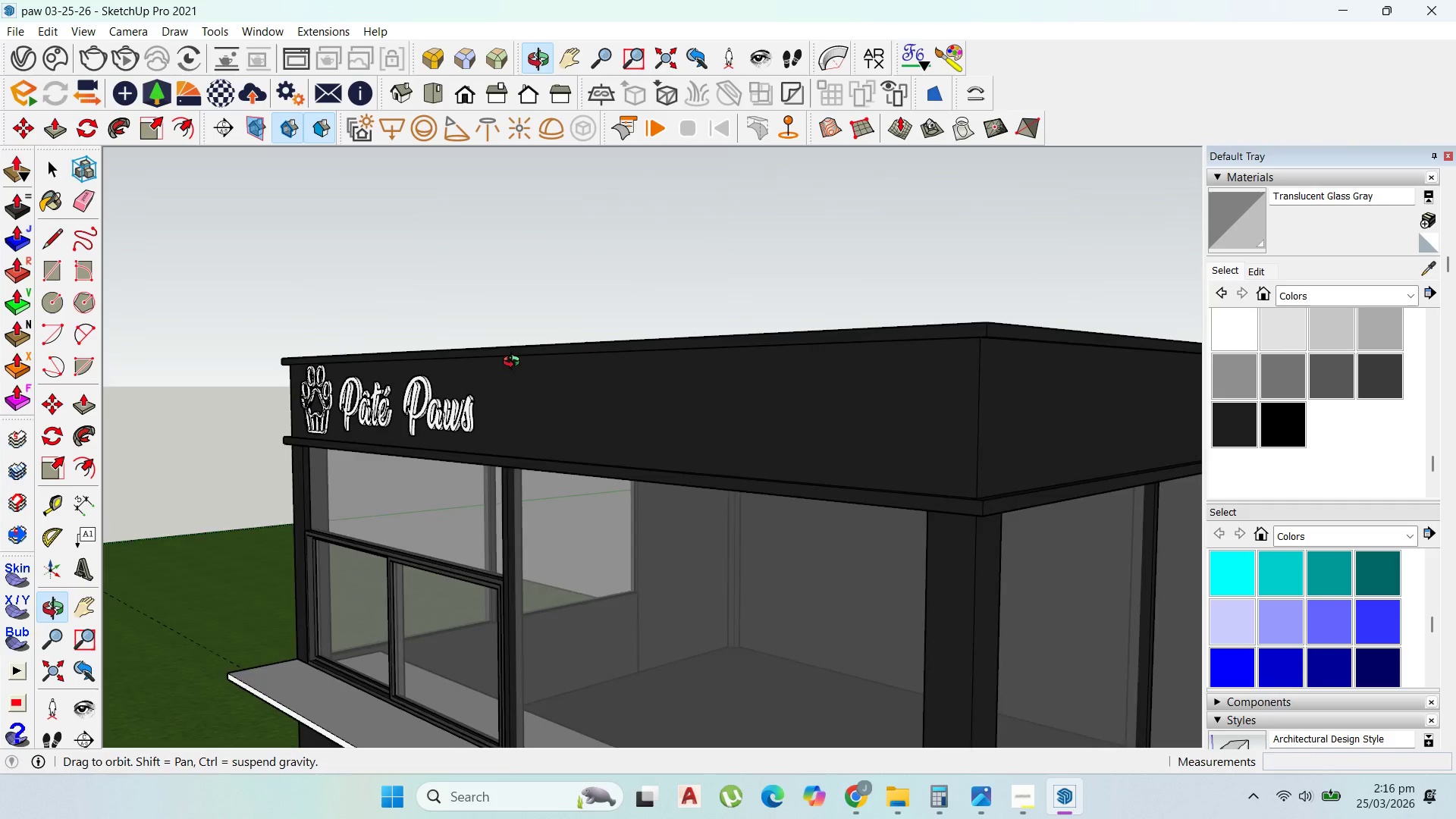 
scroll: coordinate [537, 595], scroll_direction: down, amount: 5.0
 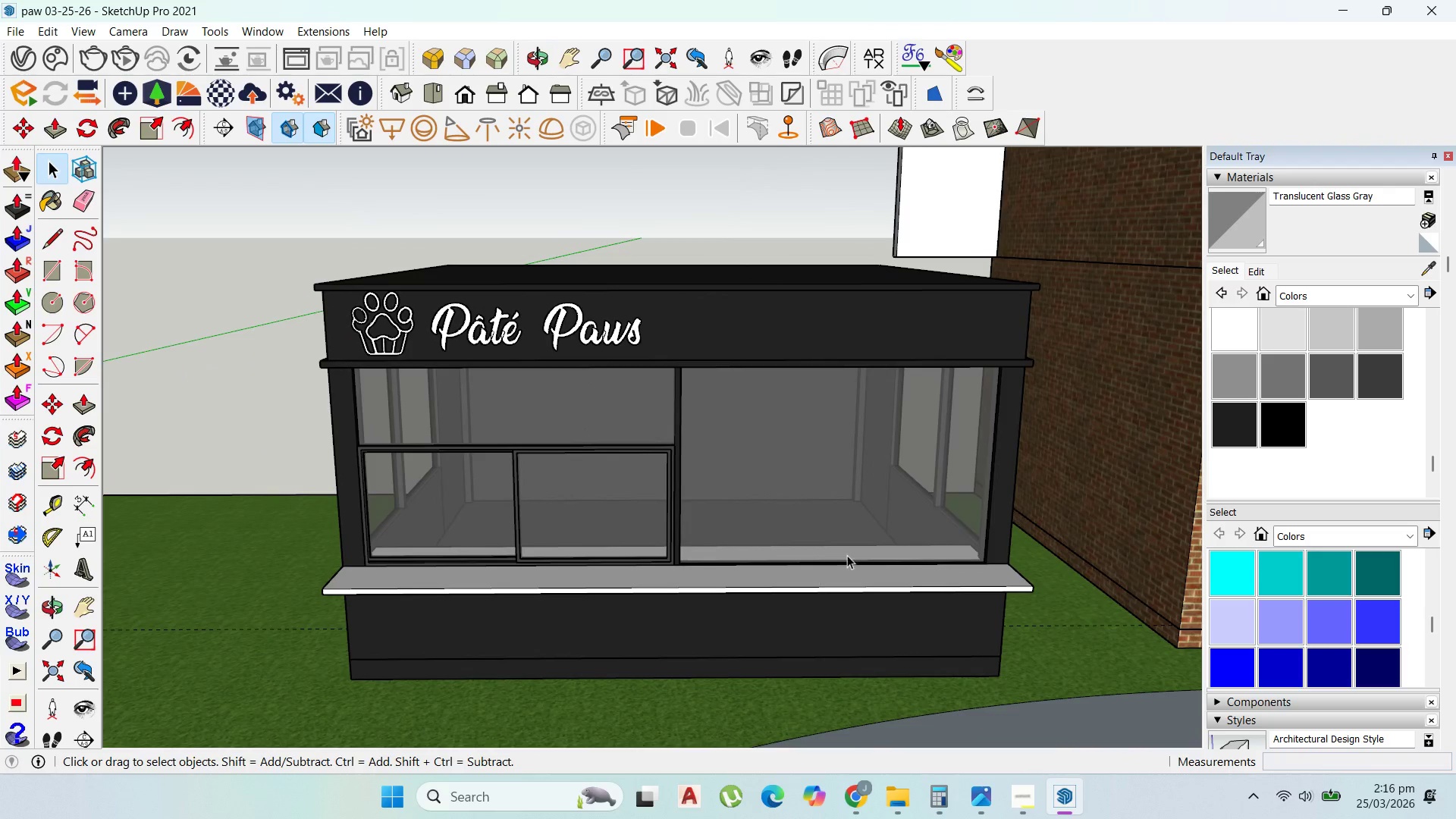 
scroll: coordinate [853, 563], scroll_direction: up, amount: 9.0
 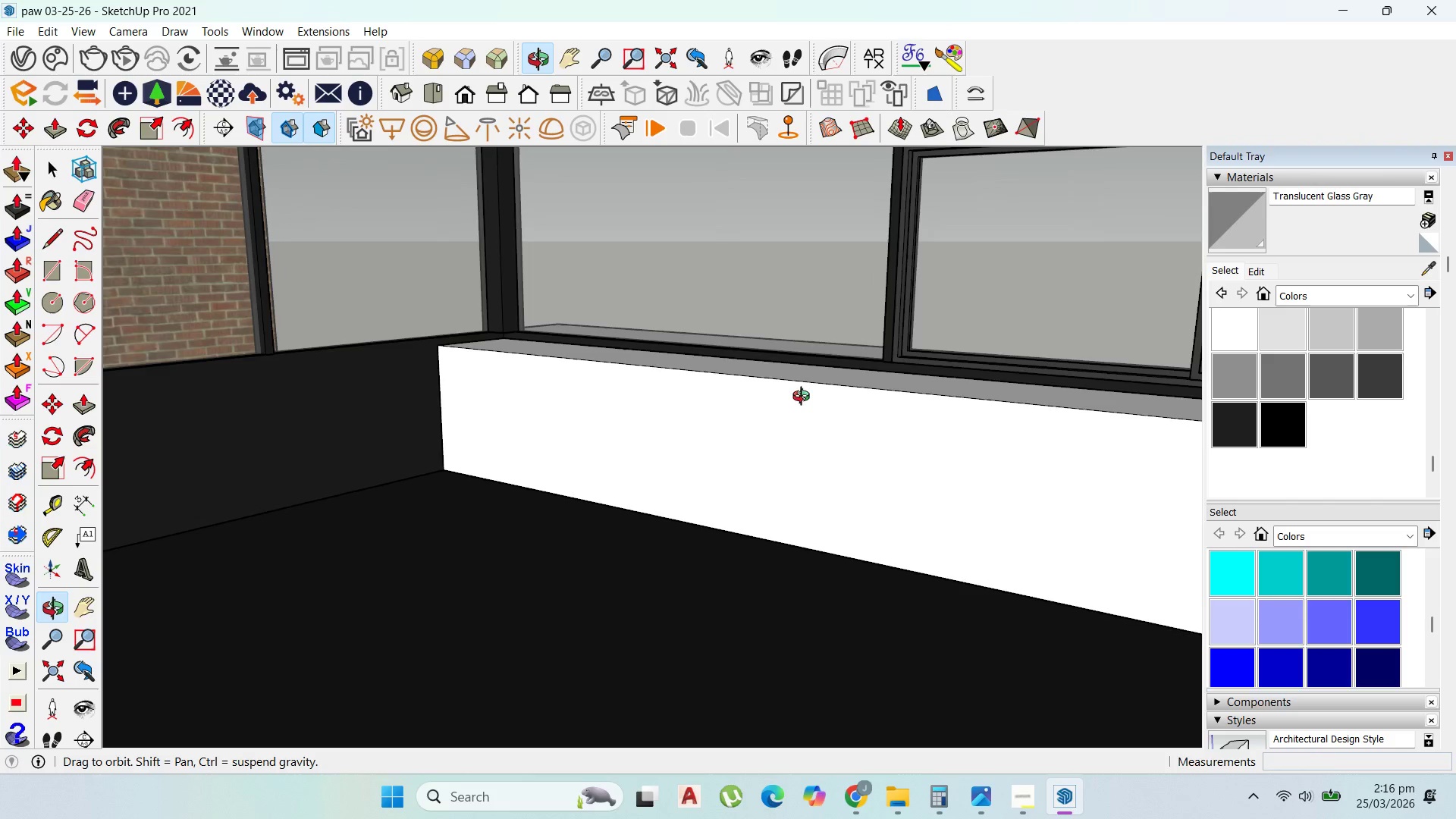 
wait(5.47)
 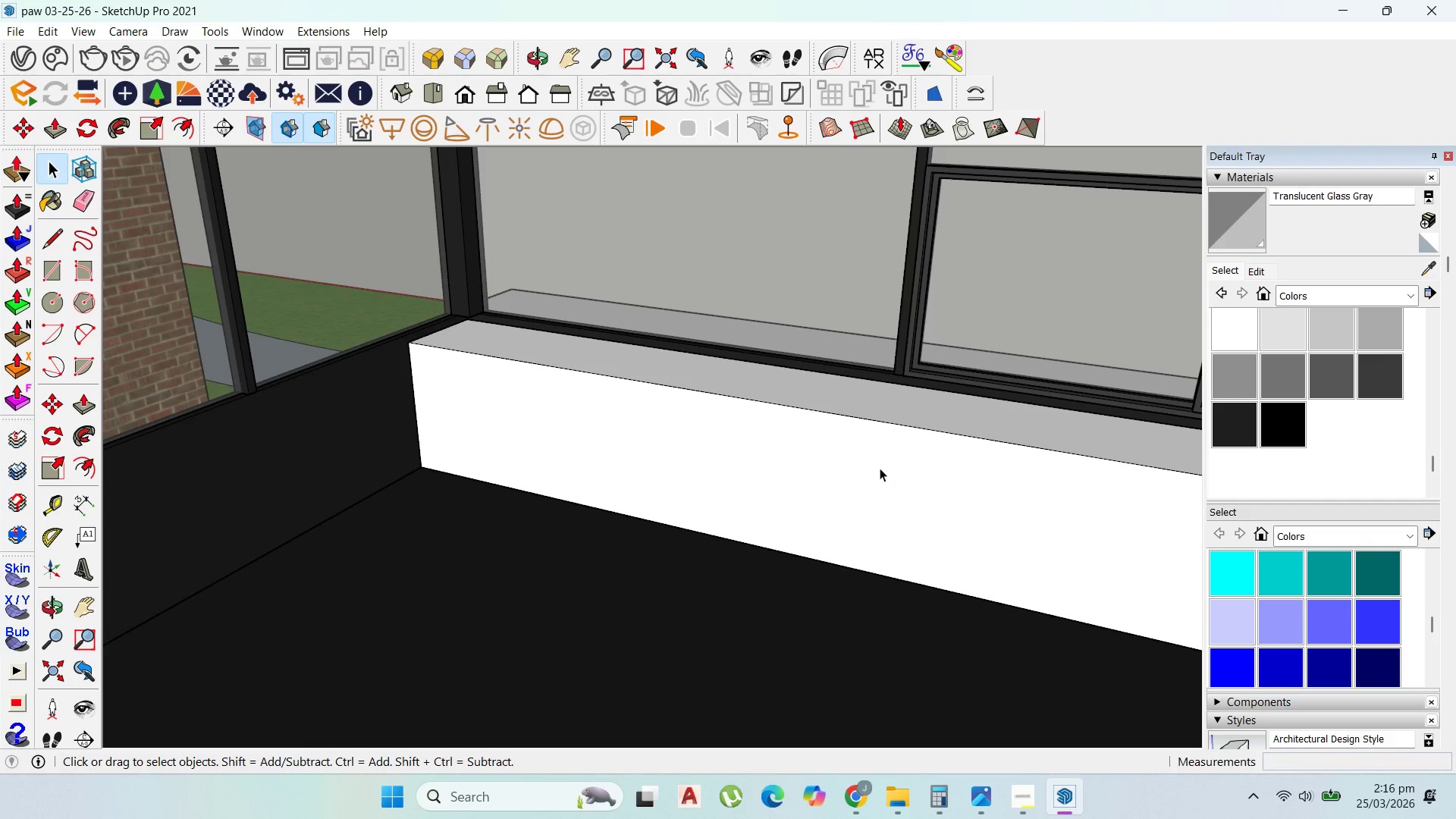 
key(Control+S)
 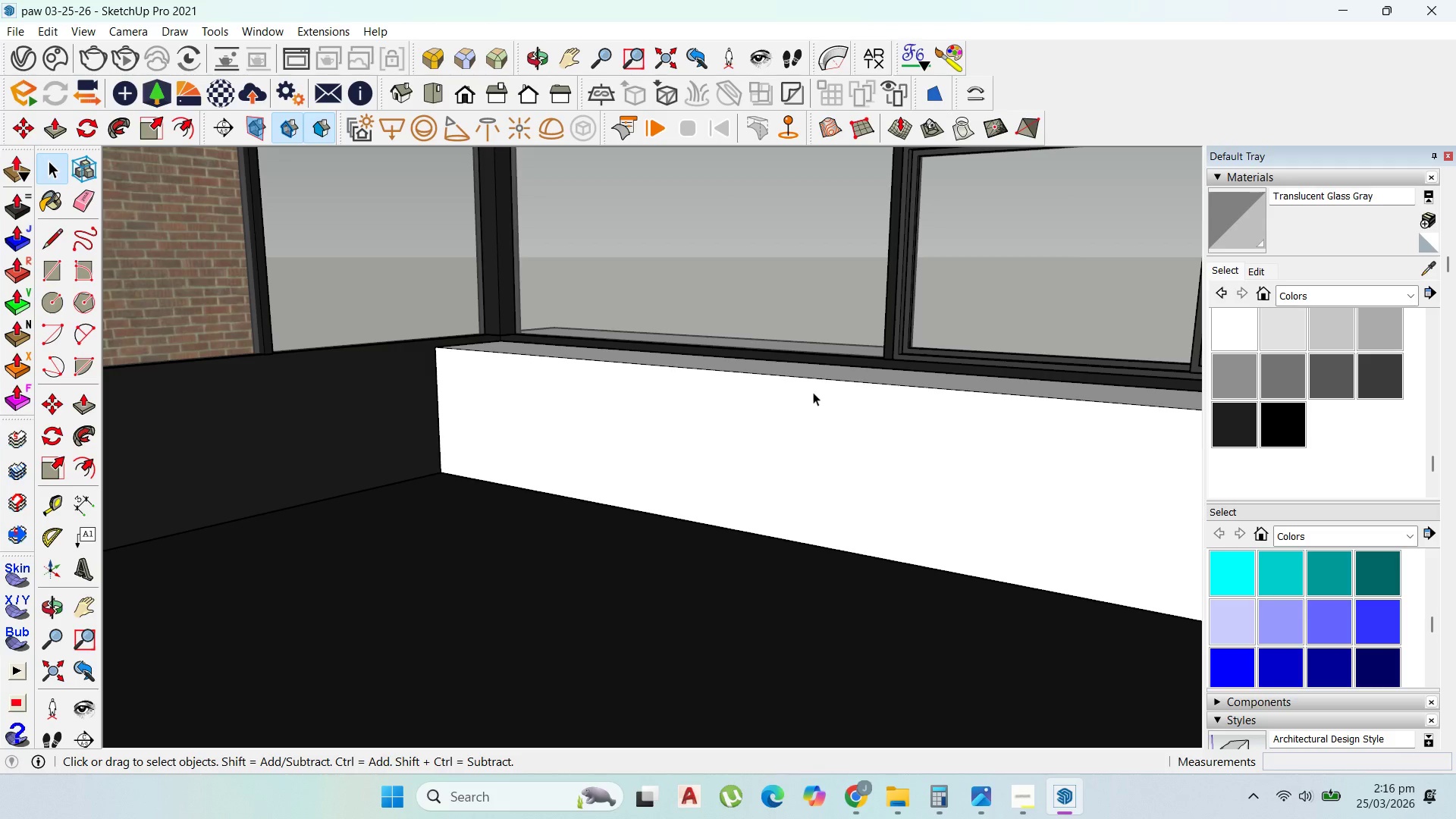 
scroll: coordinate [824, 450], scroll_direction: up, amount: 7.0
 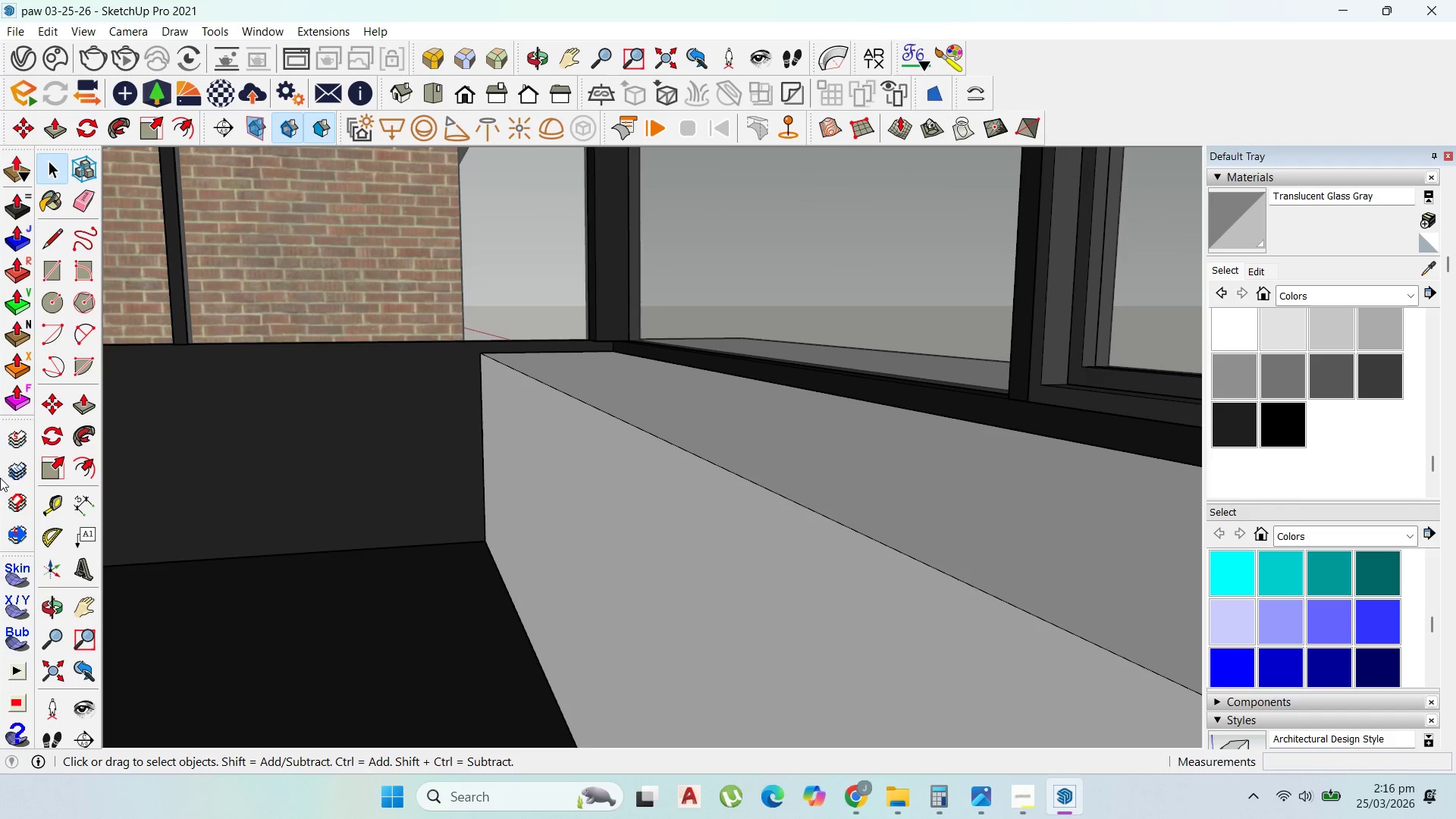 
left_click([49, 488])
 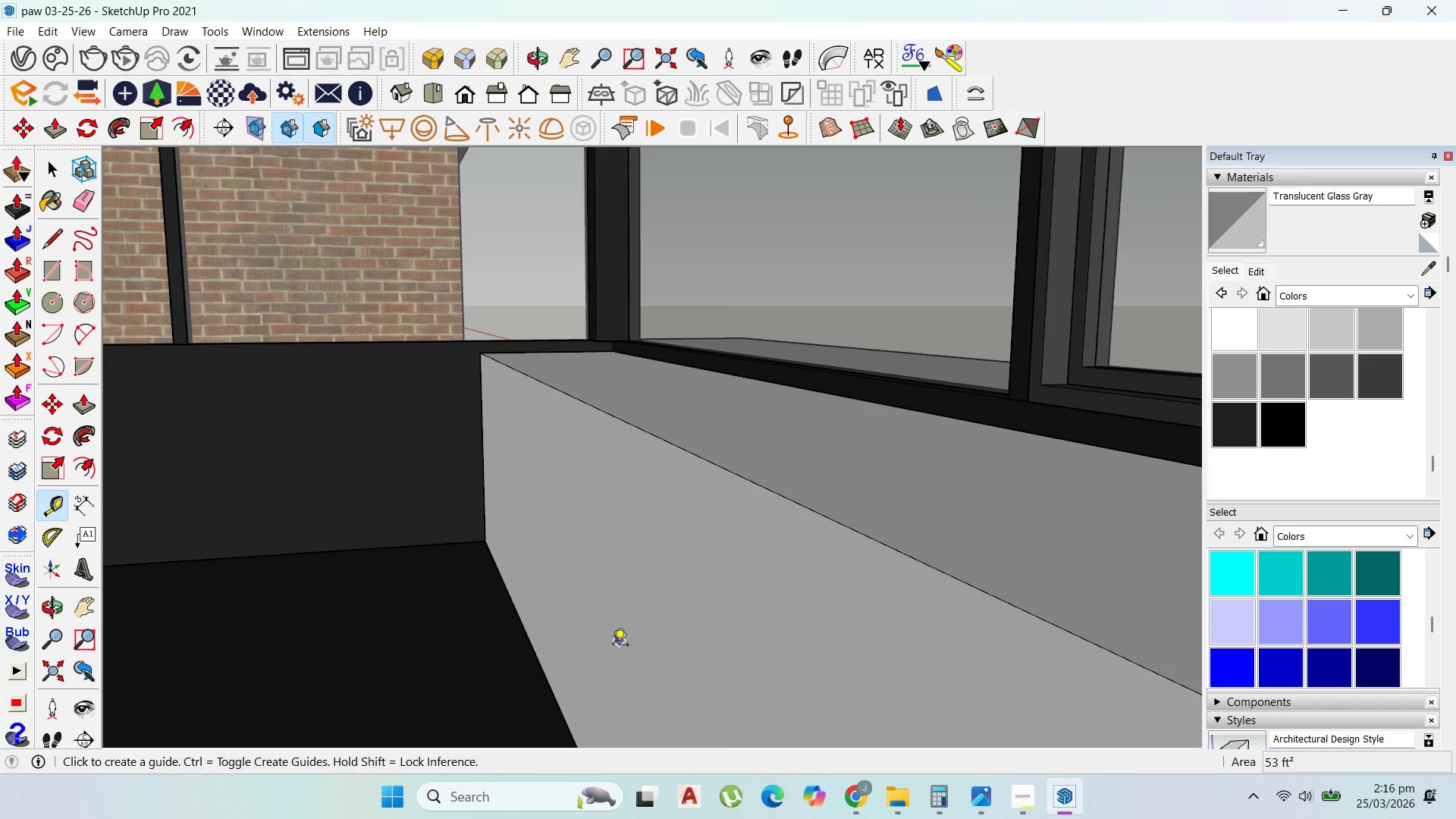 
left_click([539, 663])
 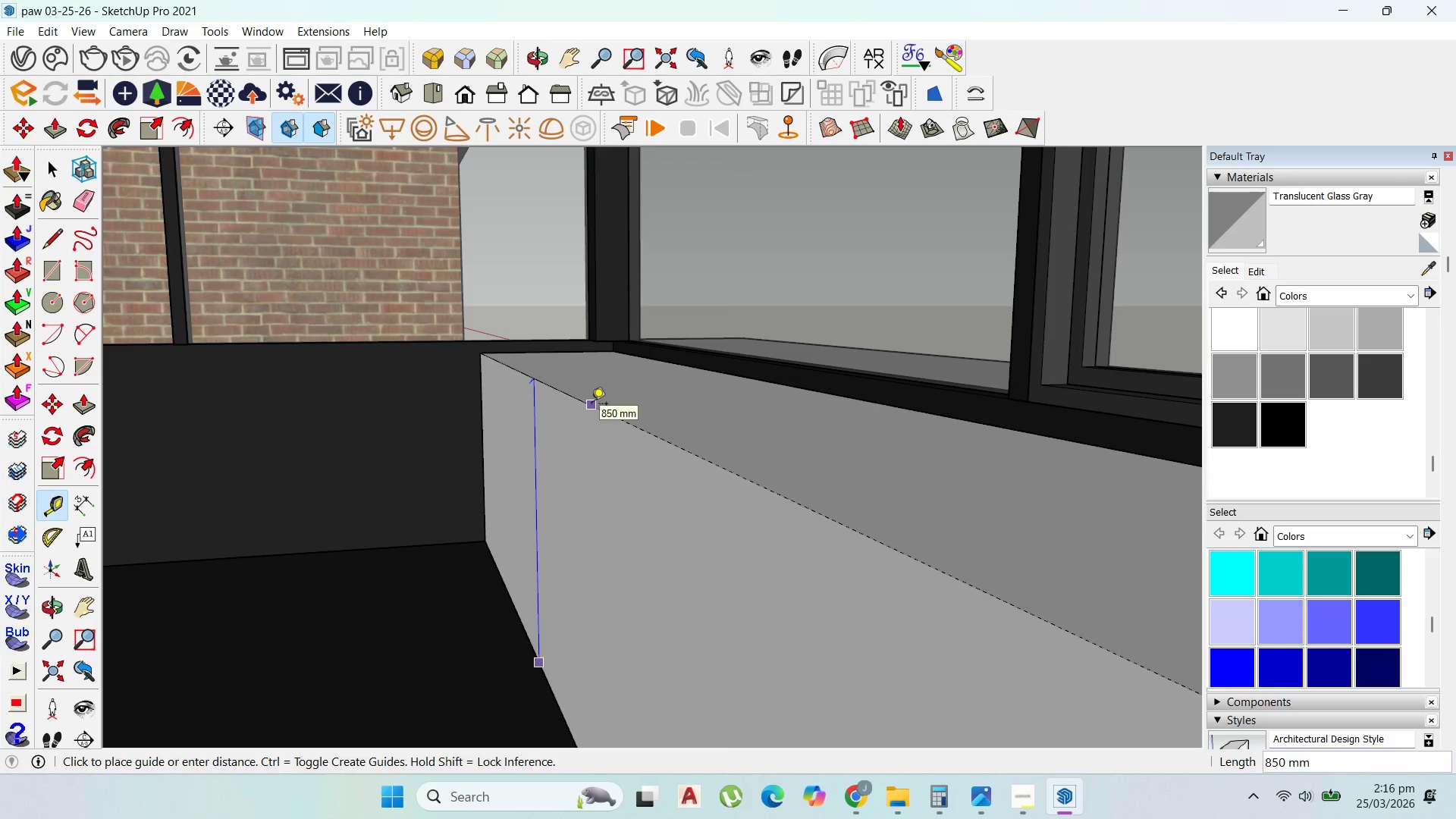 
key(Escape)
 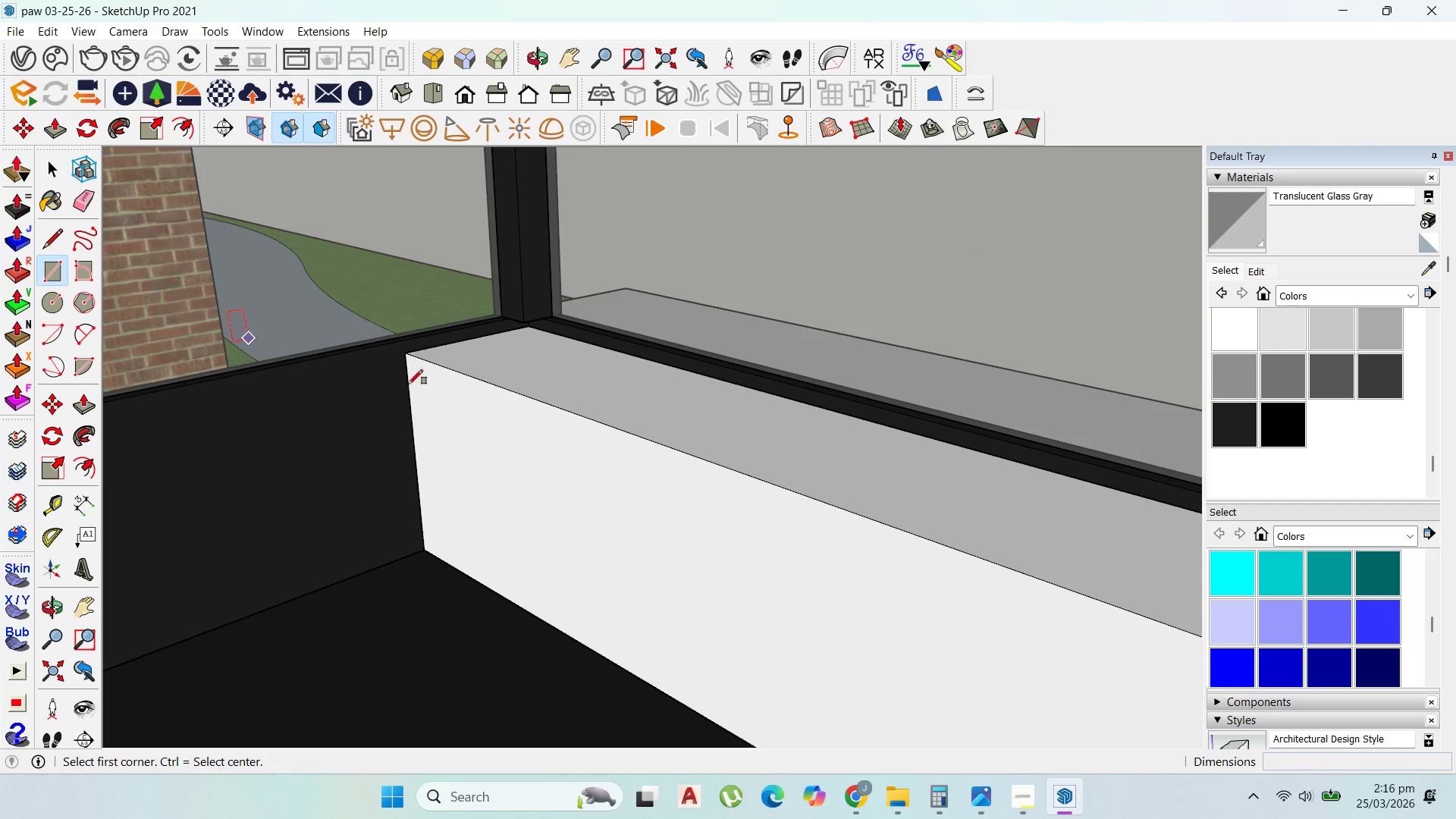 
left_click([523, 321])
 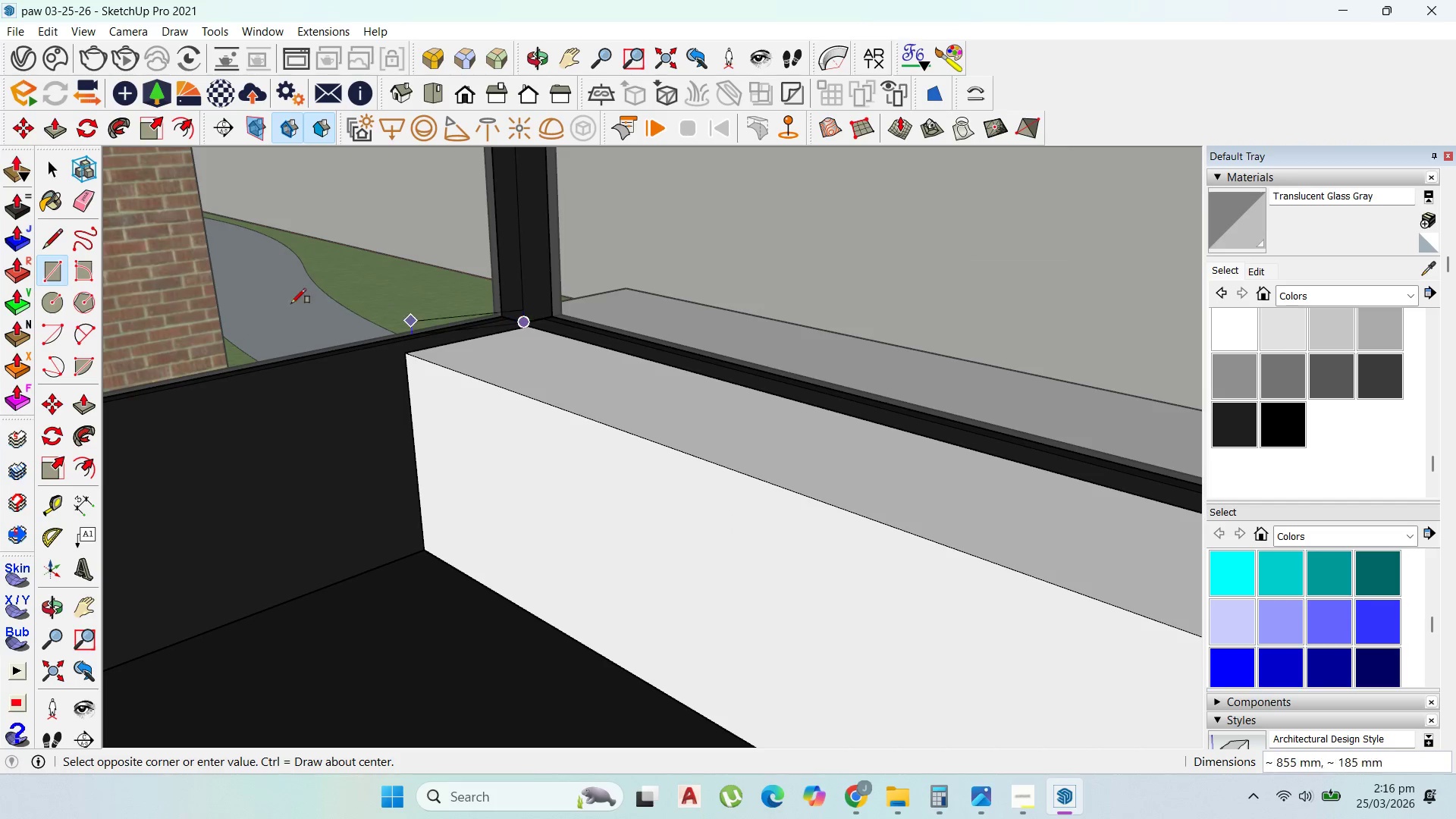 
scroll: coordinate [290, 302], scroll_direction: down, amount: 3.0
 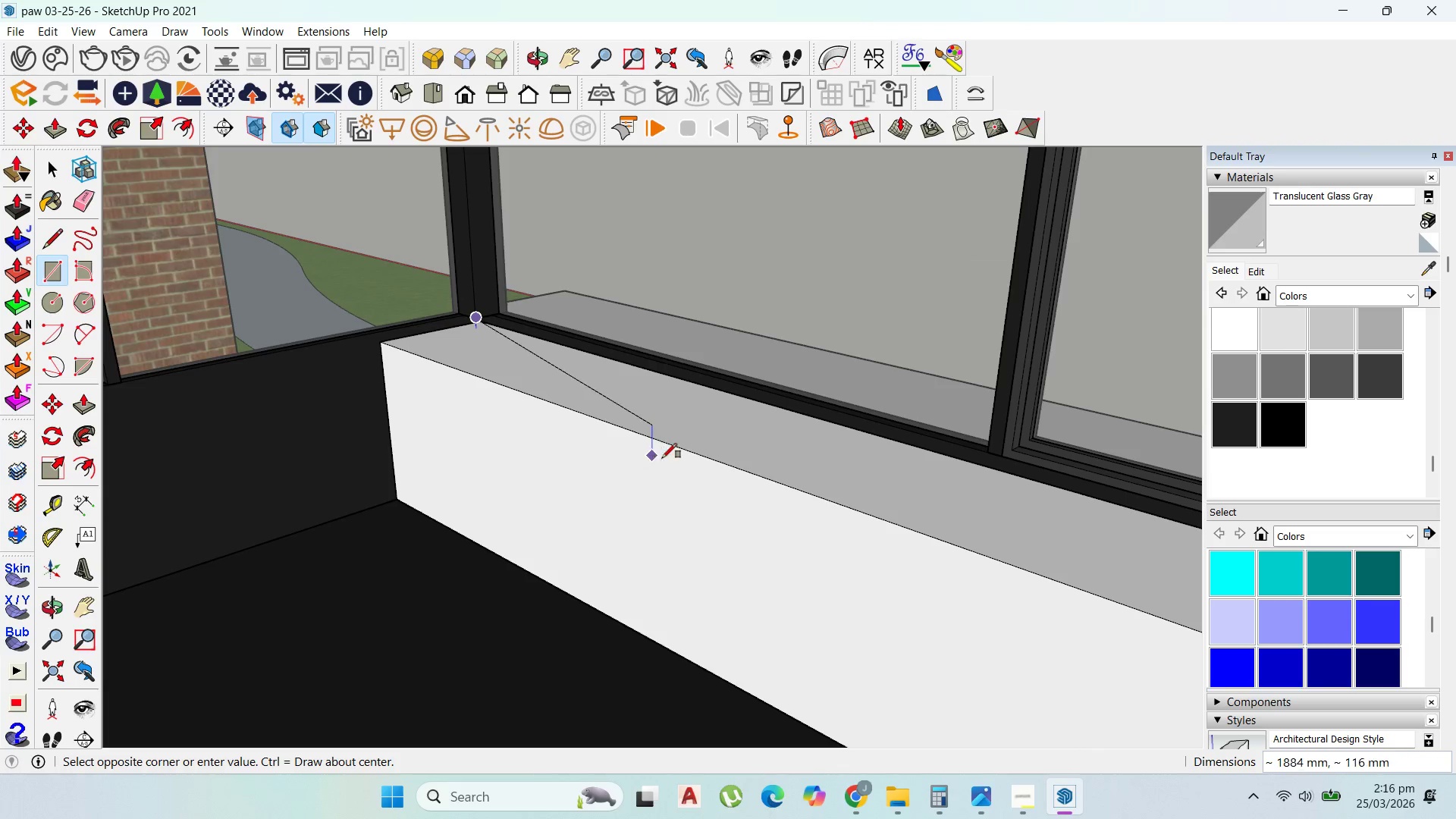 
scroll: coordinate [477, 492], scroll_direction: none, amount: 0.0
 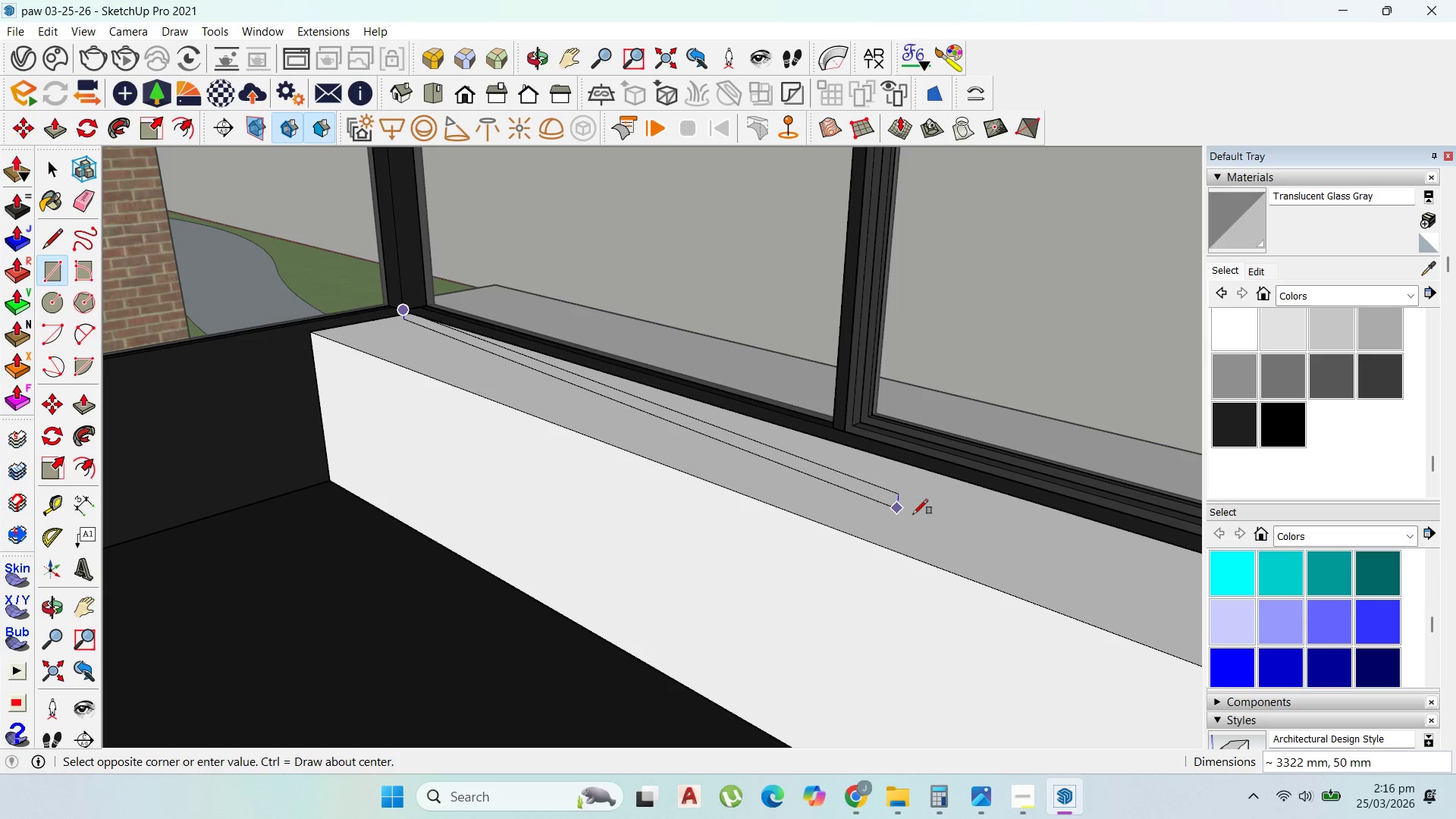 
scroll: coordinate [666, 466], scroll_direction: down, amount: 7.0
 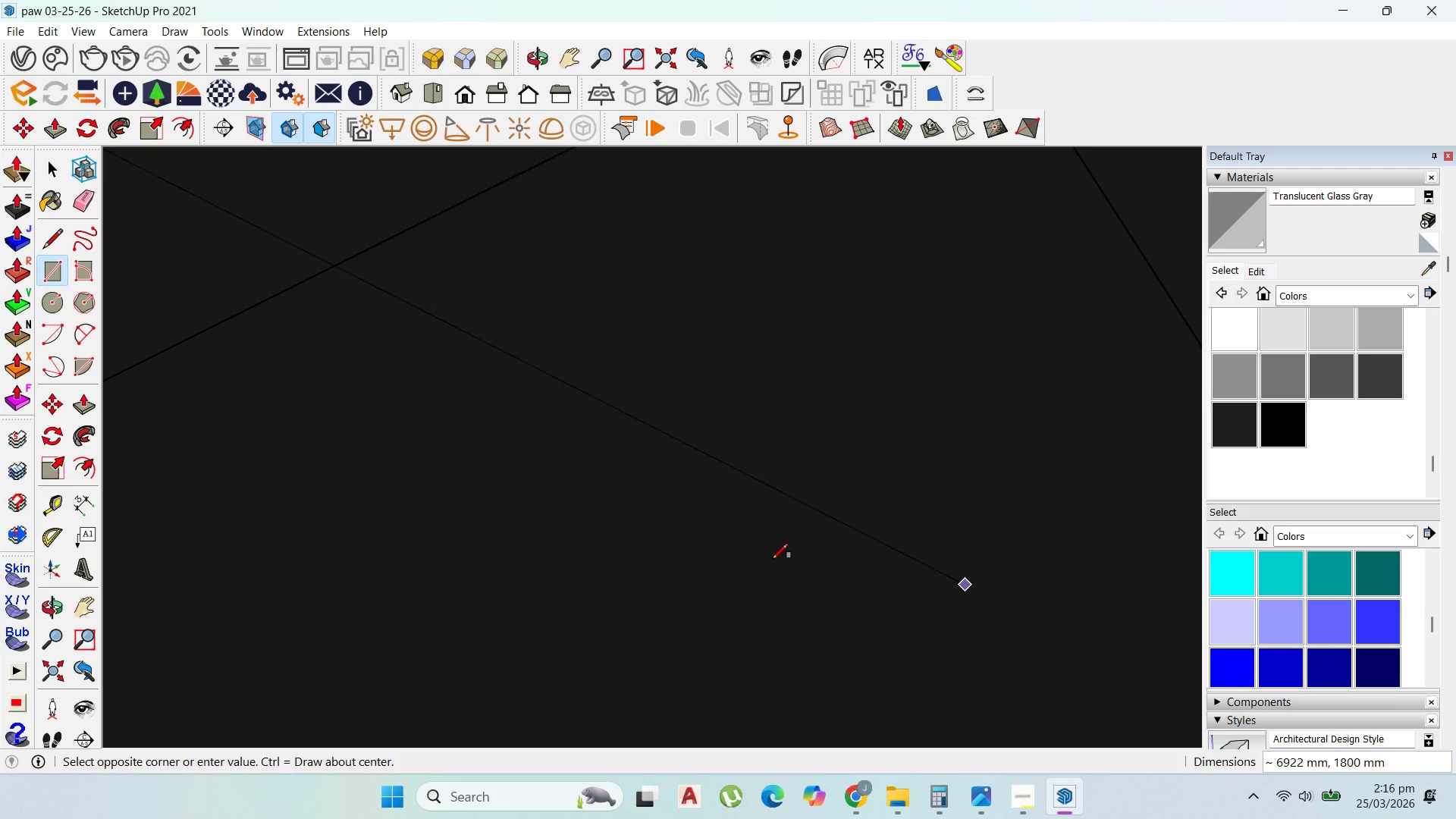 
scroll: coordinate [884, 507], scroll_direction: up, amount: 60.0
 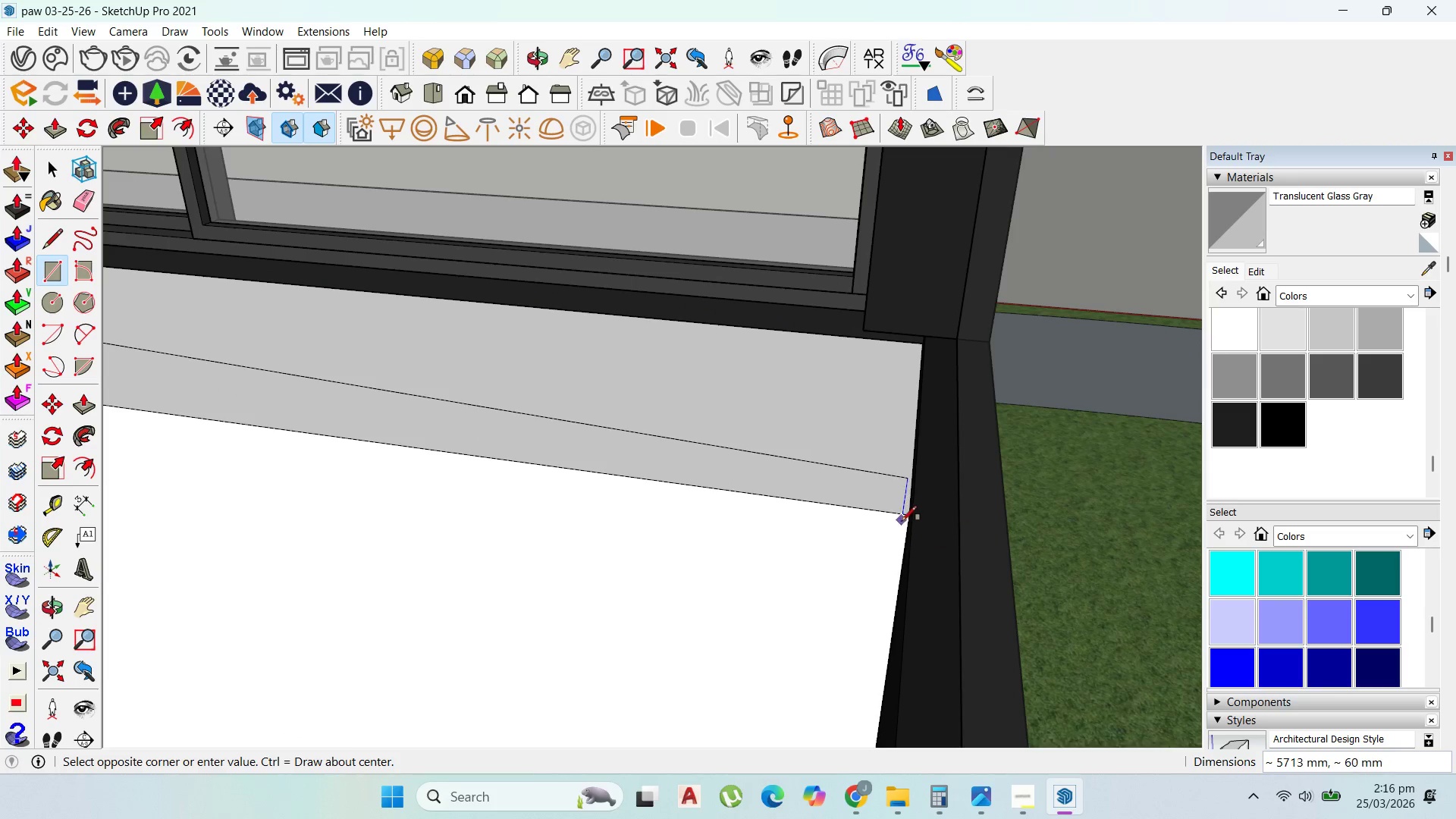 
key(Escape)
 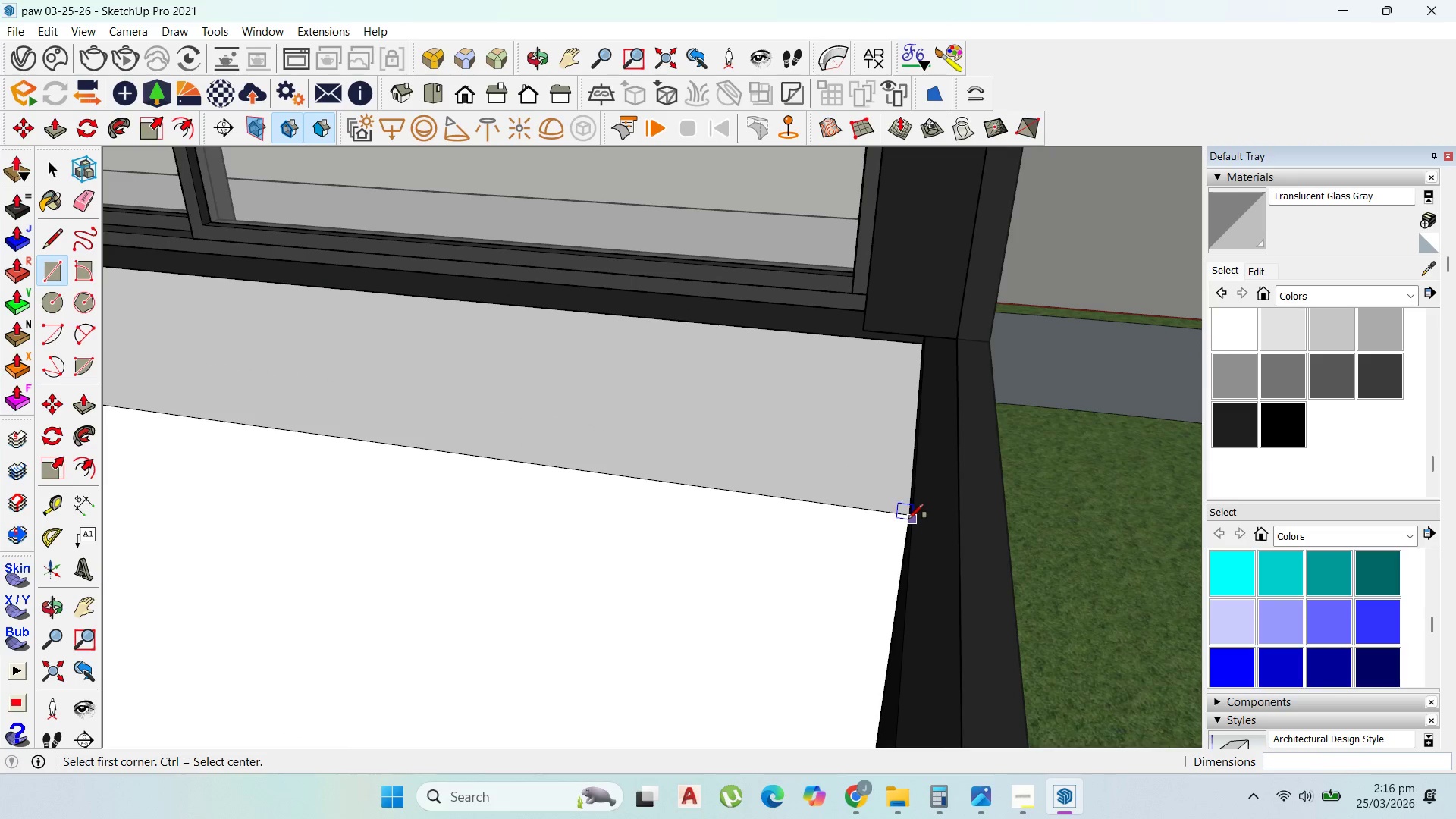 
scroll: coordinate [867, 520], scroll_direction: up, amount: 1.0
 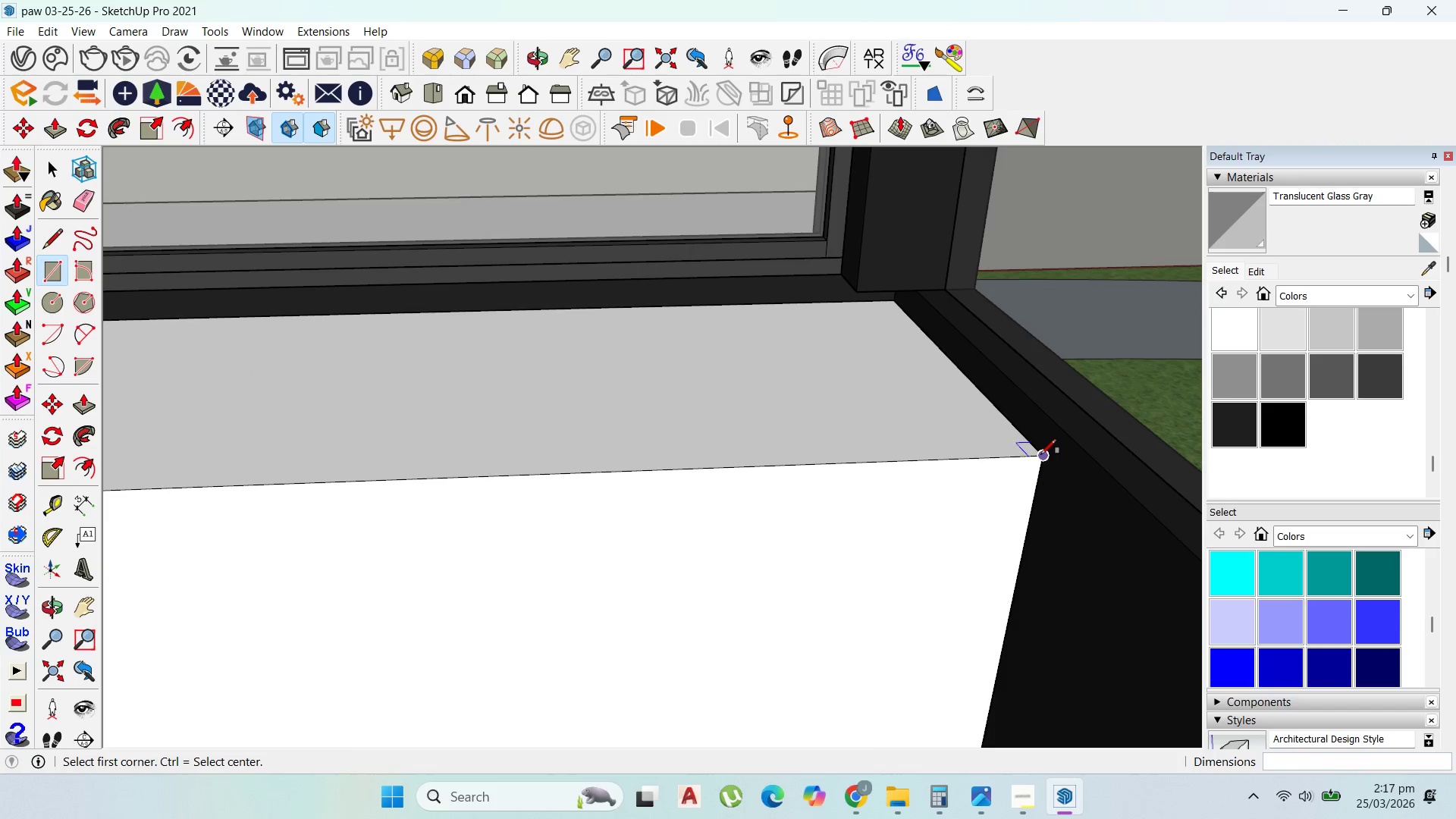 
left_click([1041, 454])
 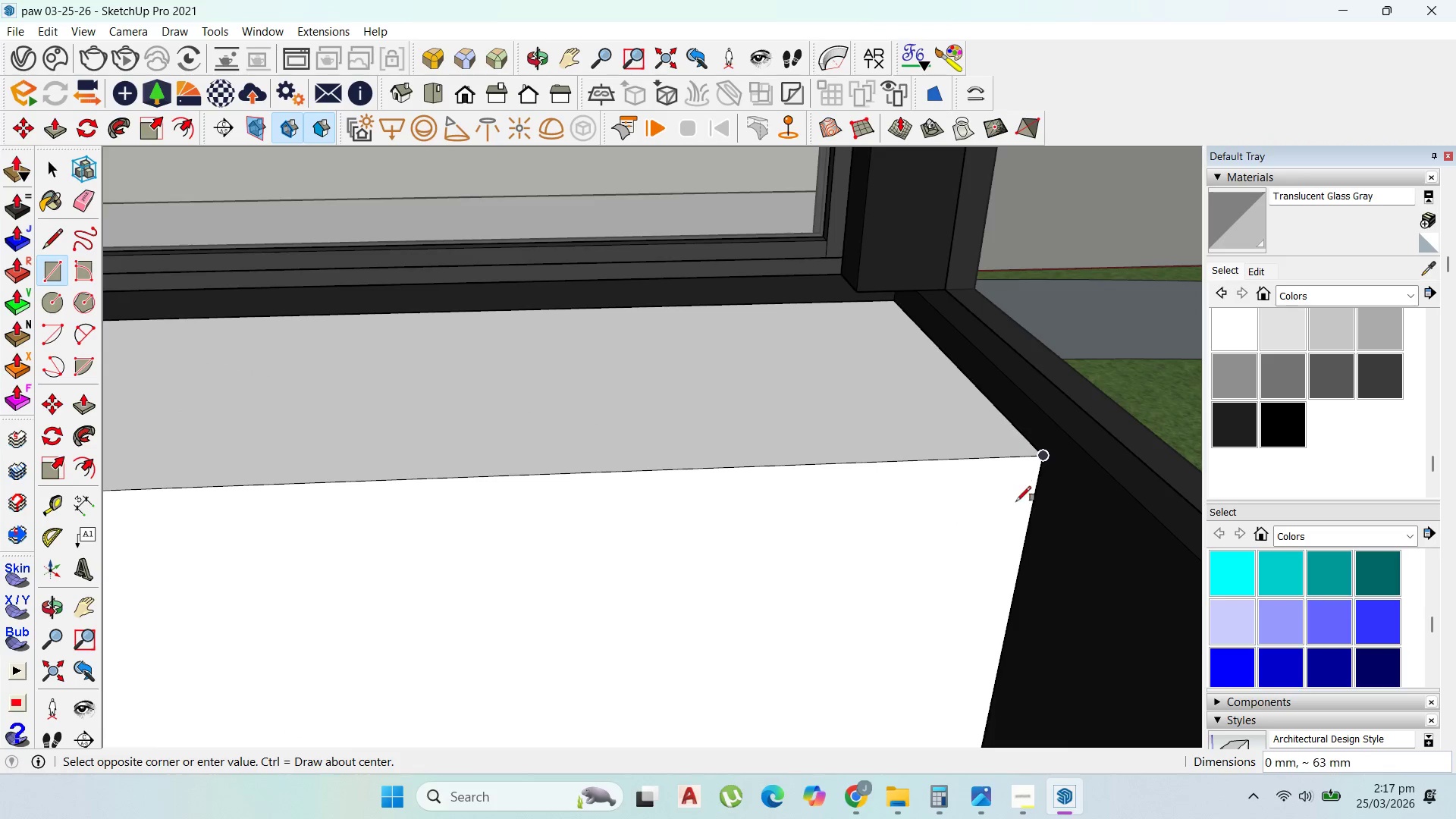 
scroll: coordinate [1107, 524], scroll_direction: down, amount: 18.0
 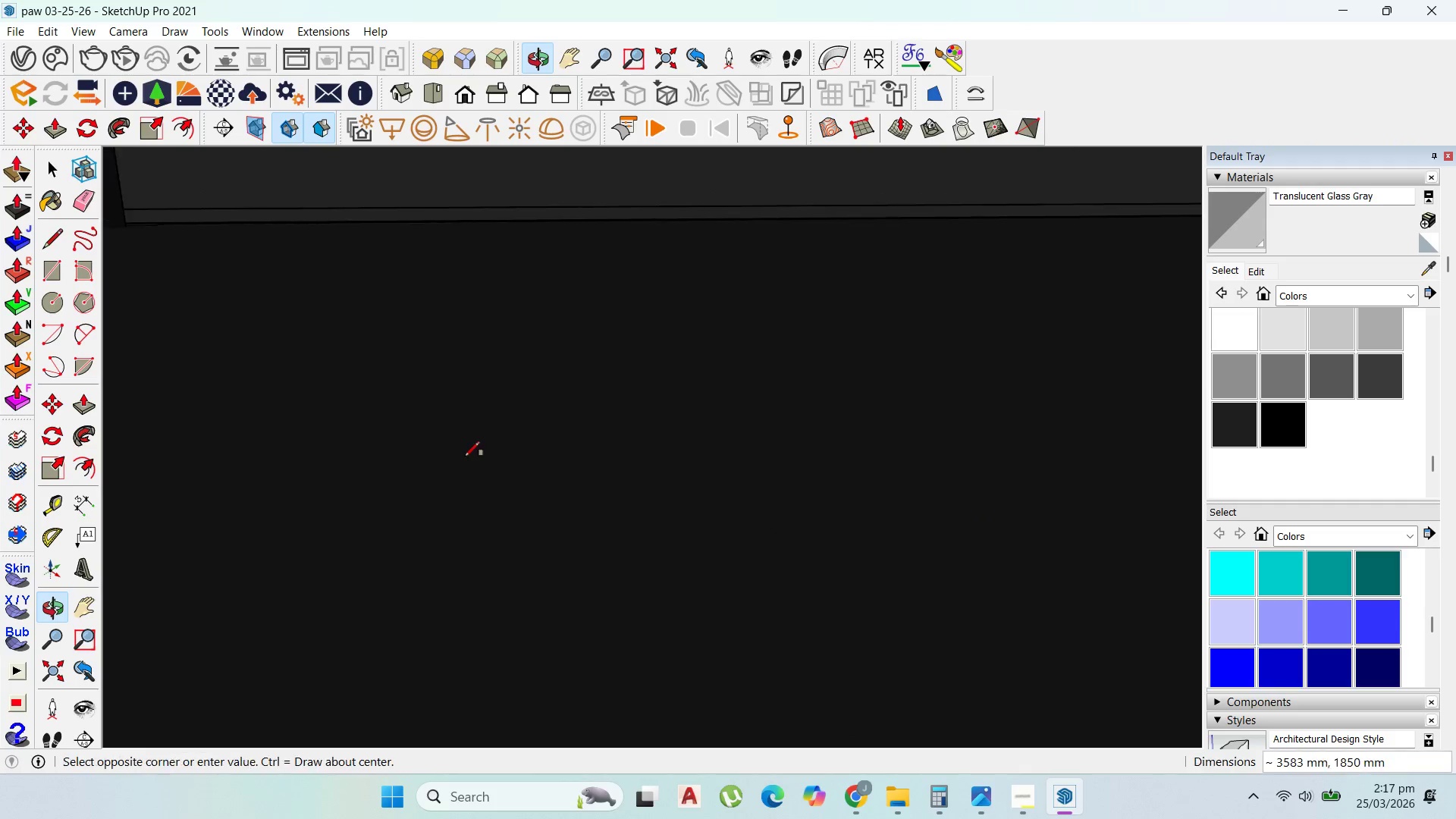 
scroll: coordinate [585, 405], scroll_direction: up, amount: 109.0
 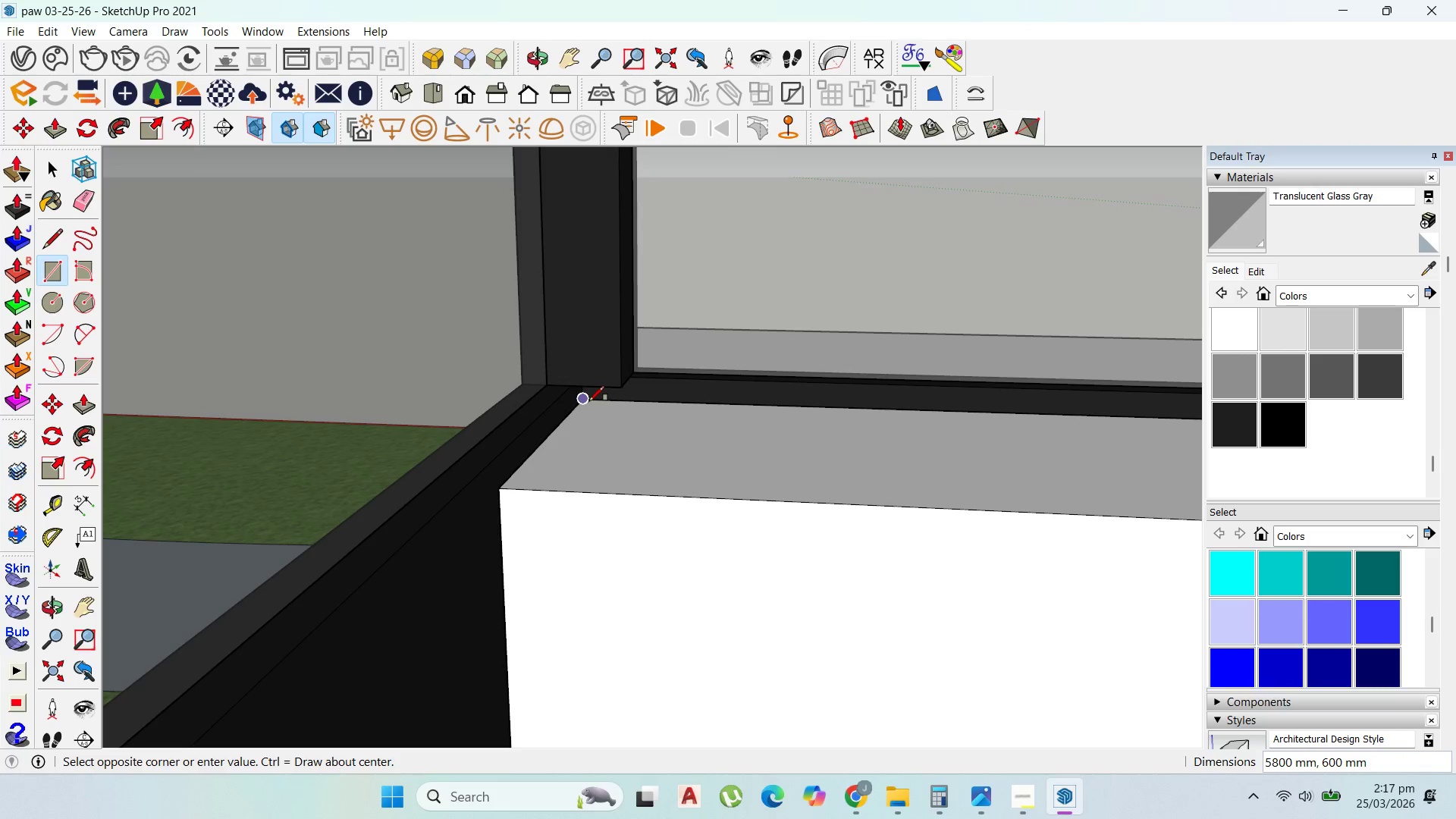 
left_click([589, 401])
 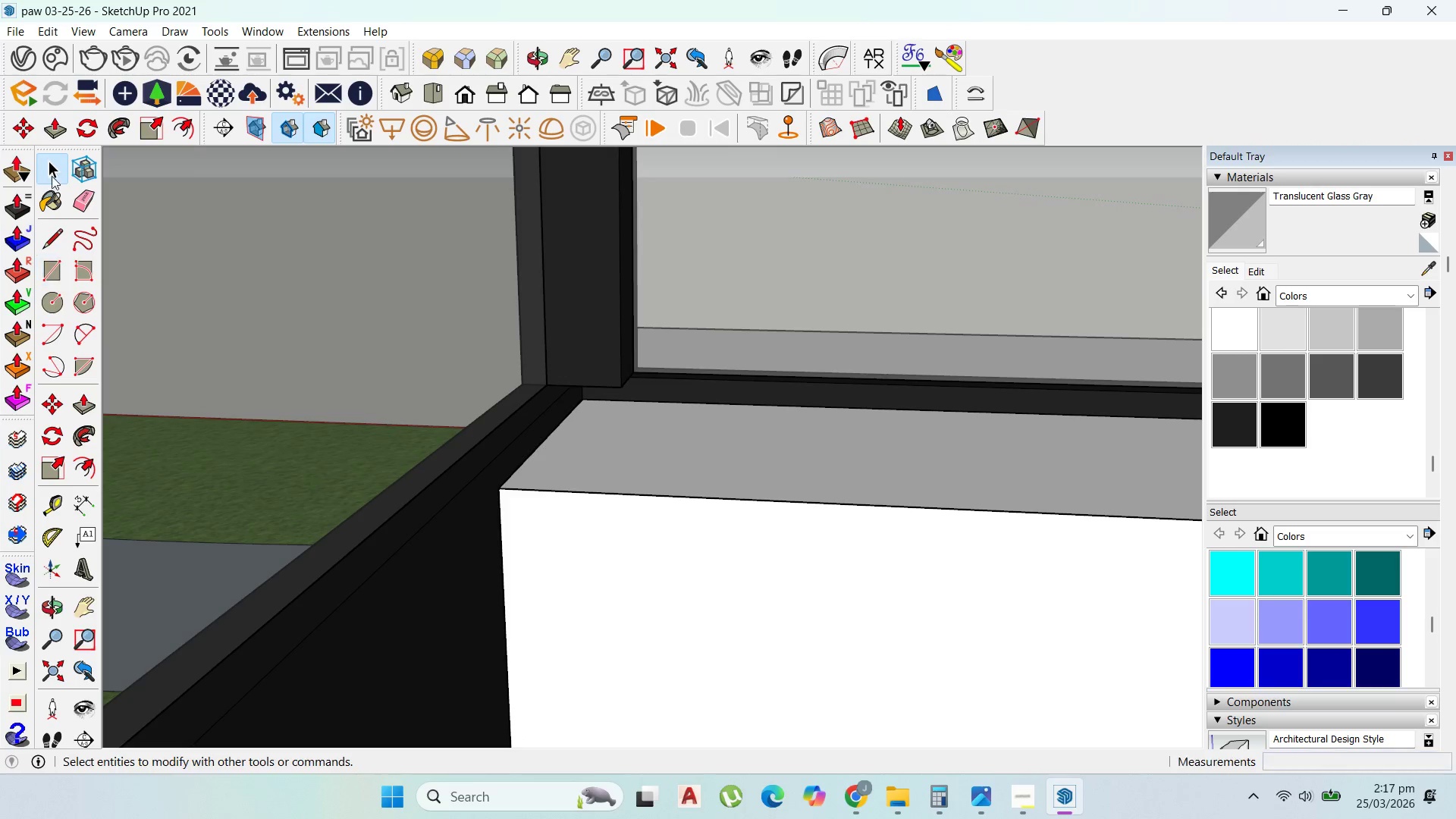 
double_click([563, 431])
 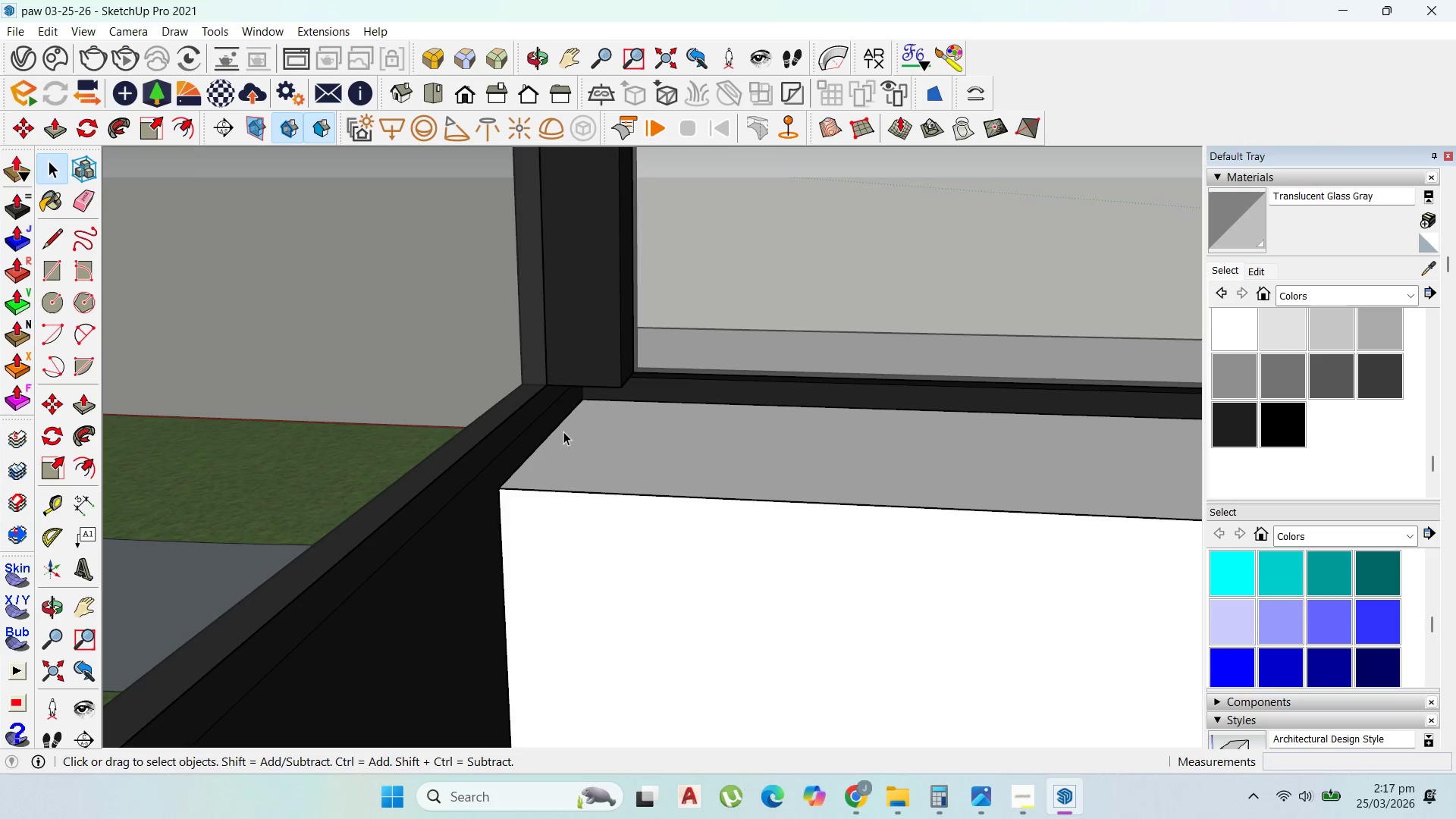 
triple_click([563, 431])
 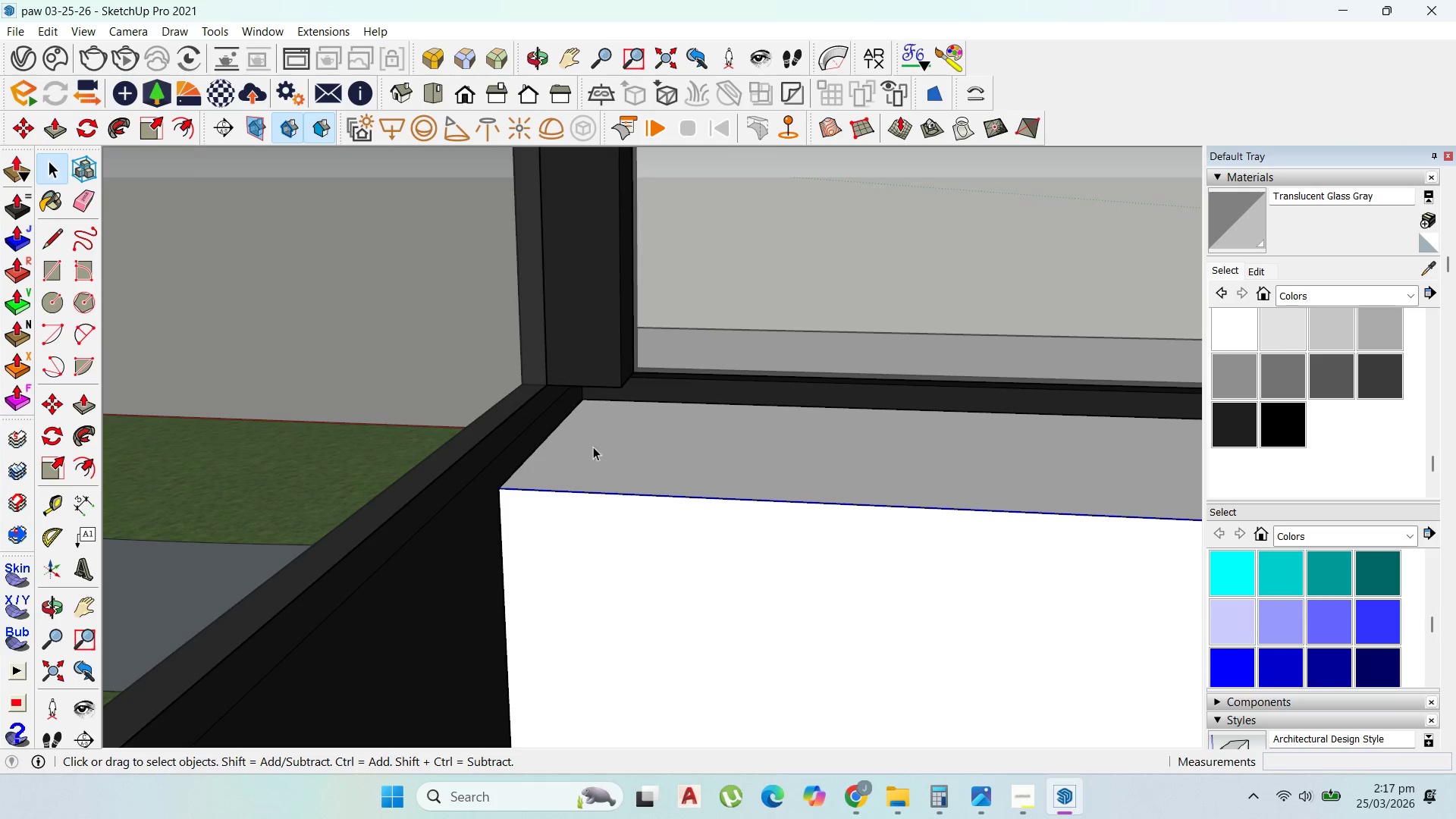 
double_click([608, 447])
 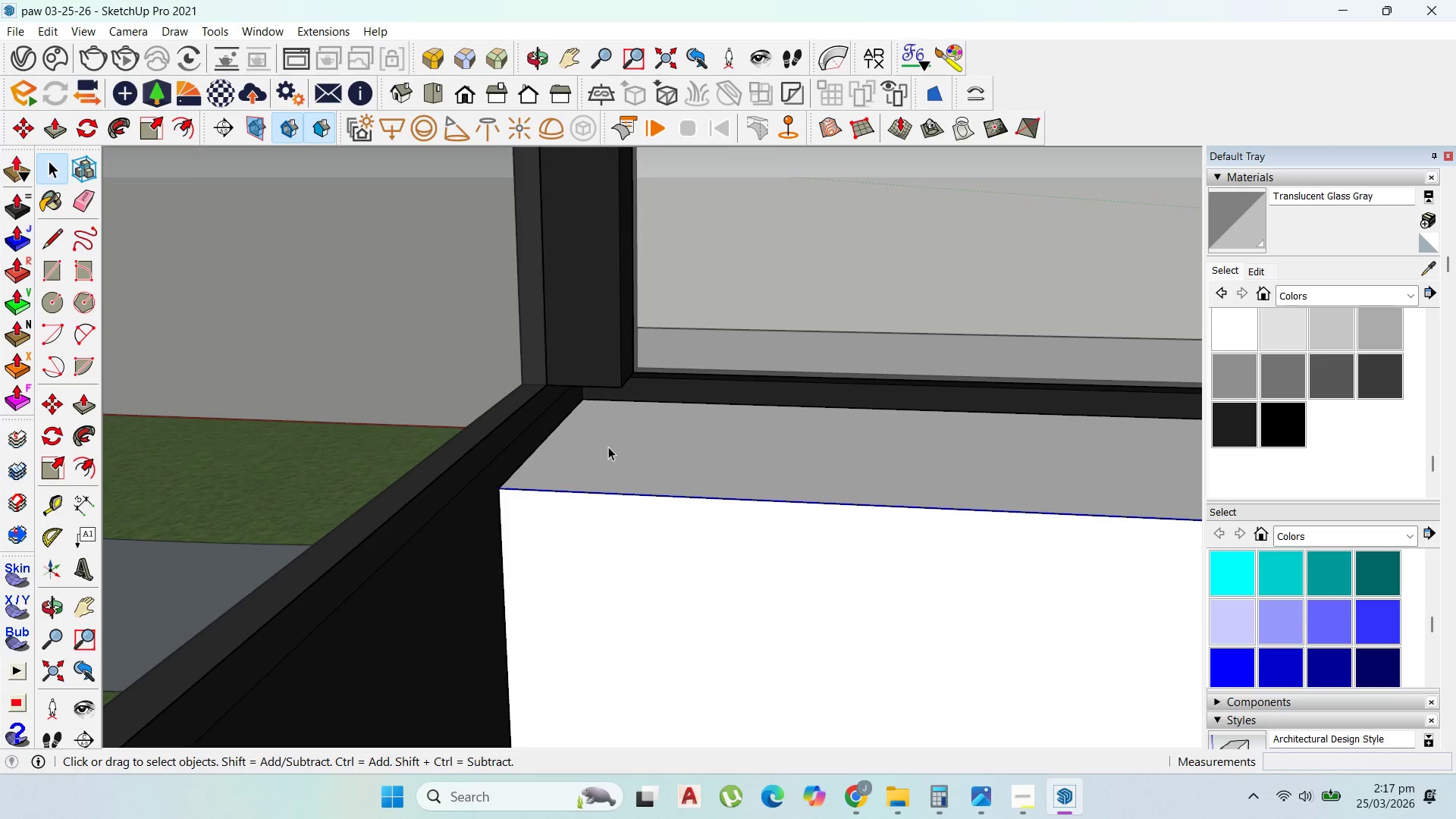 
triple_click([608, 447])
 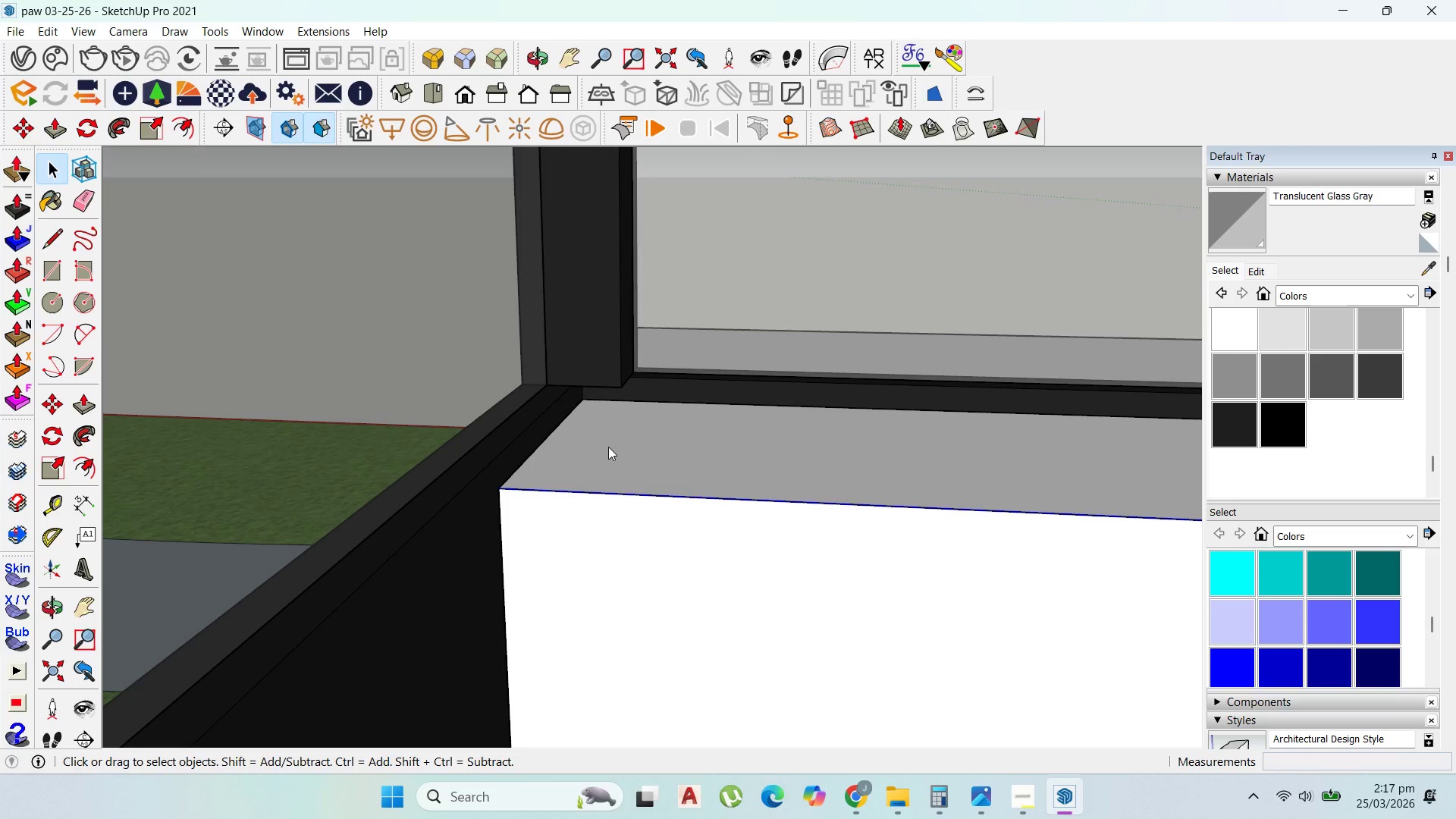 
right_click([608, 447])
 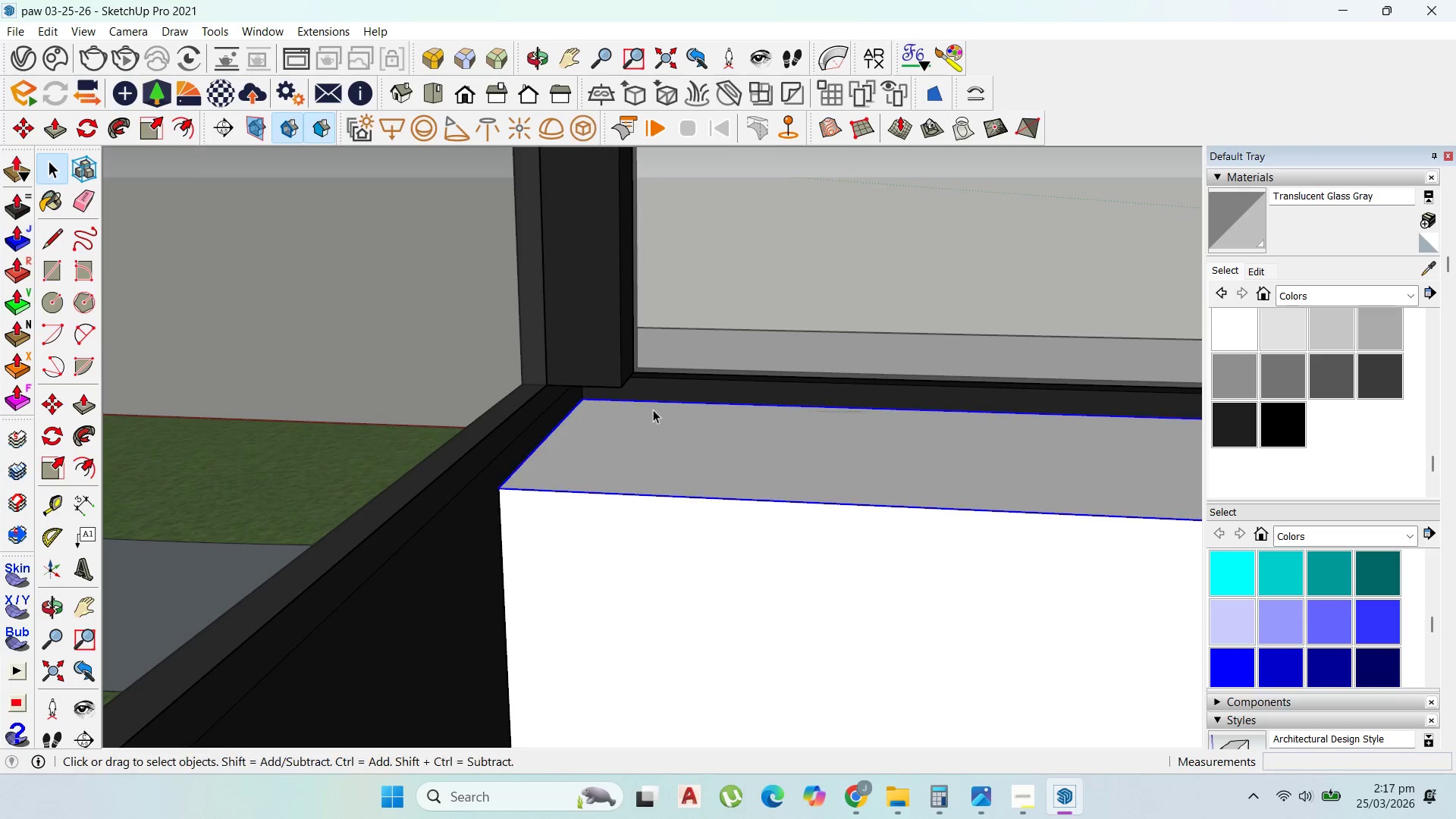 
double_click([654, 431])
 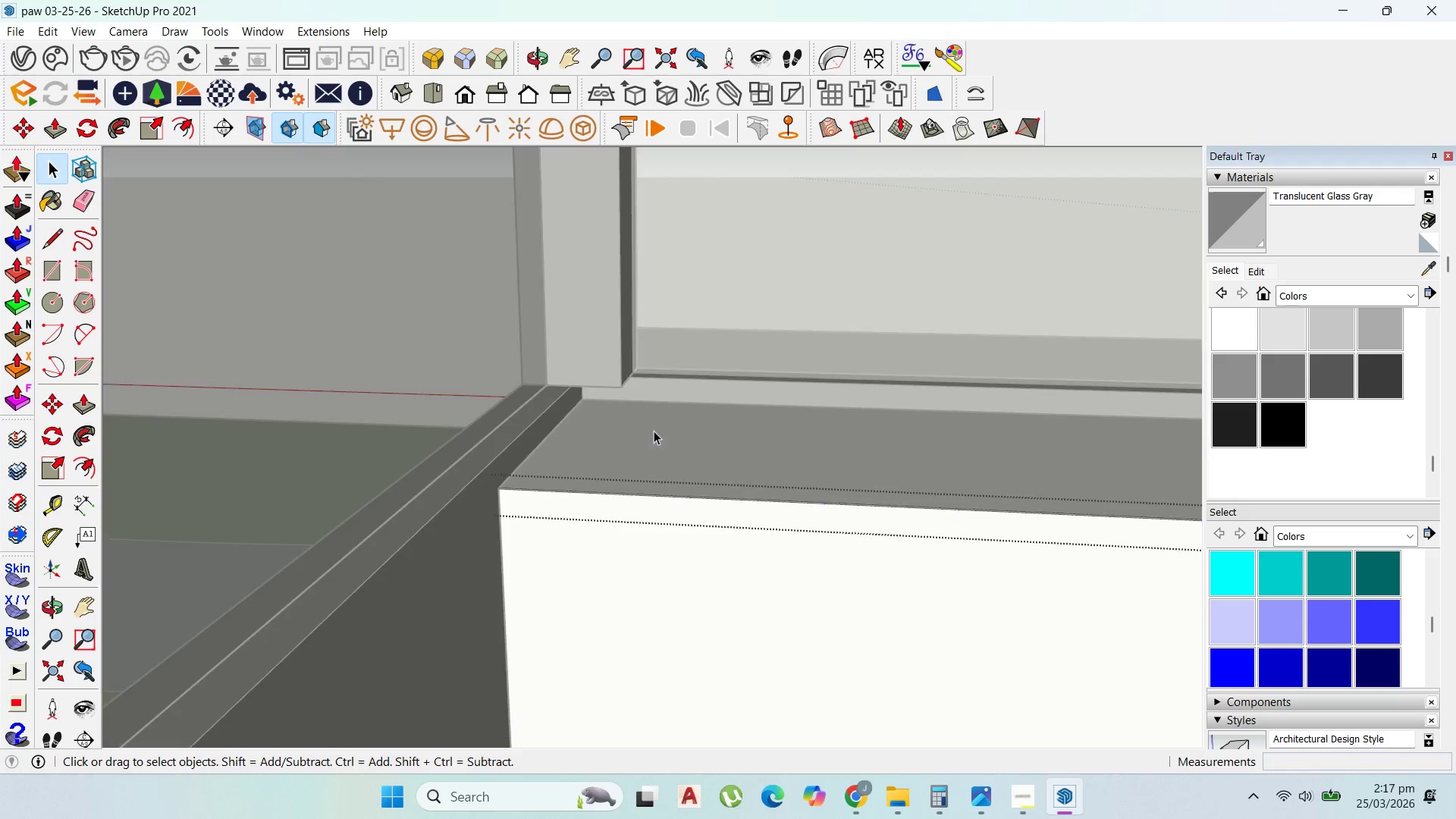 
triple_click([654, 431])
 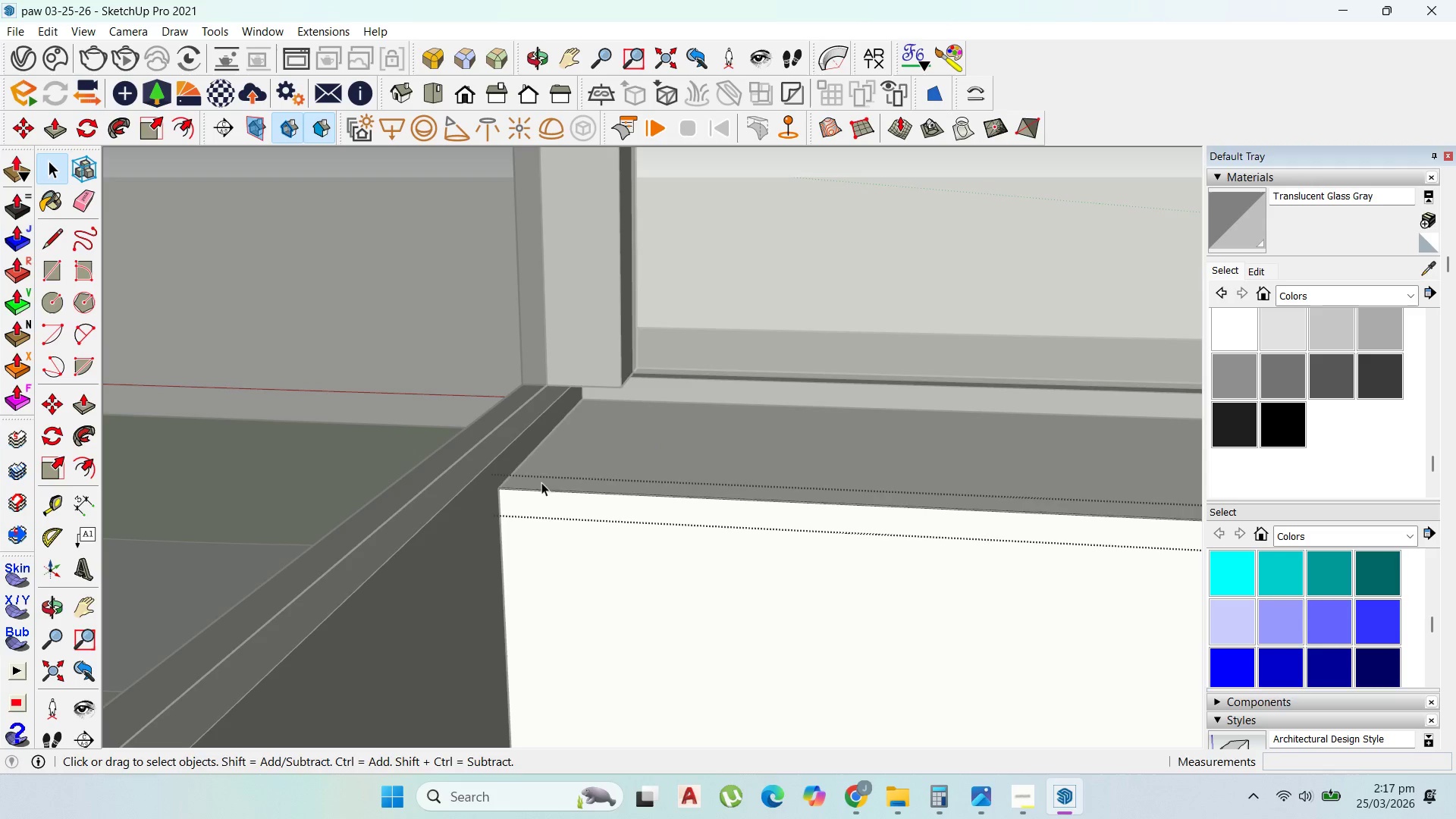 
type(p50)
 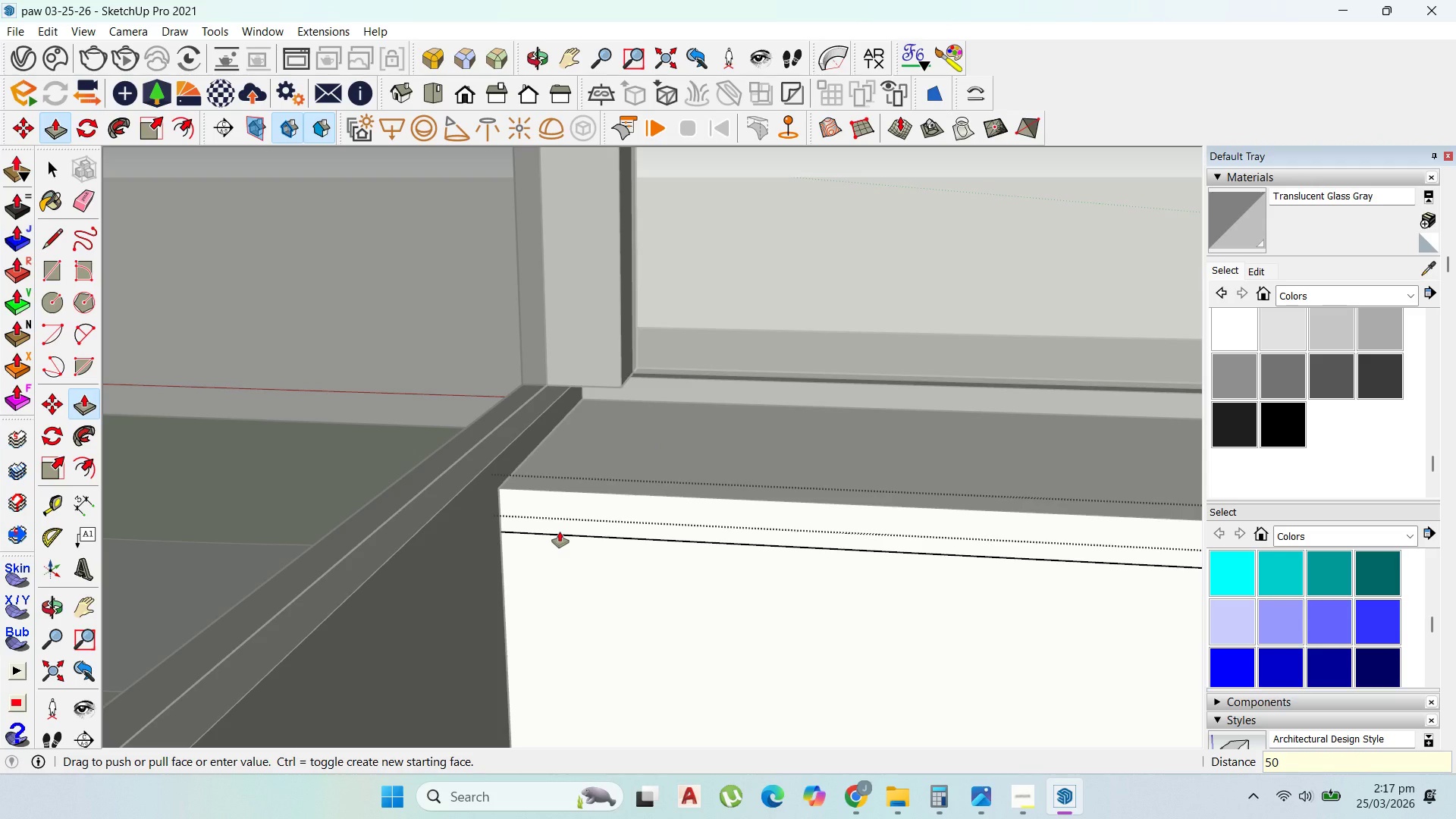 
left_click_drag(start_coordinate=[554, 488], to_coordinate=[560, 532])
 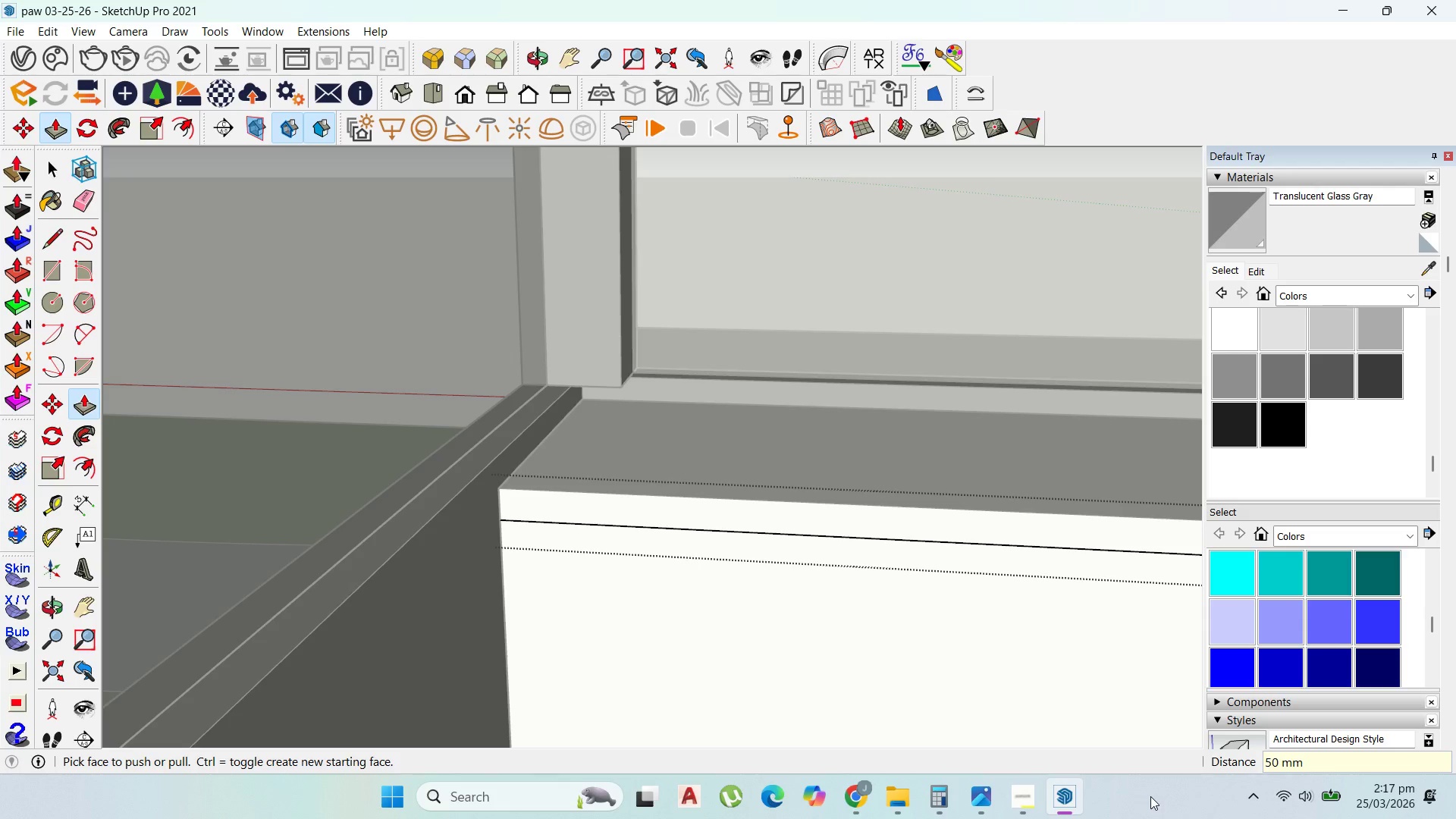 
key(Enter)
 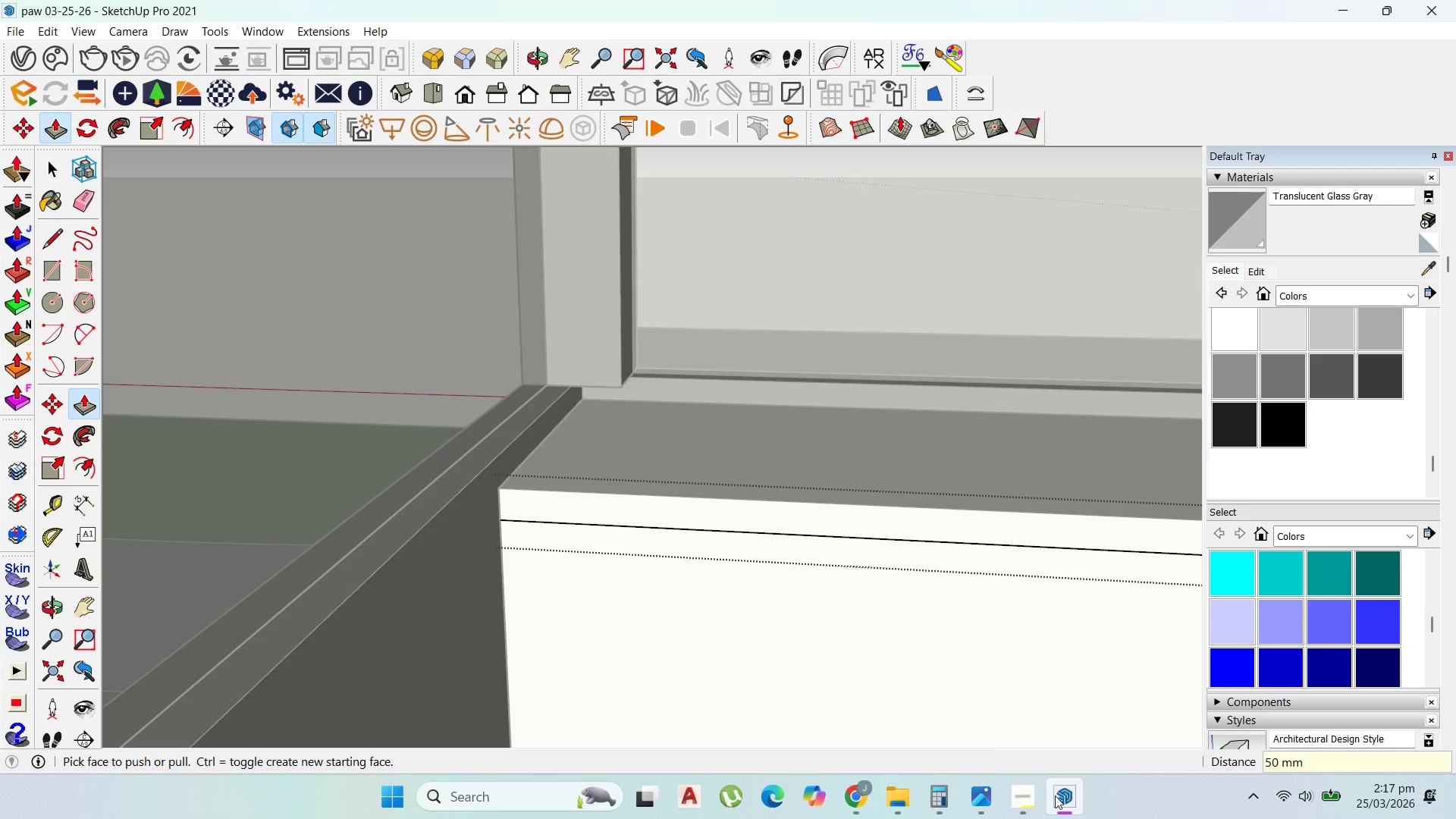 
left_click([1034, 796])
 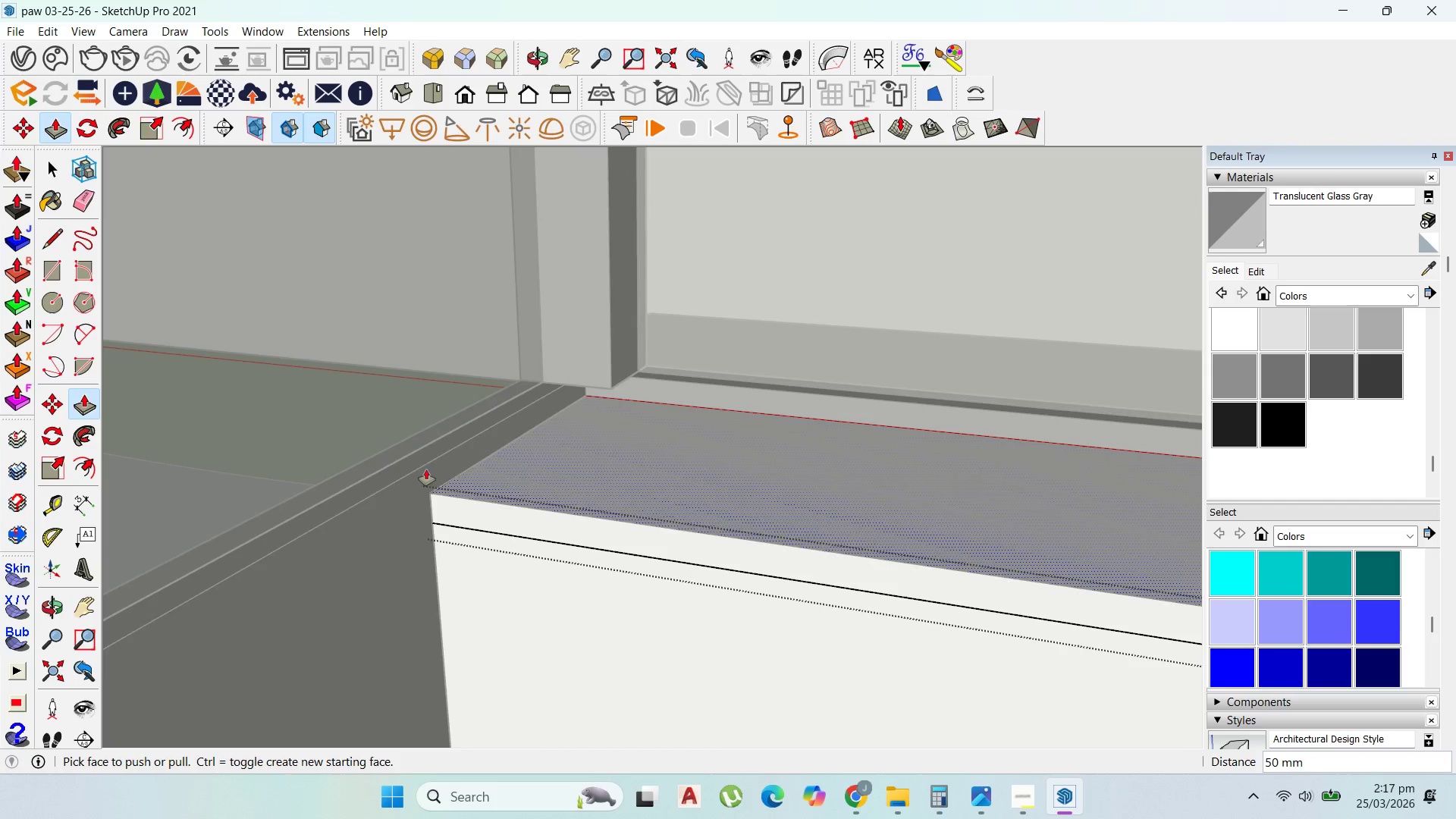 
left_click([56, 164])
 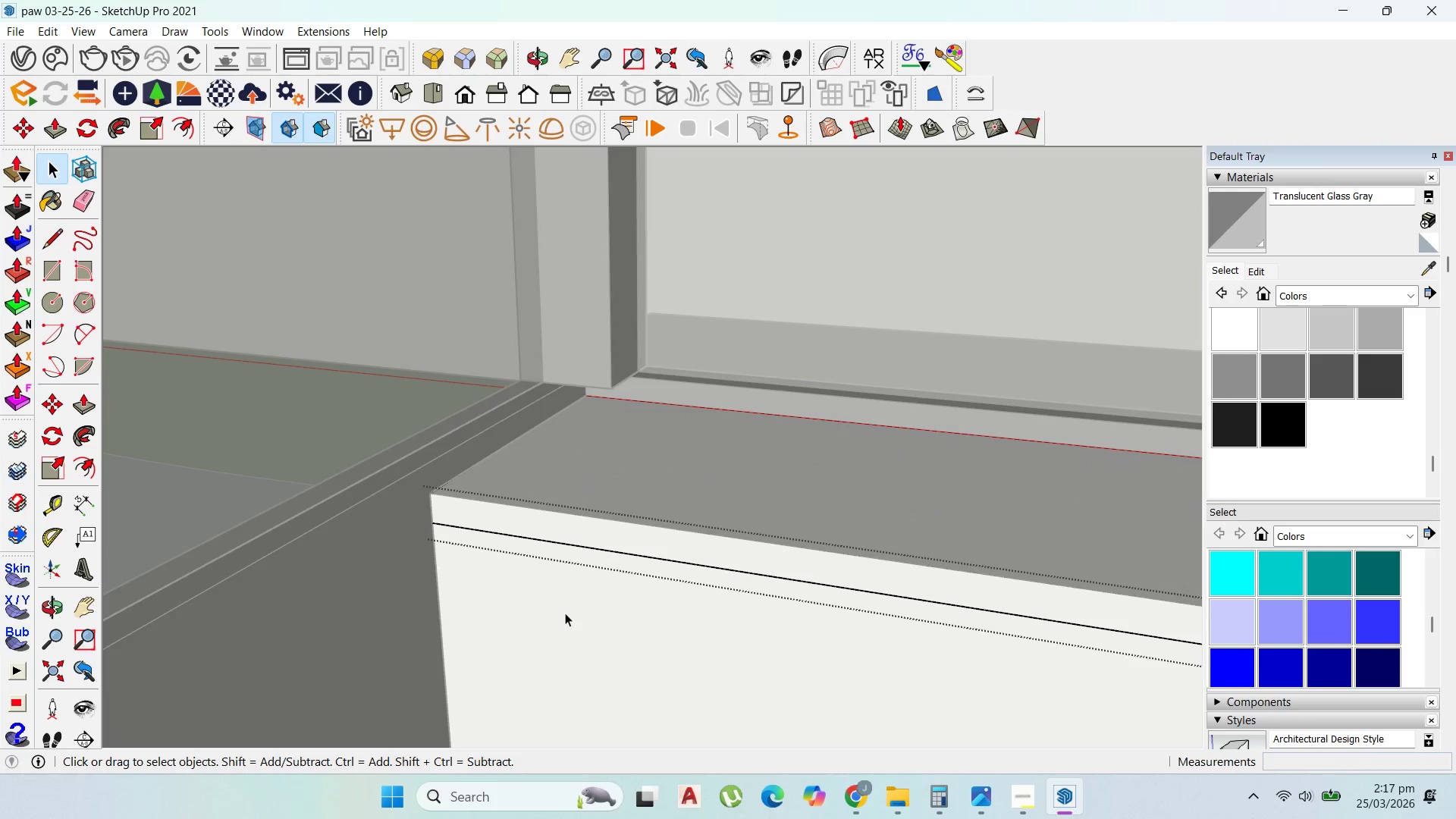 
double_click([565, 613])
 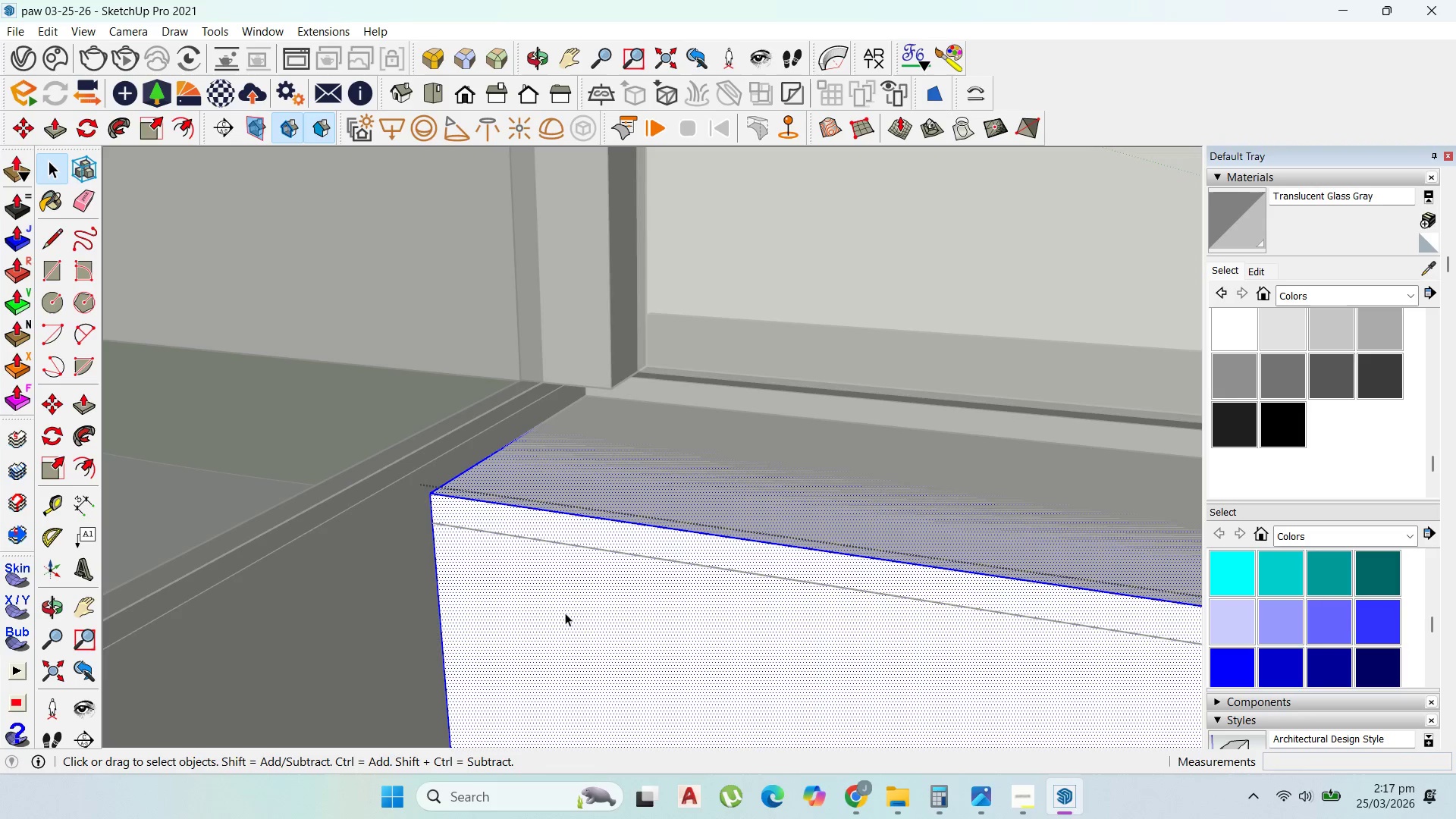 
triple_click([565, 613])
 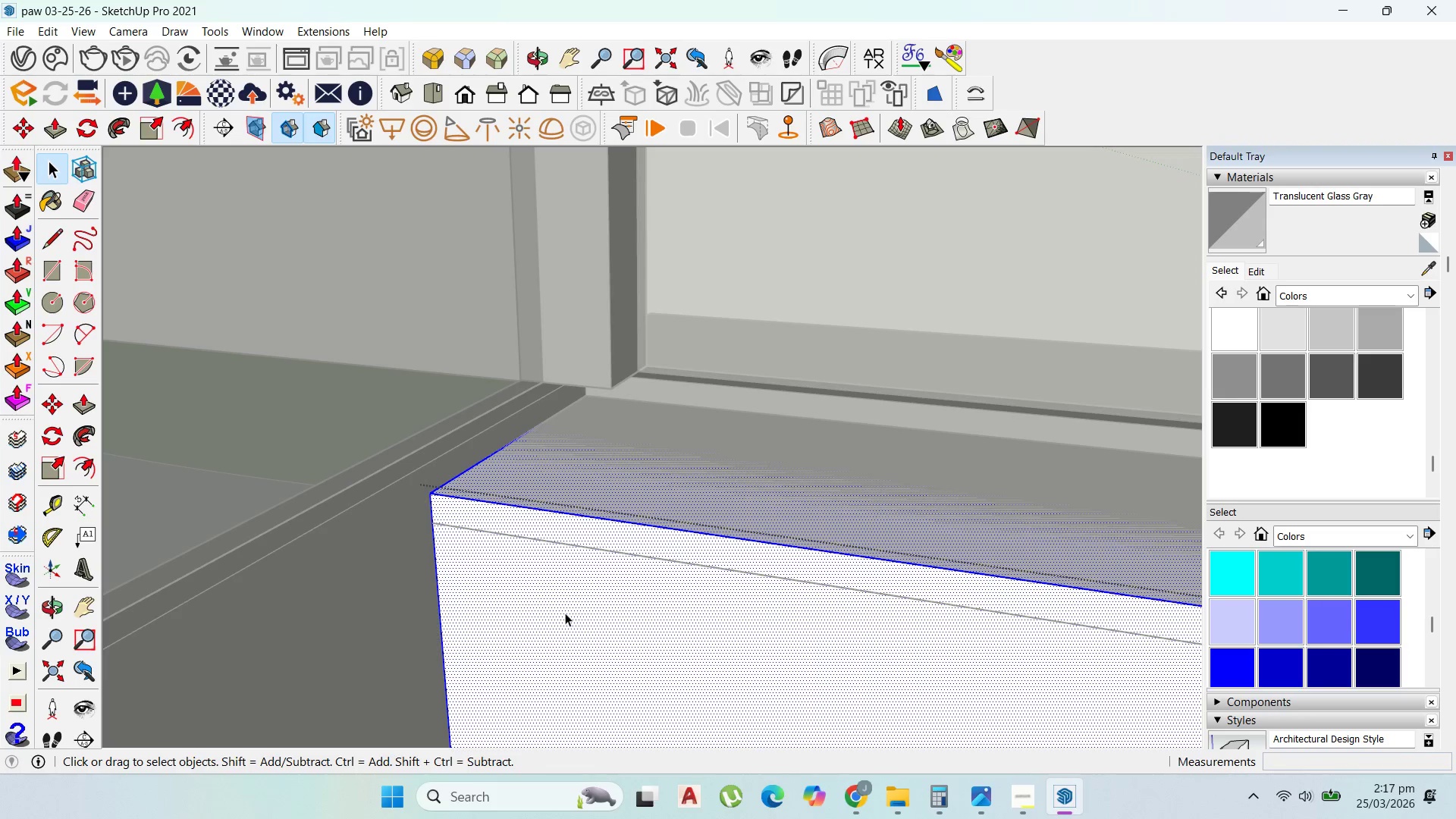 
triple_click([565, 613])
 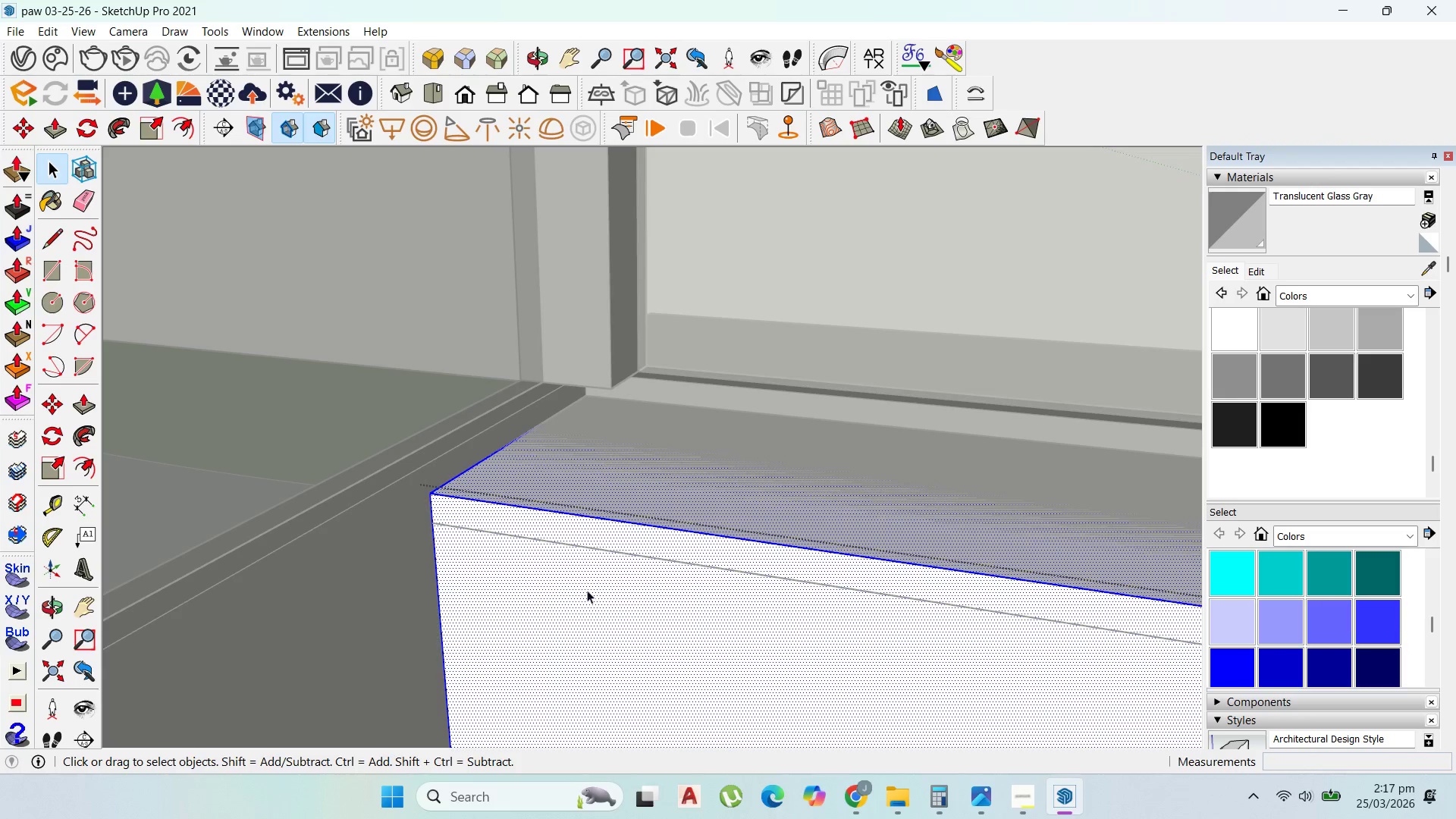 
key(P)
 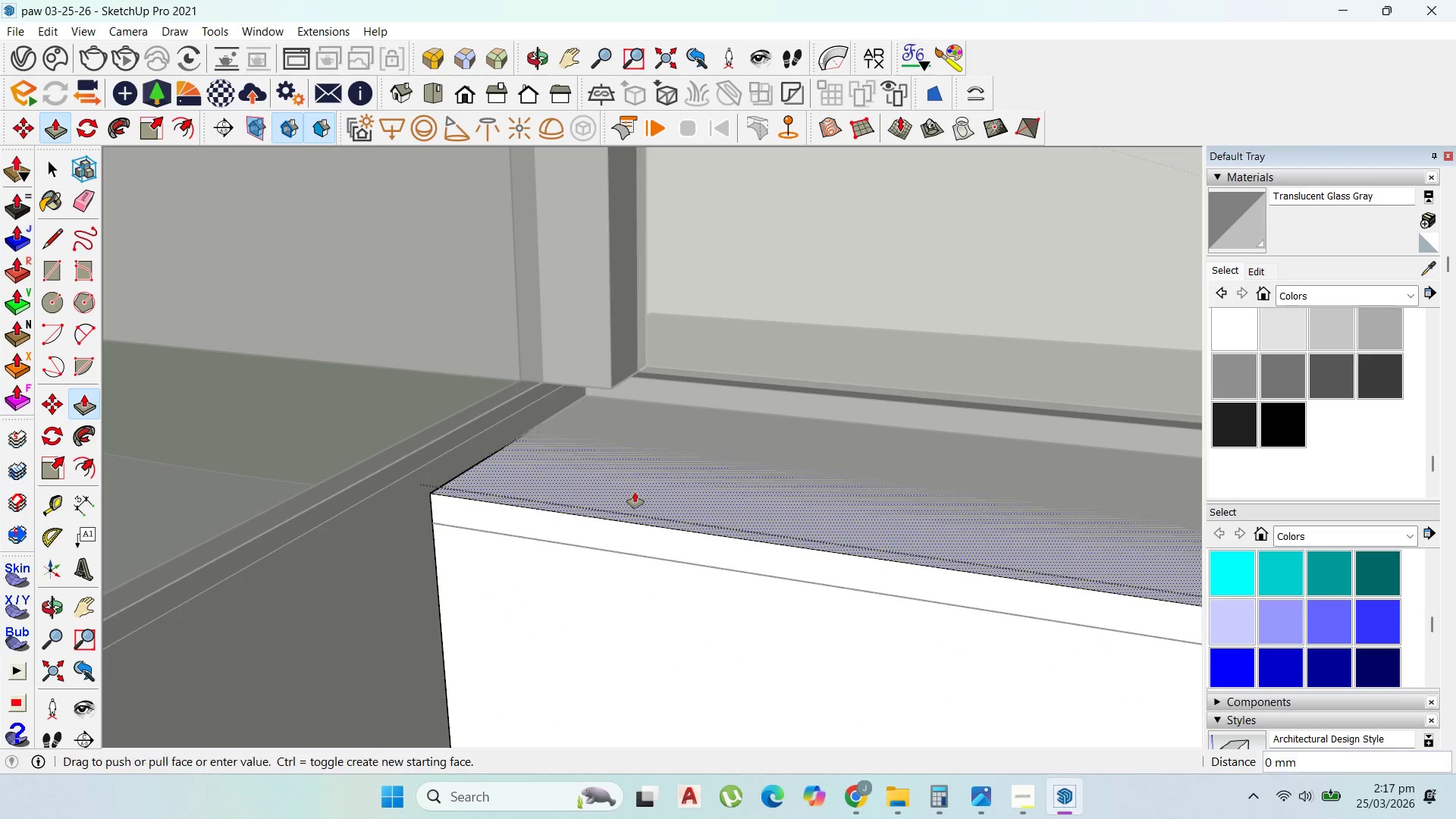 
left_click_drag(start_coordinate=[635, 491], to_coordinate=[711, 563])
 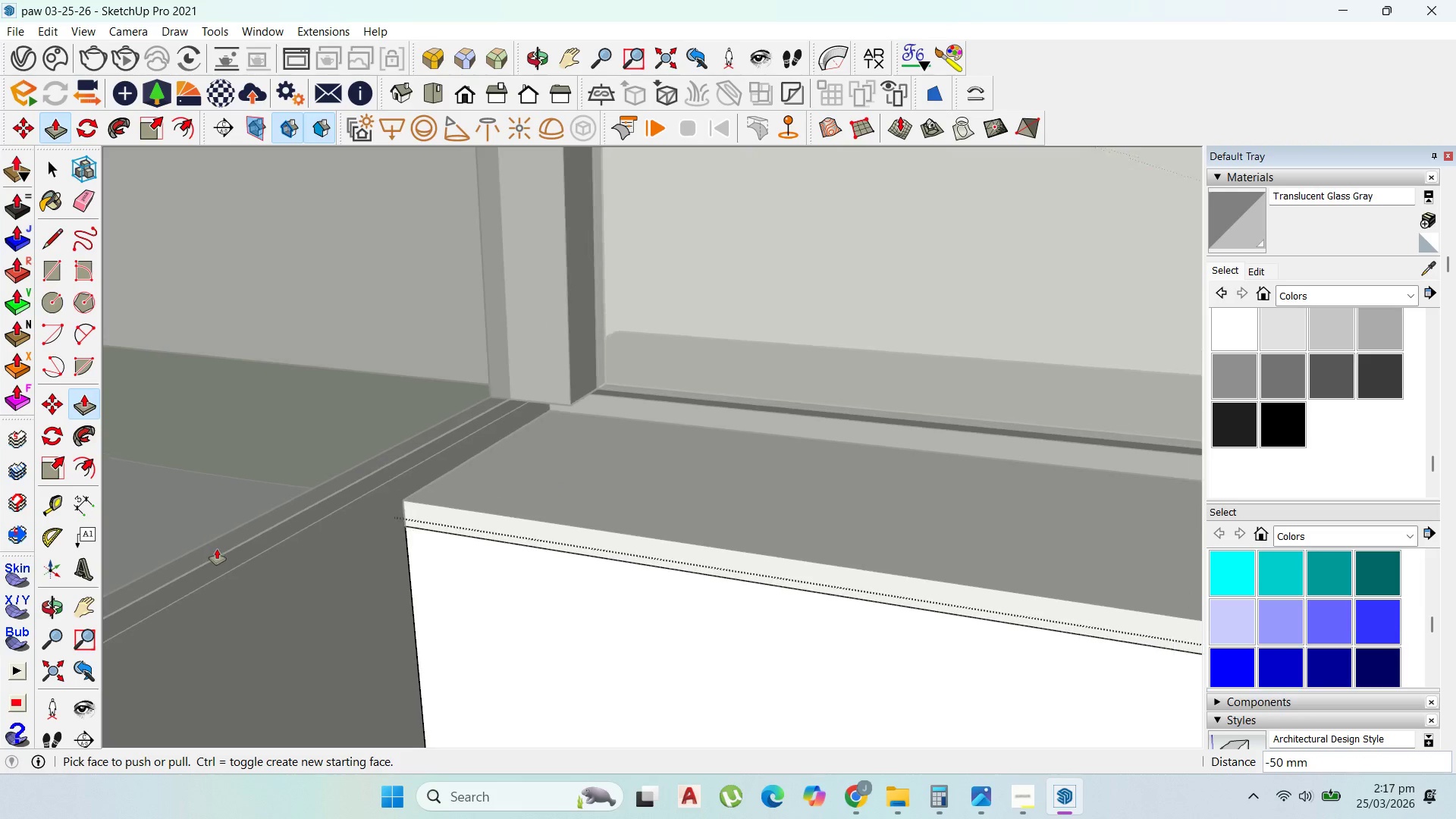 
scroll: coordinate [266, 530], scroll_direction: down, amount: 9.0
 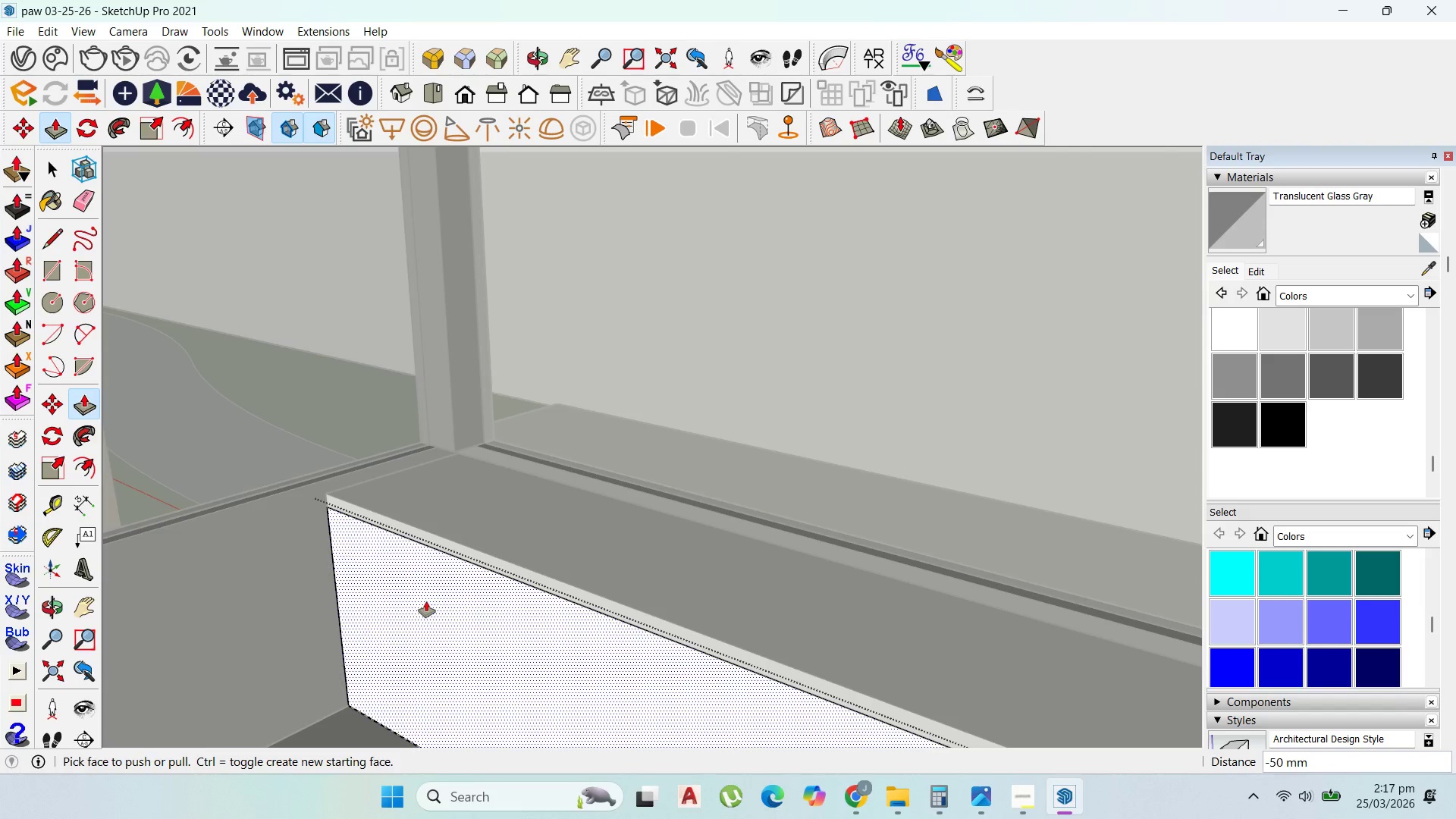 
left_click([426, 601])
 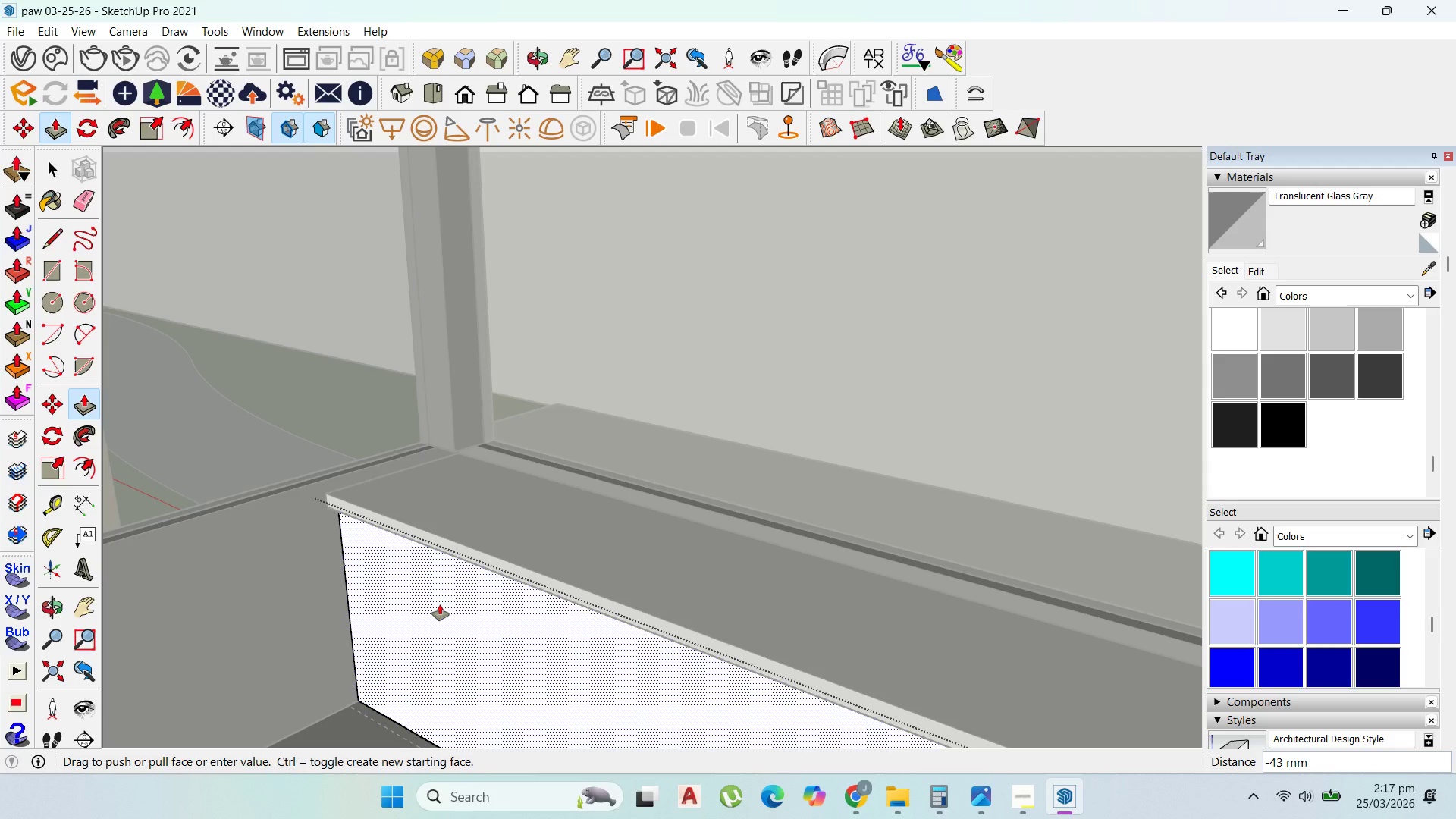 
type(50)
 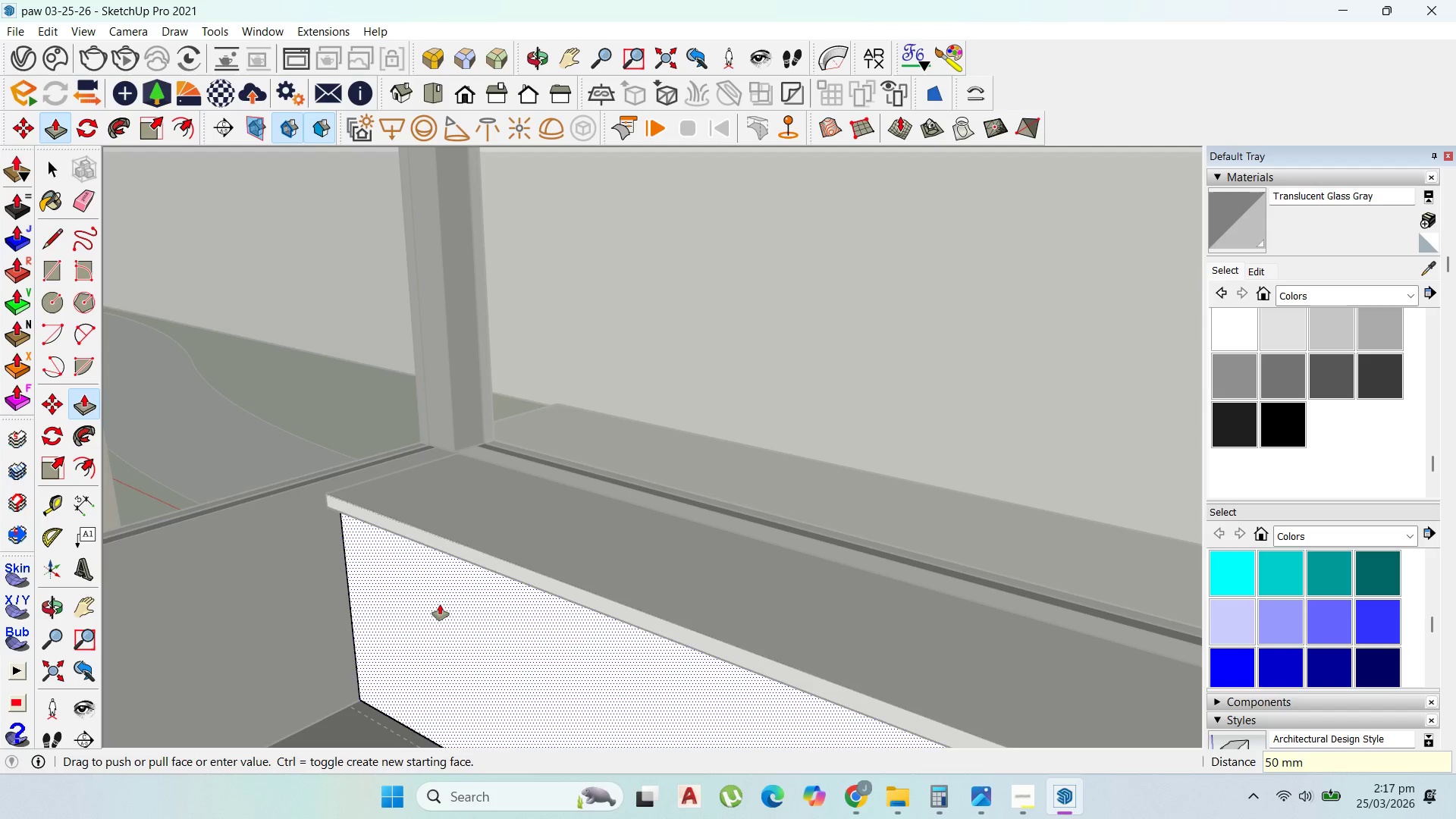 
key(Enter)
 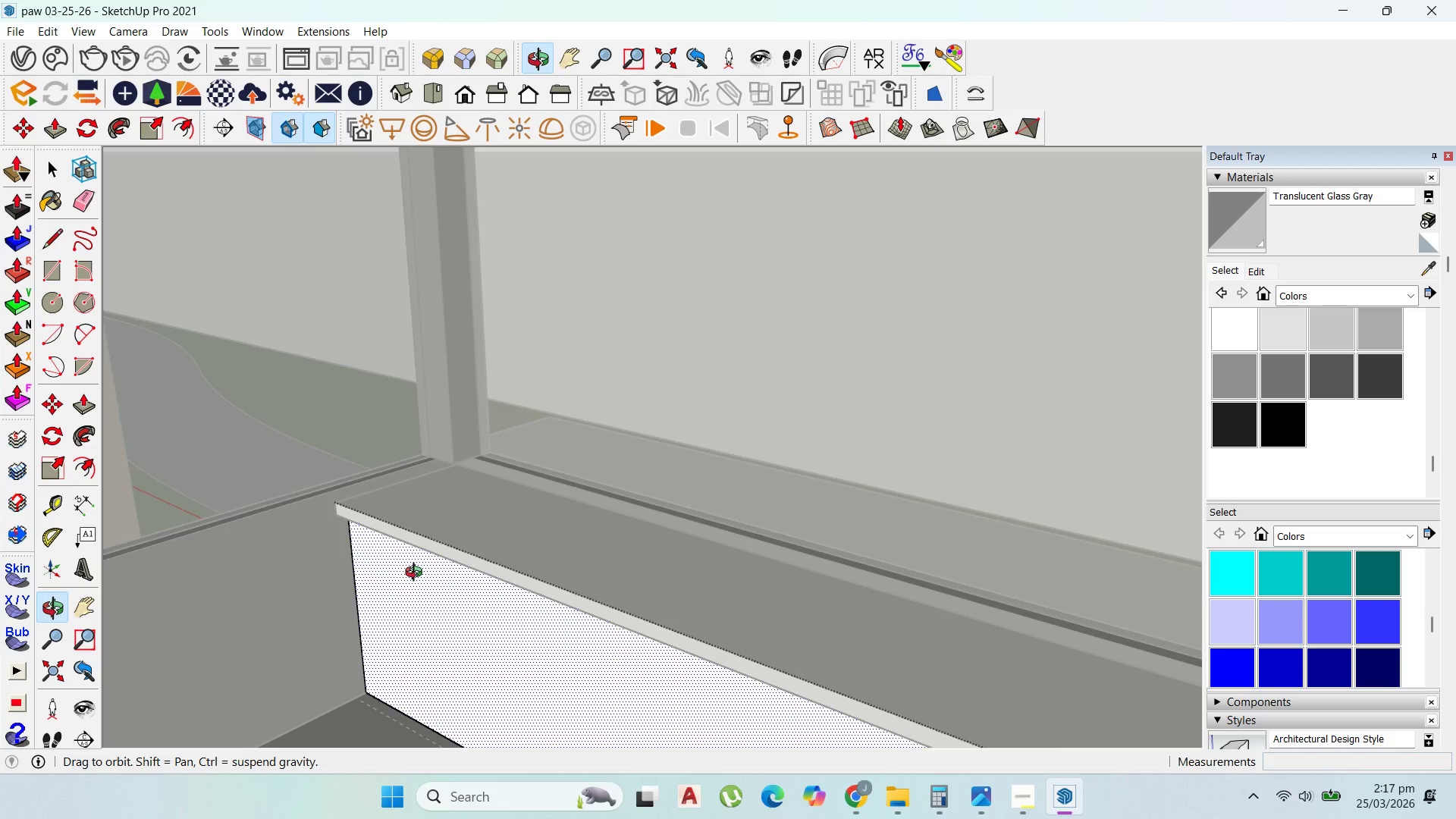 
scroll: coordinate [439, 604], scroll_direction: down, amount: 1.0
 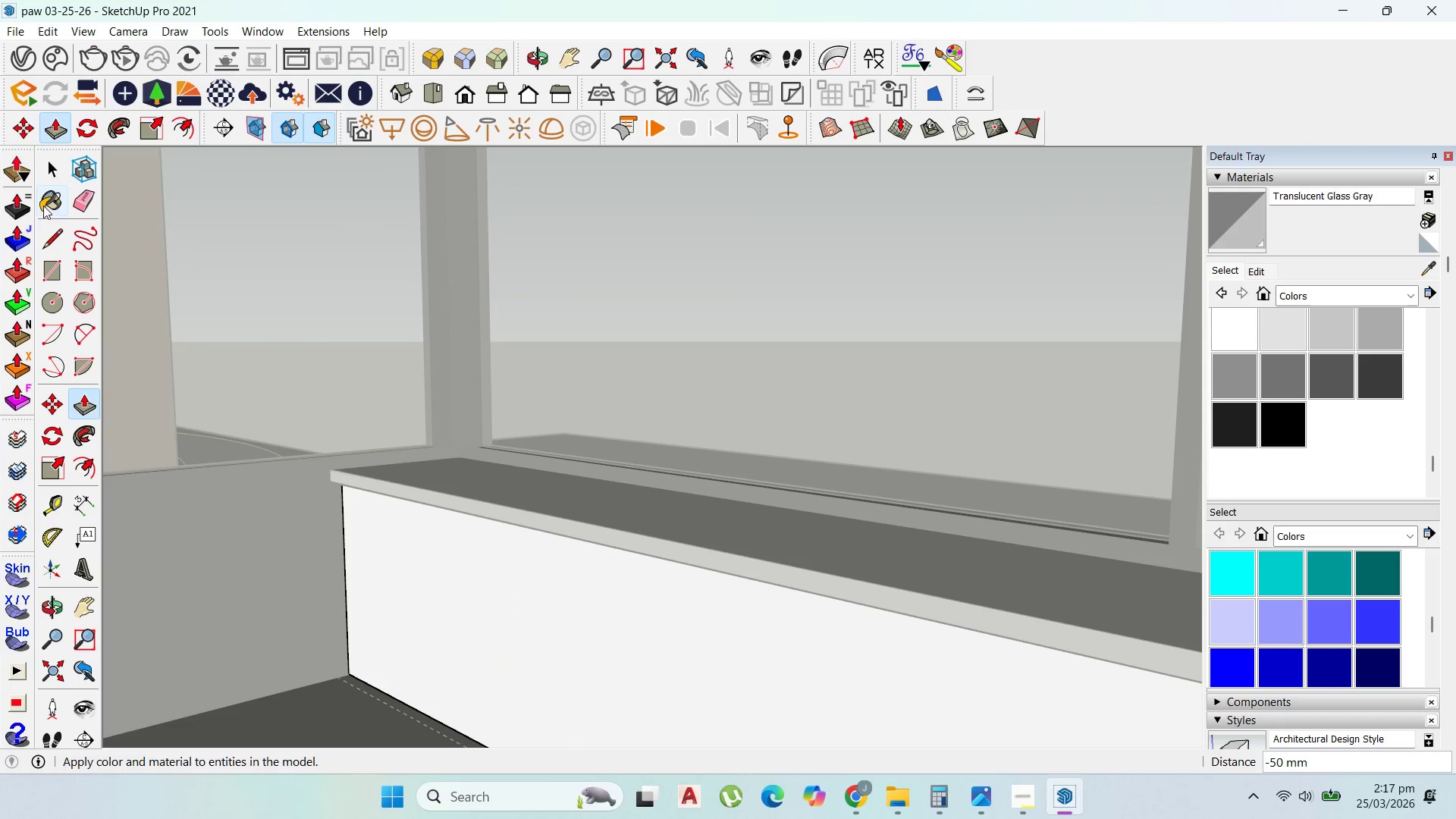 
left_click([46, 172])
 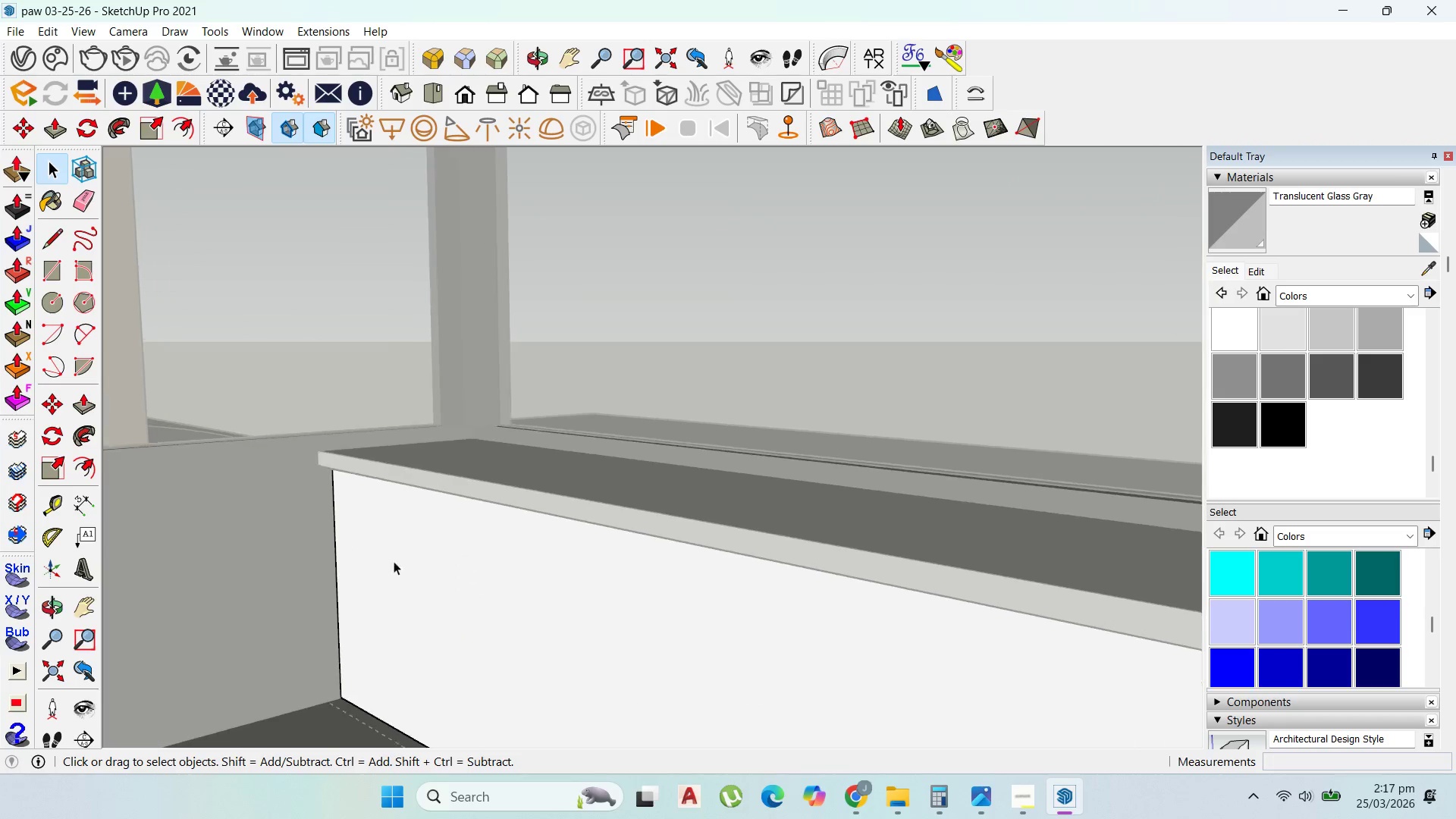 
scroll: coordinate [394, 561], scroll_direction: up, amount: 3.0
 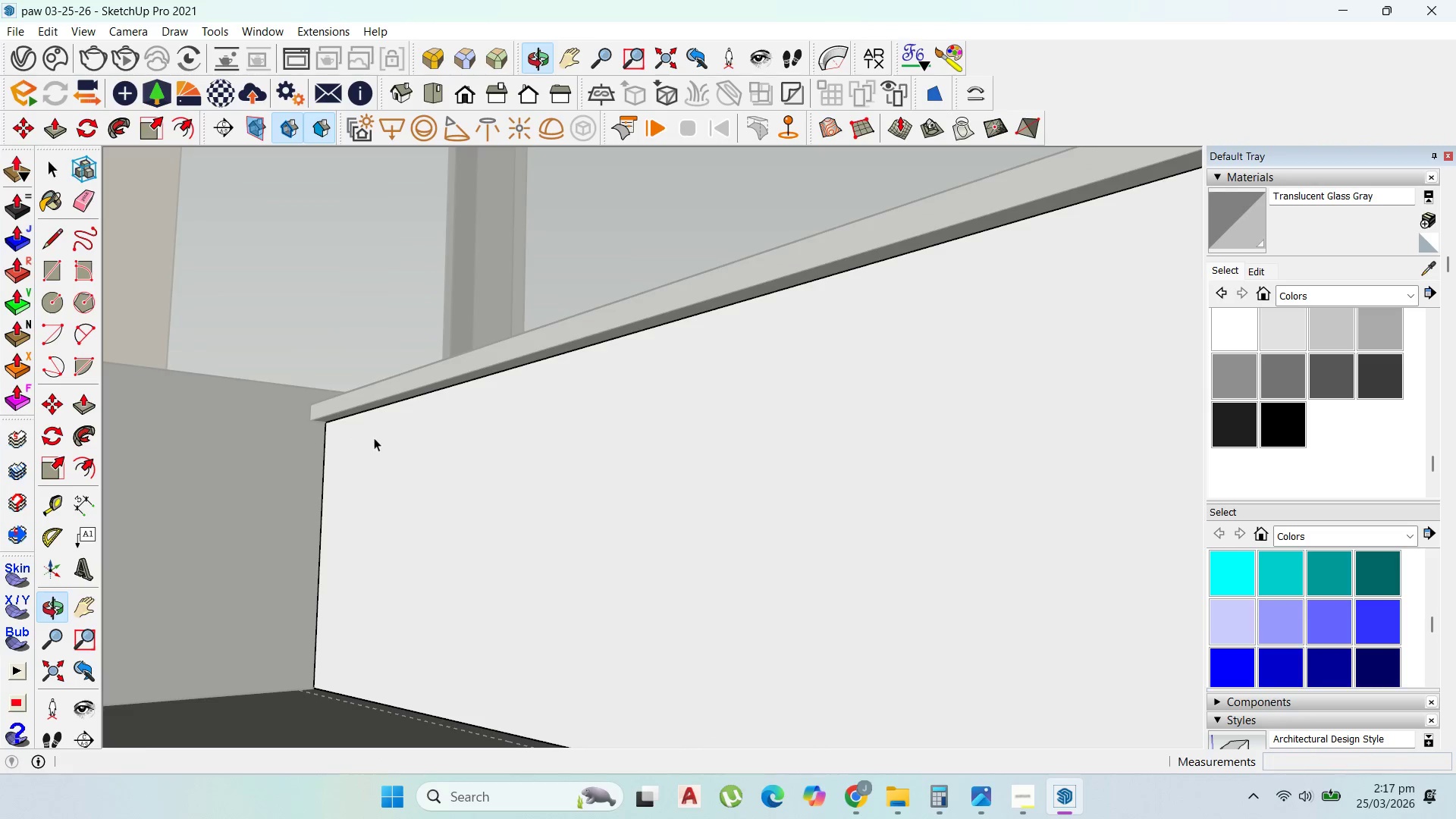 
left_click([374, 446])
 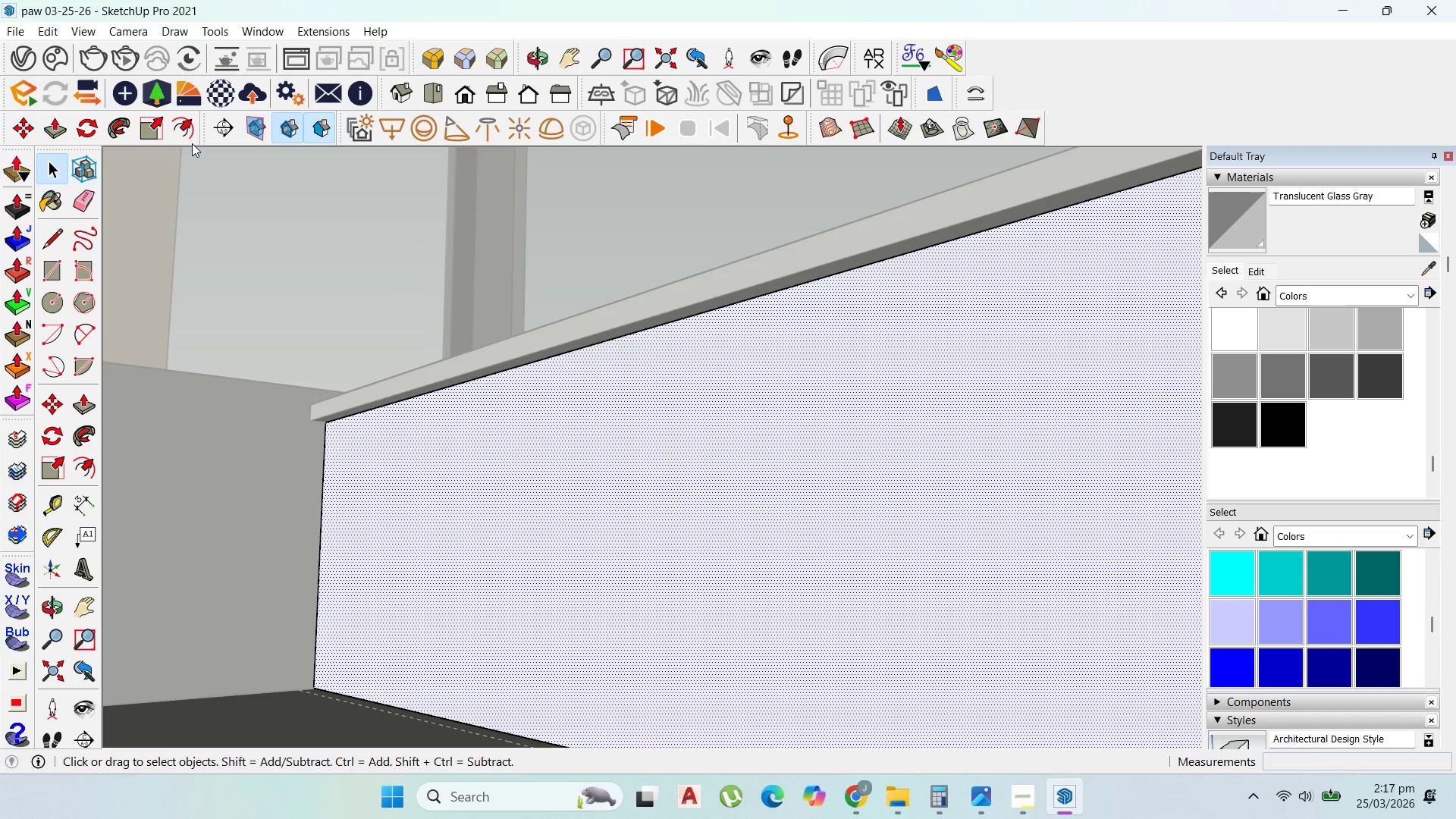 
left_click([187, 119])
 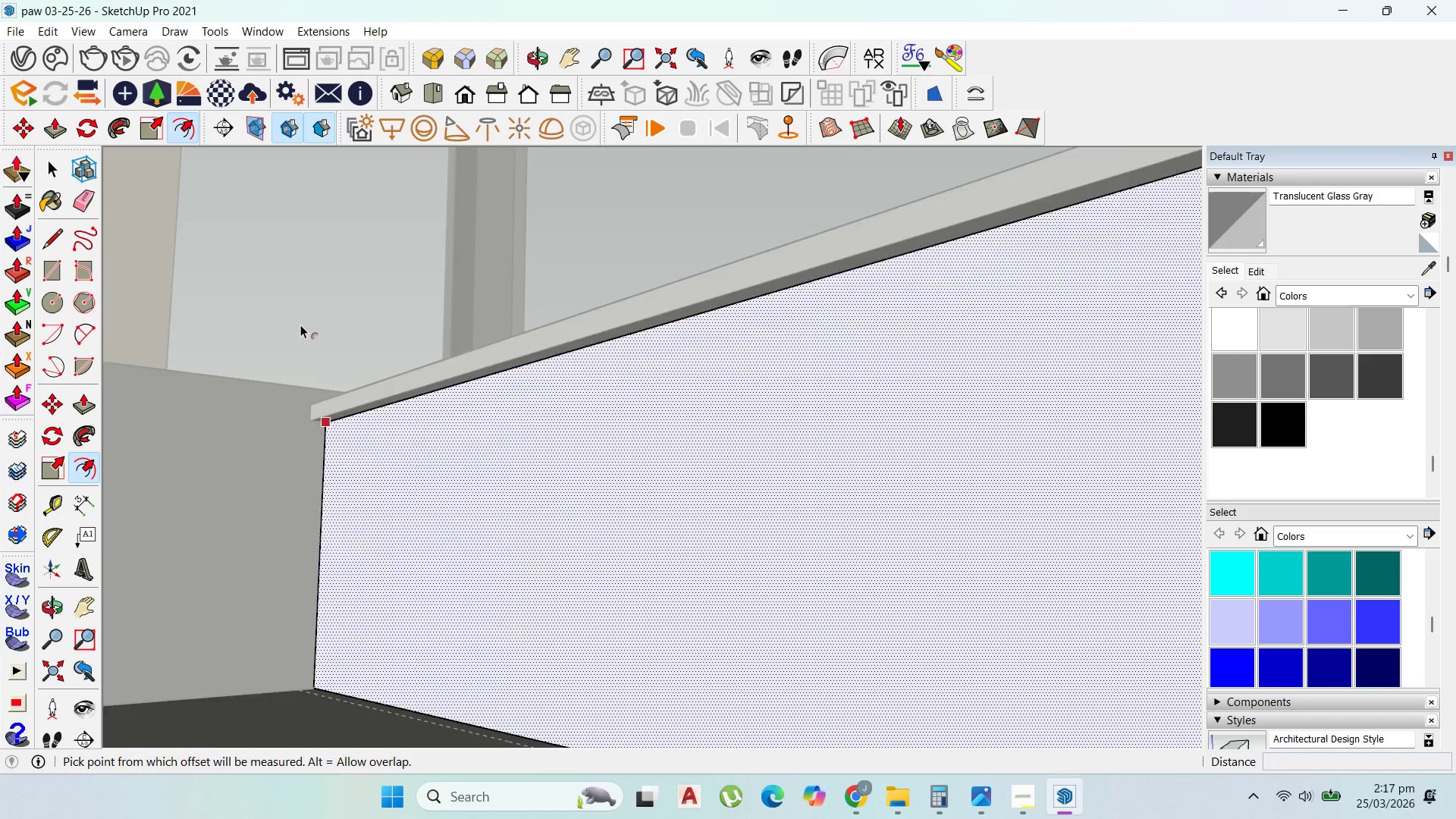 
left_click_drag(start_coordinate=[359, 469], to_coordinate=[362, 482])
 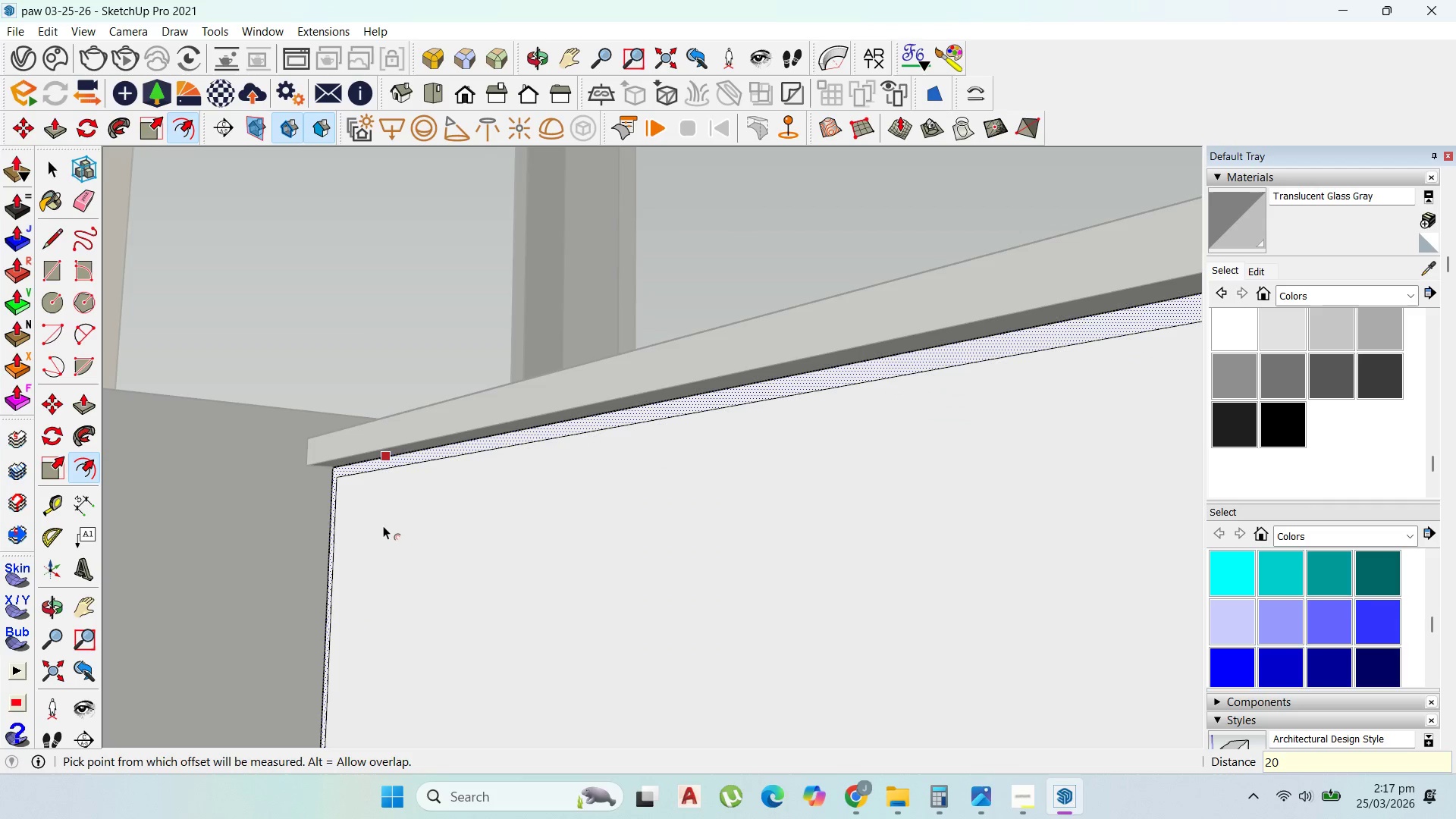 
scroll: coordinate [343, 412], scroll_direction: up, amount: 5.0
 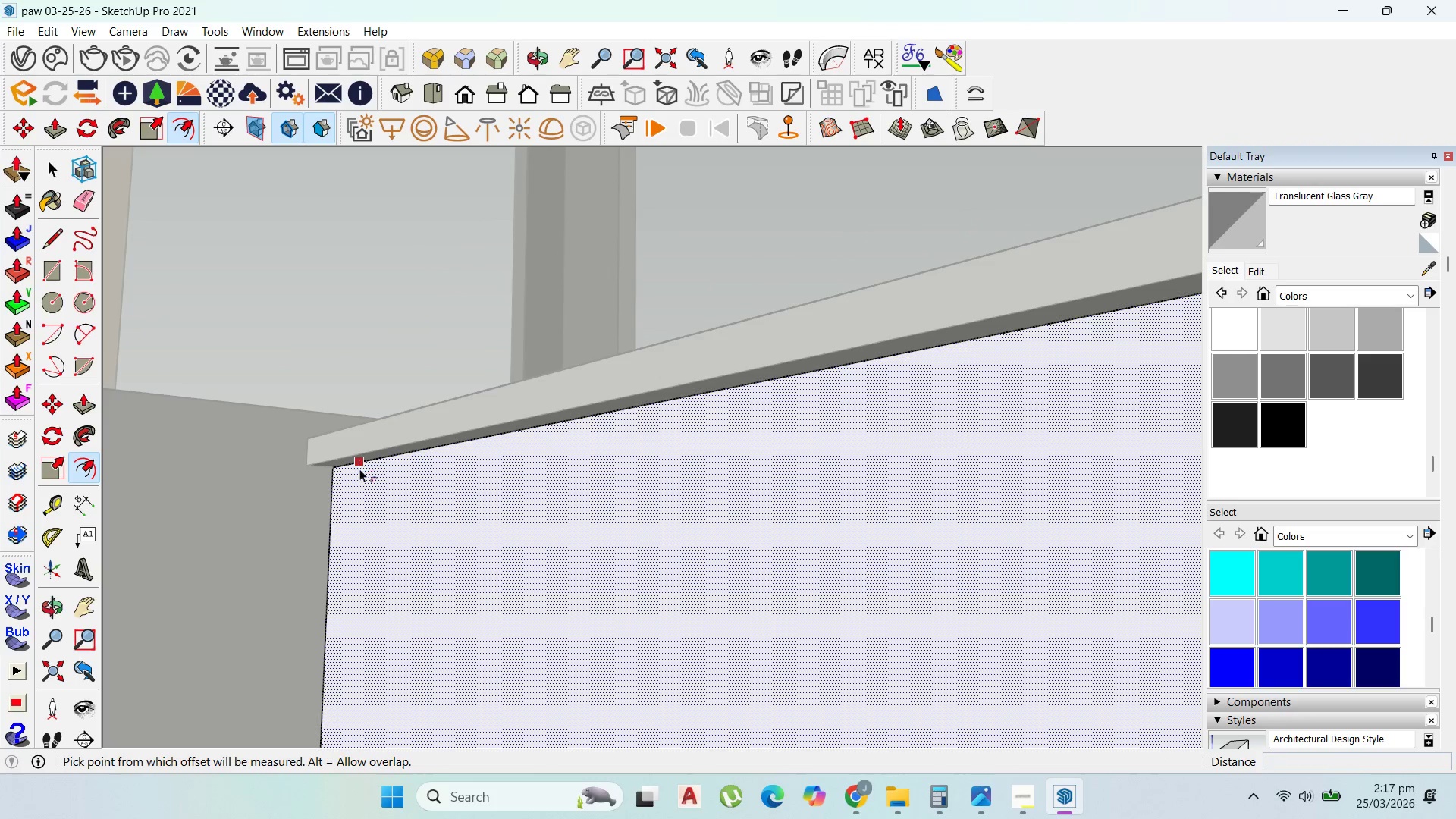 
type(20)
 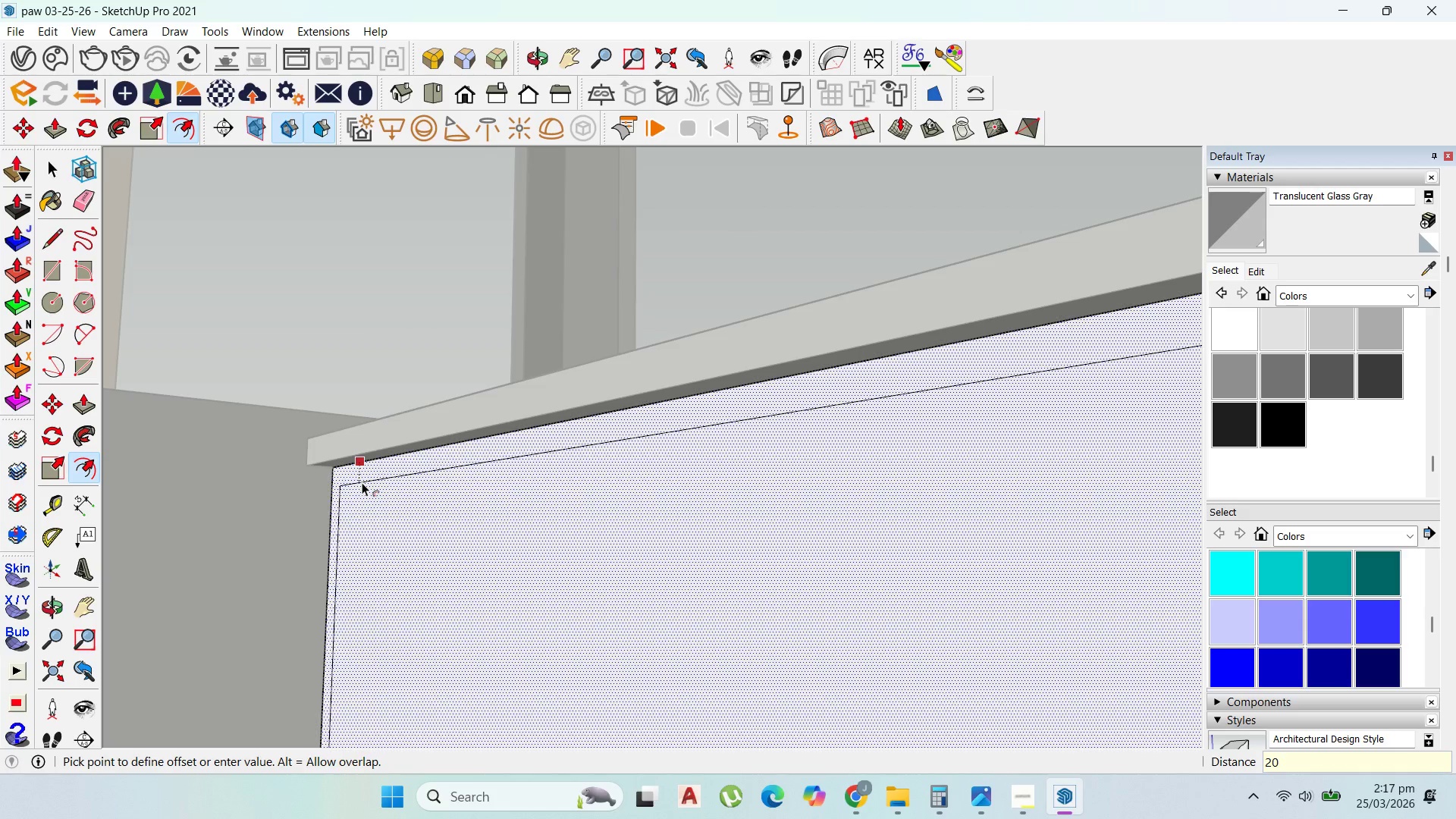 
key(Enter)
 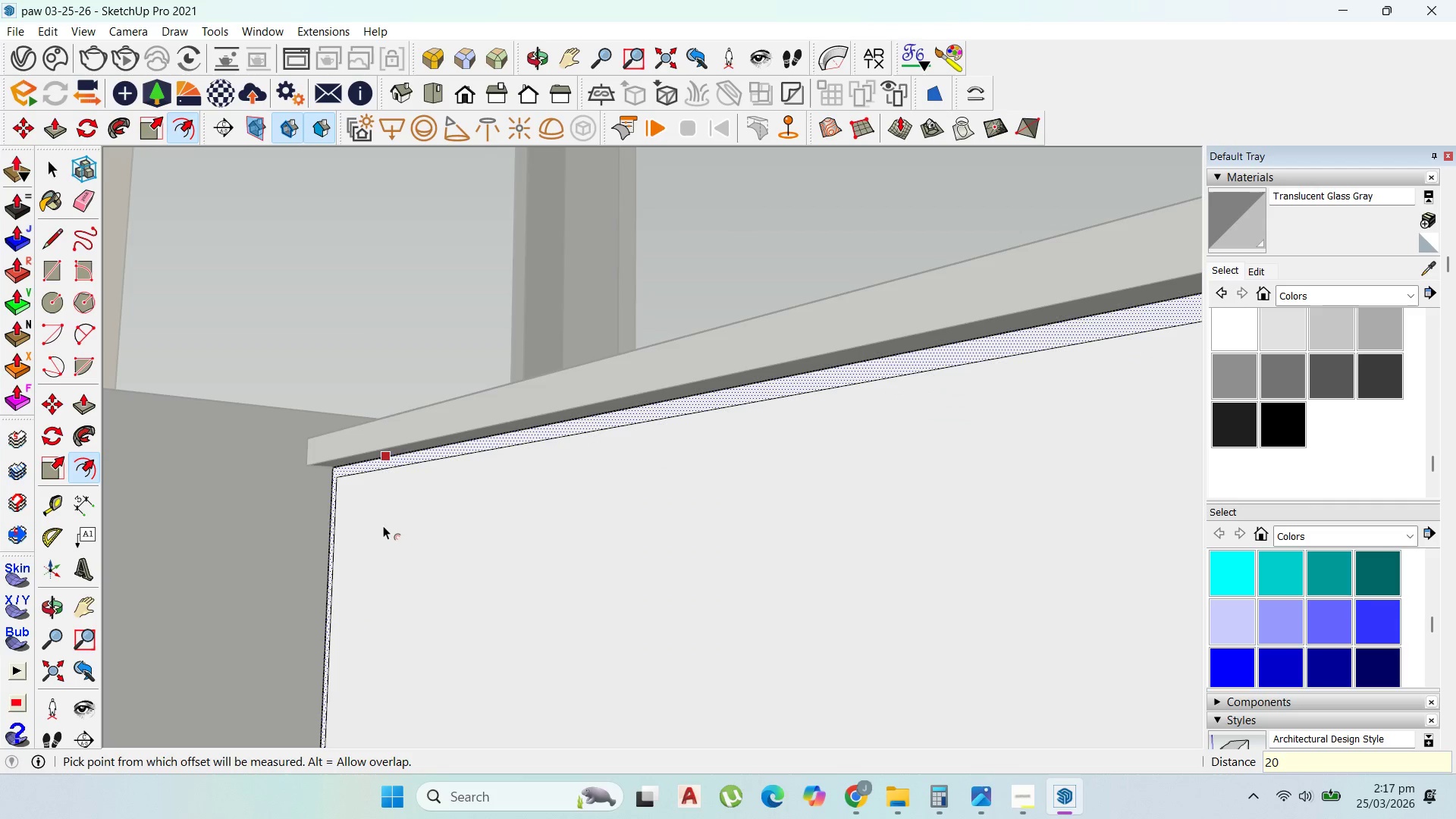 
key(P)
 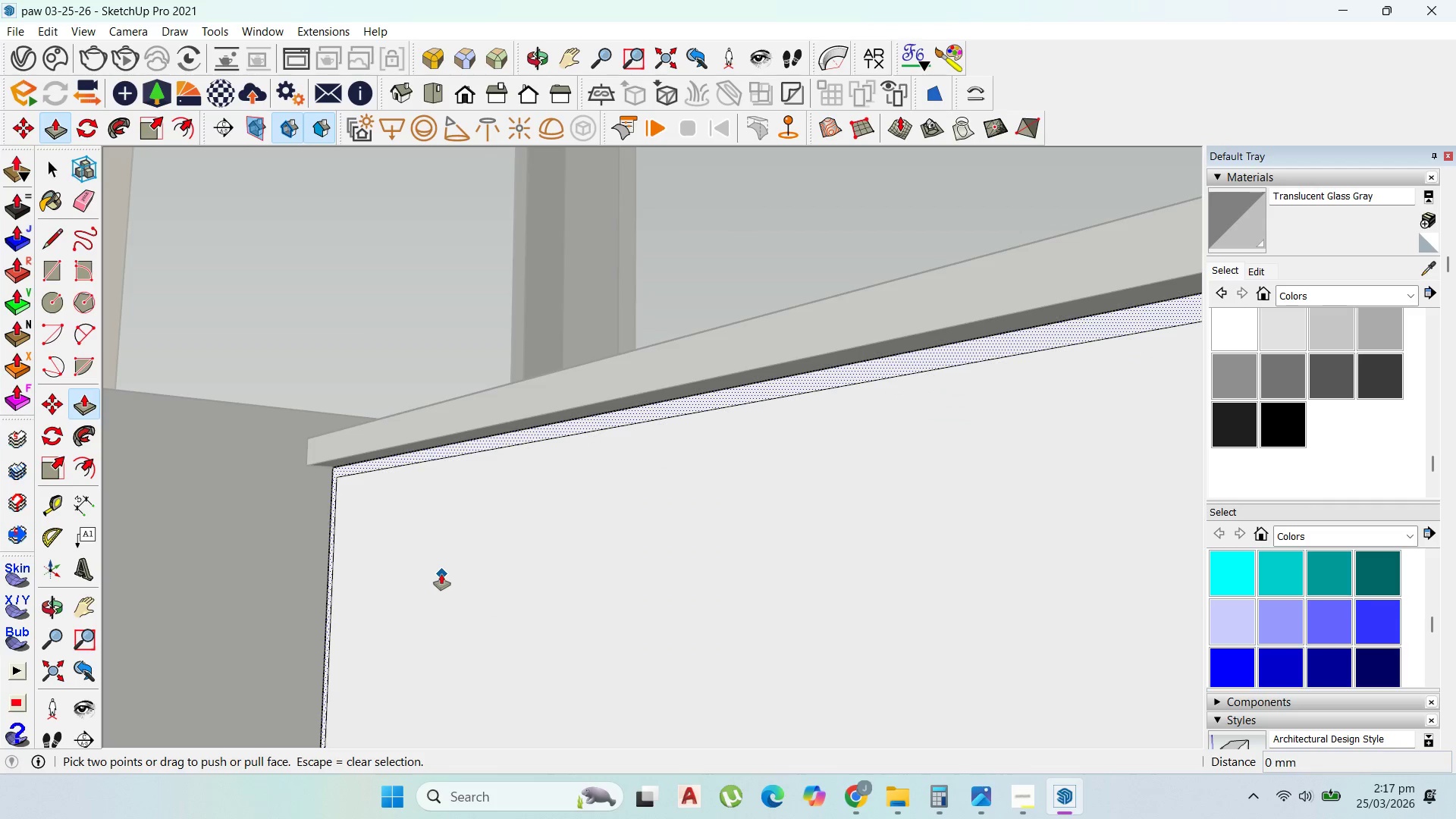 
key(Escape)
 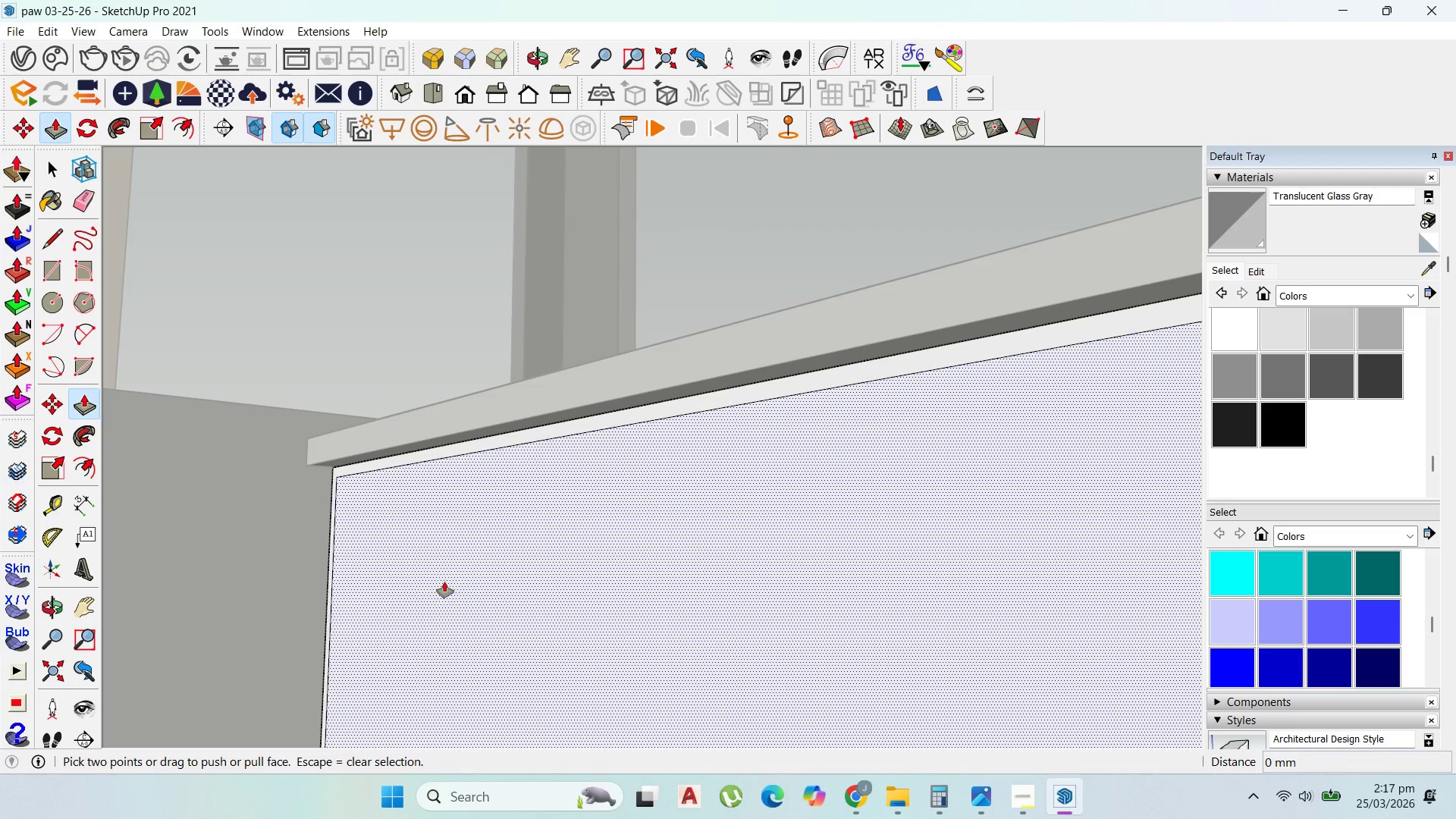 
left_click_drag(start_coordinate=[444, 582], to_coordinate=[695, 601])
 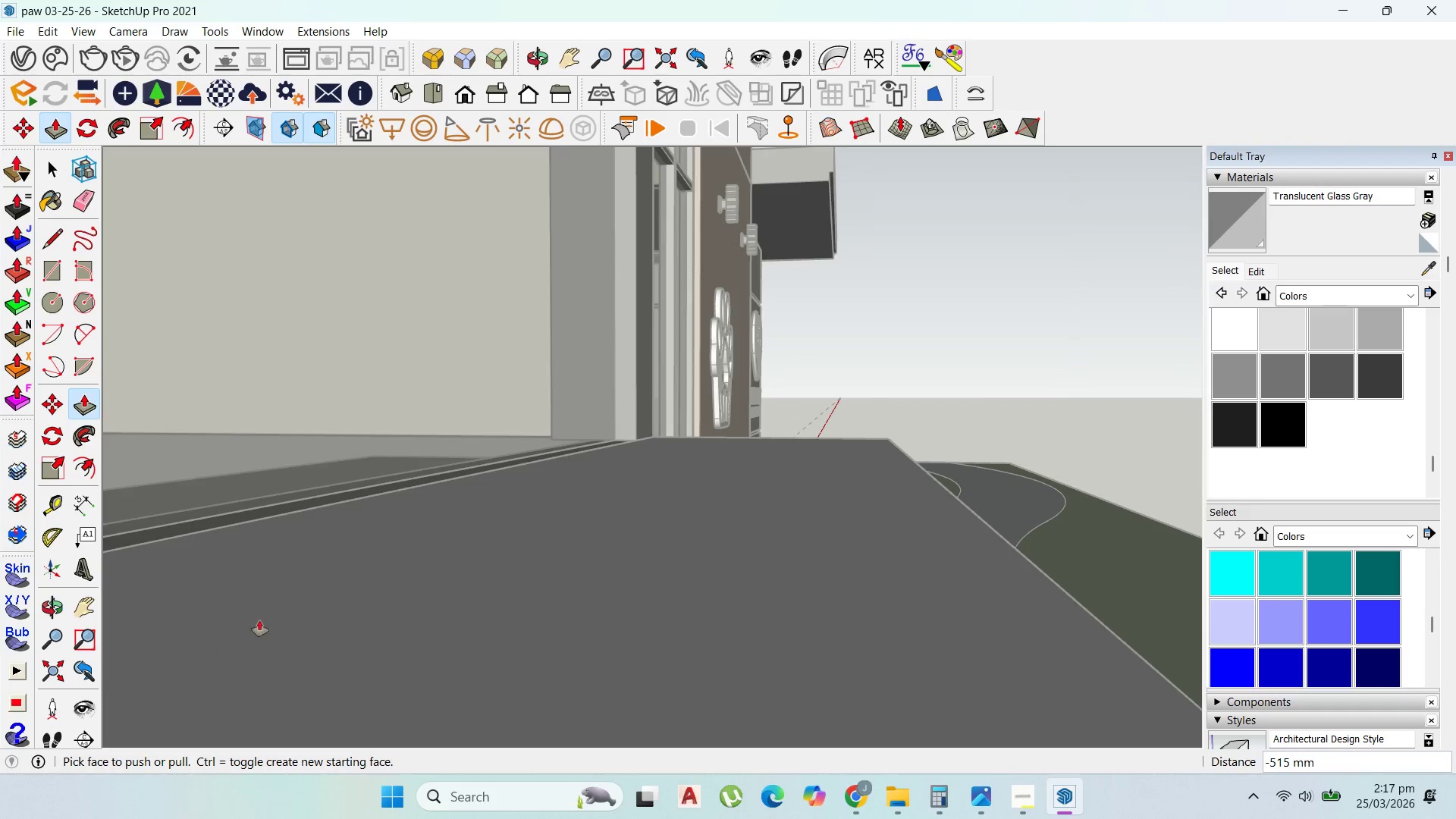 
scroll: coordinate [714, 602], scroll_direction: down, amount: 27.0
 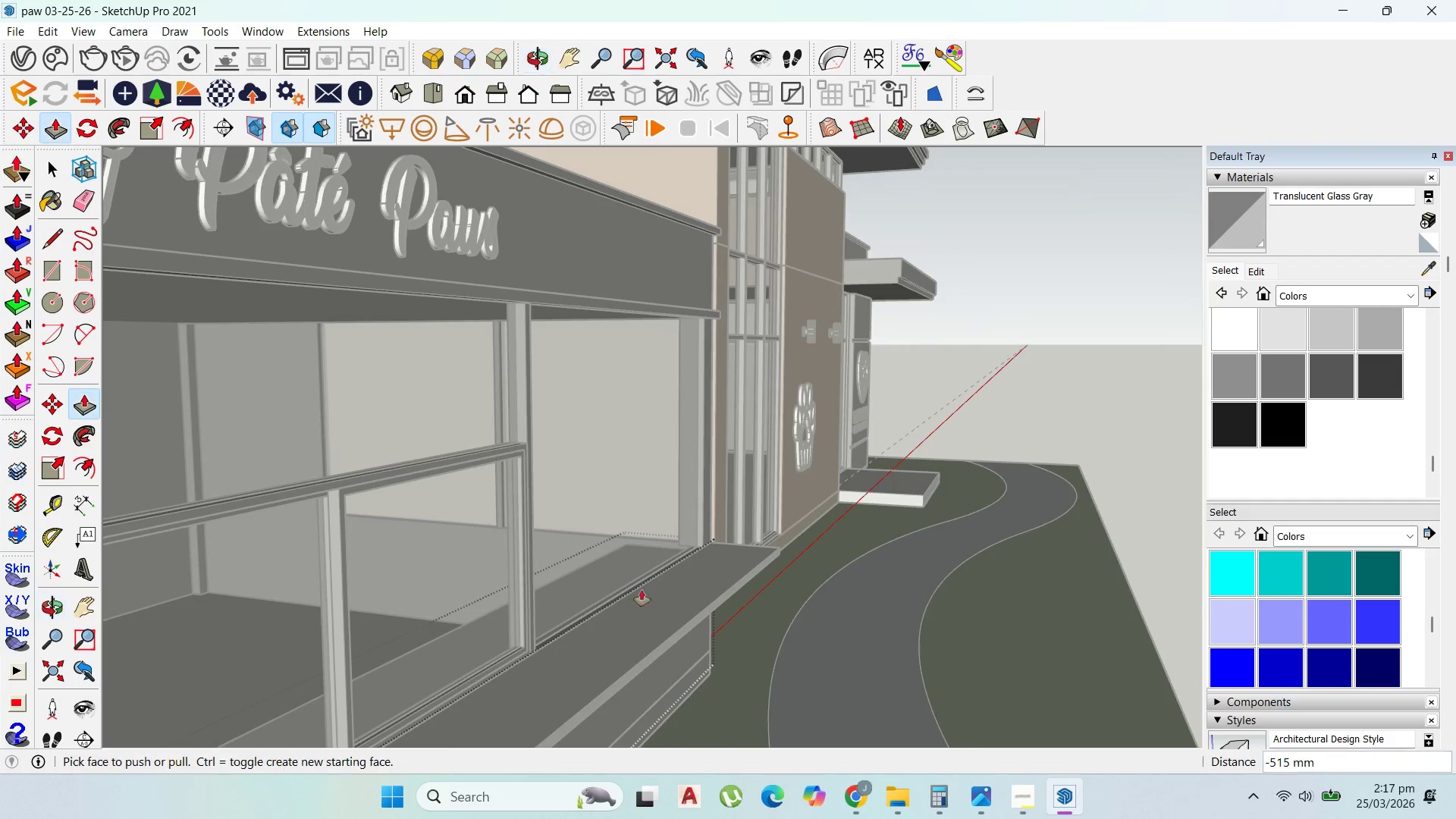 
key(Escape)
 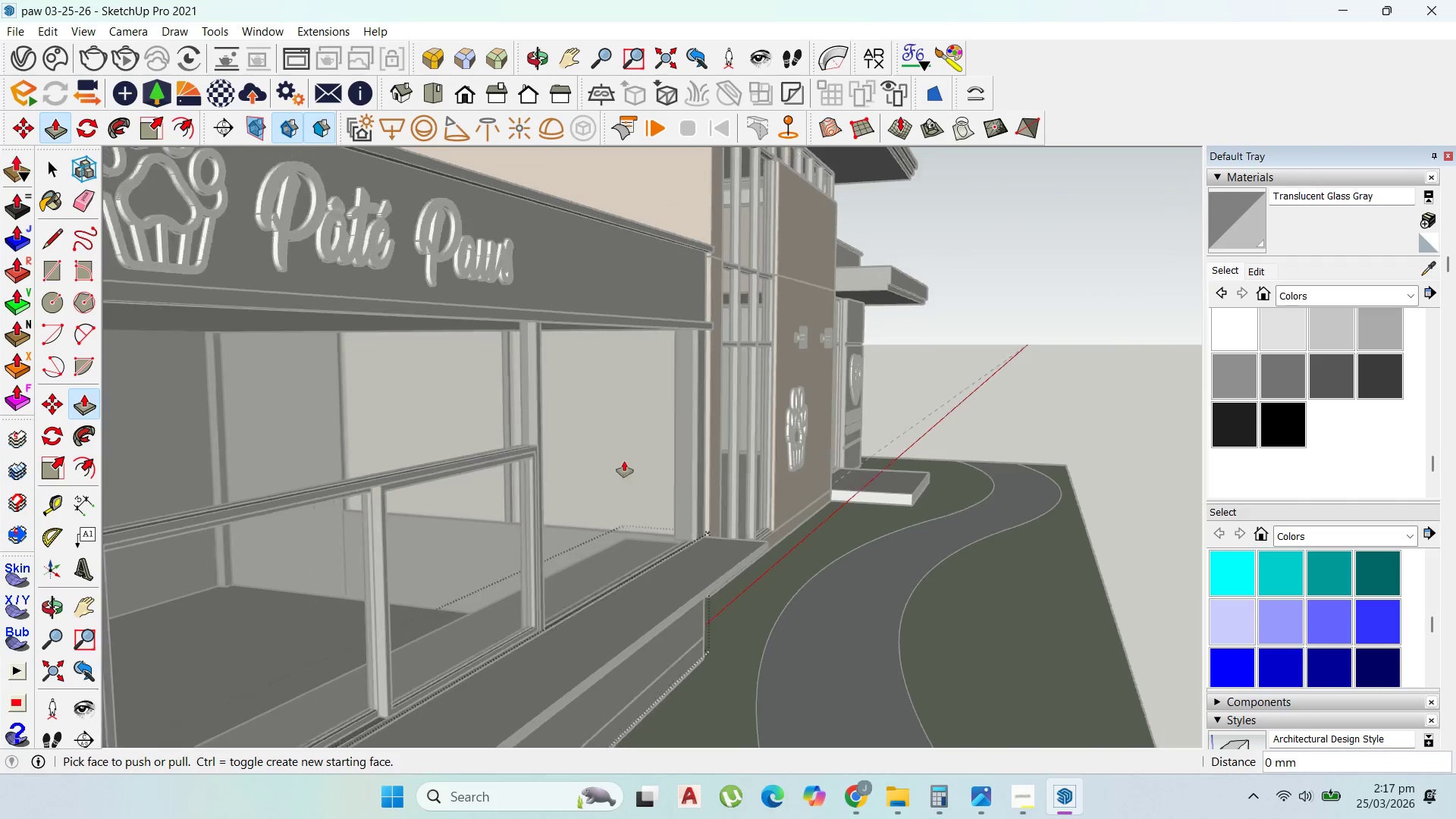 
scroll: coordinate [626, 460], scroll_direction: down, amount: 5.0
 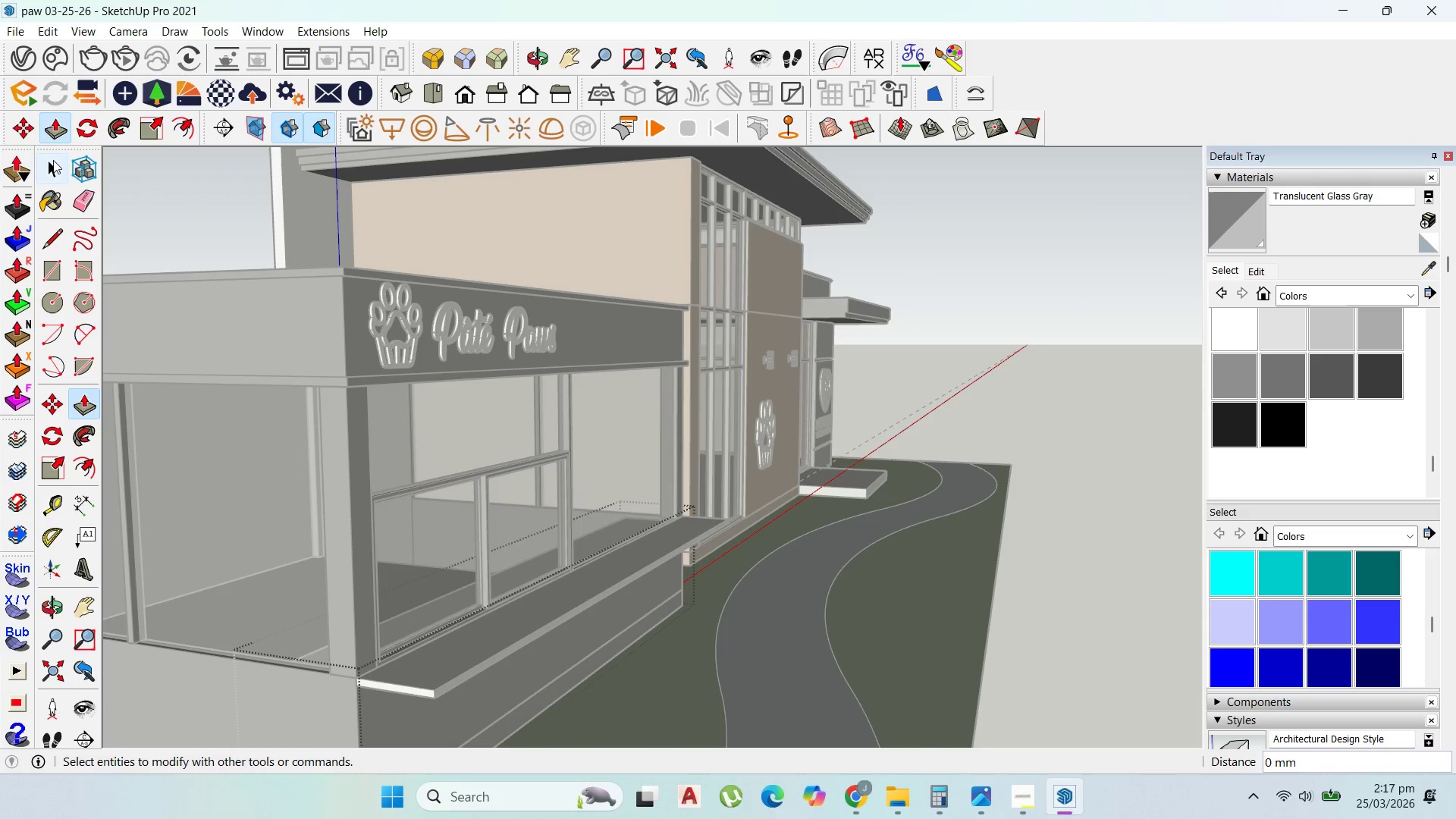 
left_click([58, 160])
 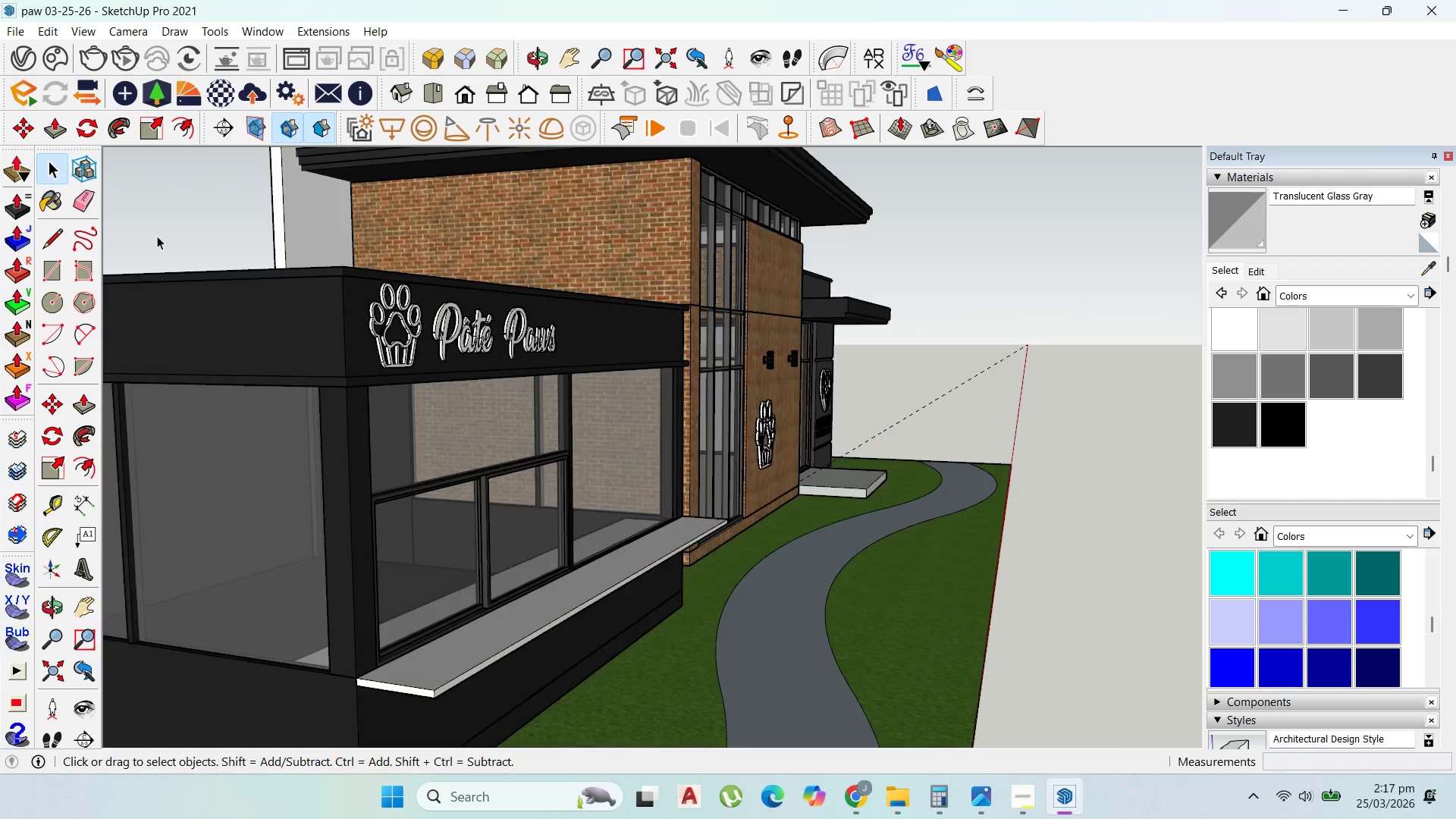 
key(Escape)
 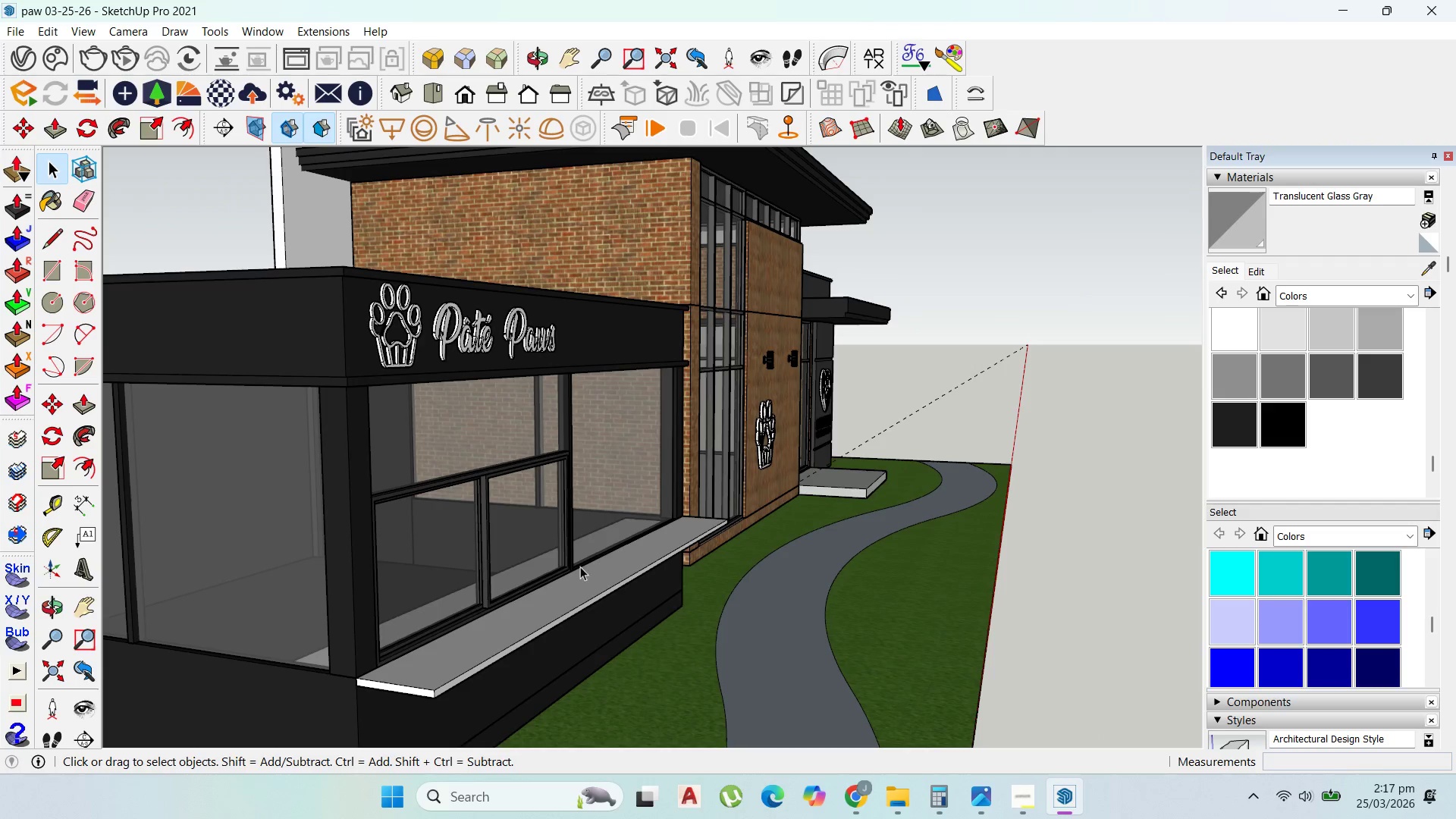 
key(Escape)
 